 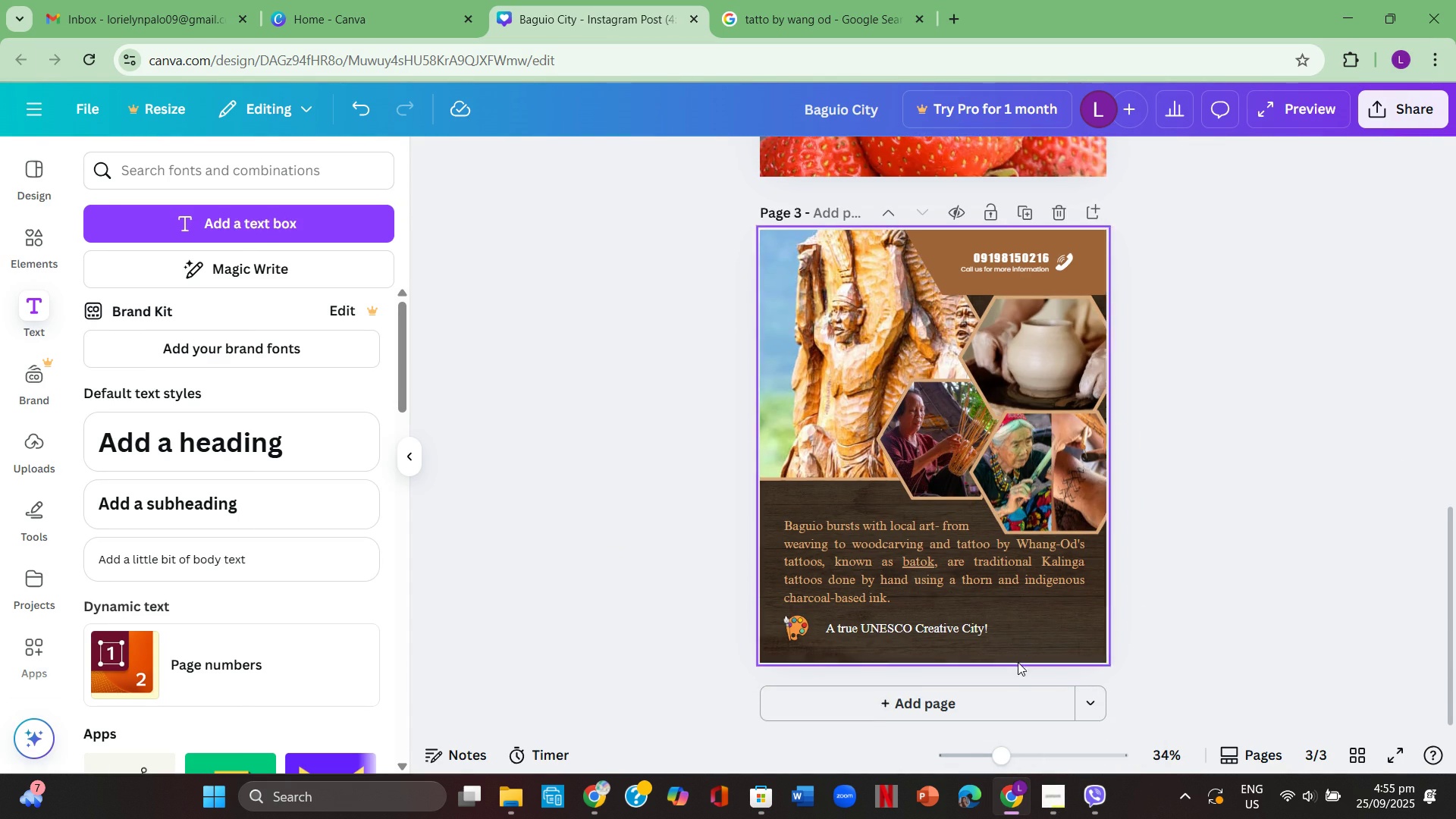 
scroll: coordinate [1009, 698], scroll_direction: down, amount: 1.0
 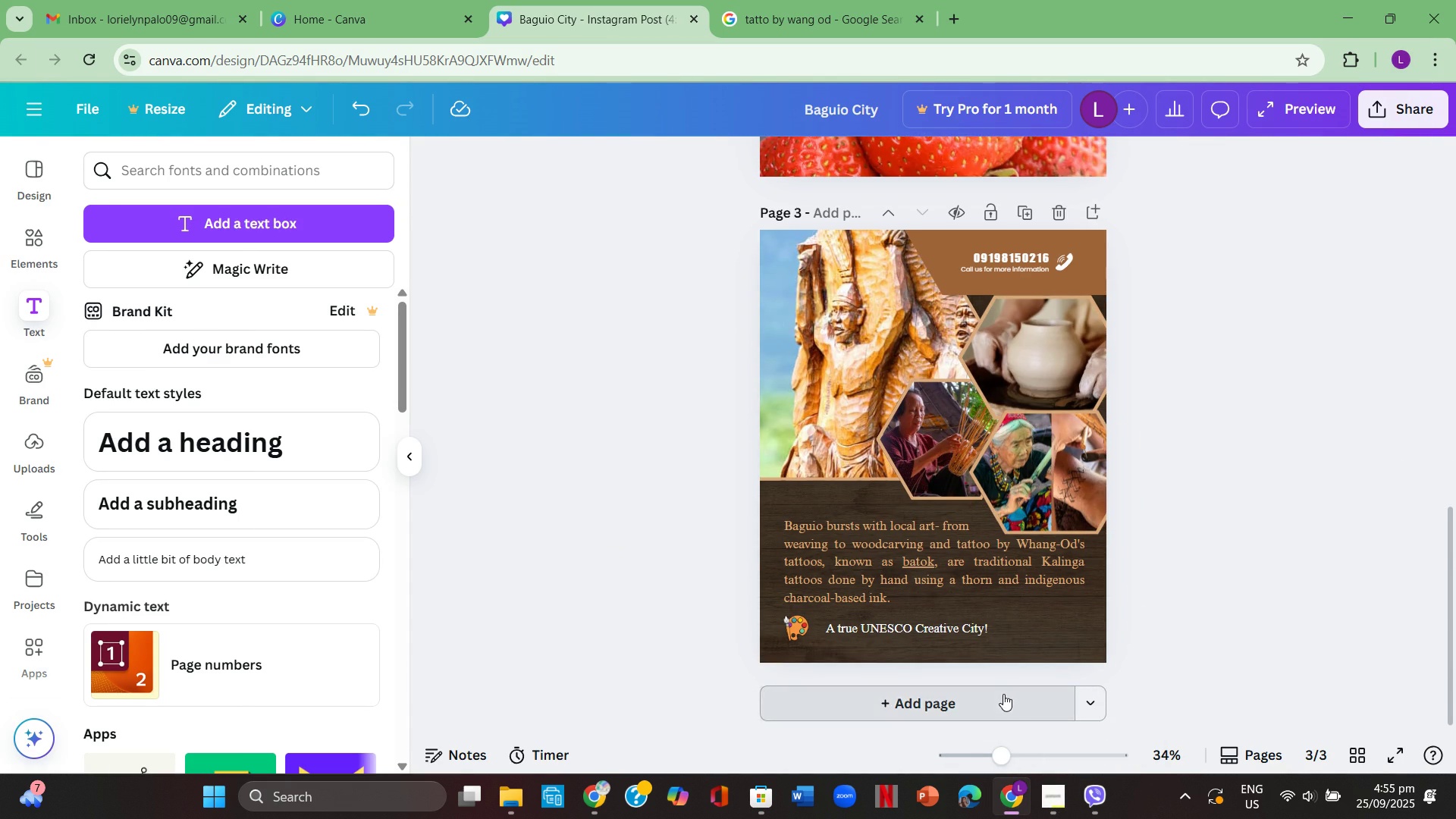 
left_click([1009, 698])
 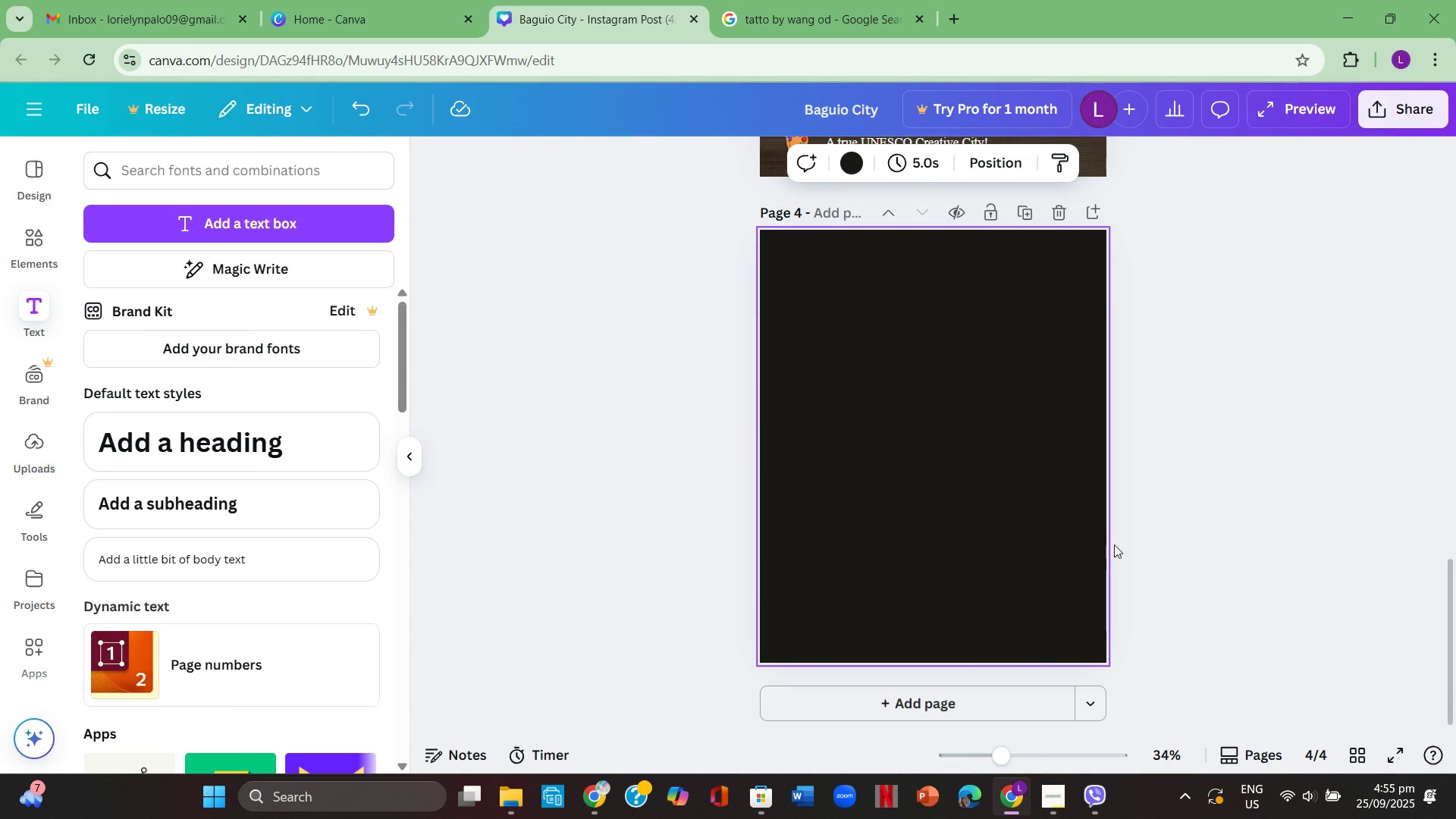 
scroll: coordinate [1149, 455], scroll_direction: up, amount: 7.0
 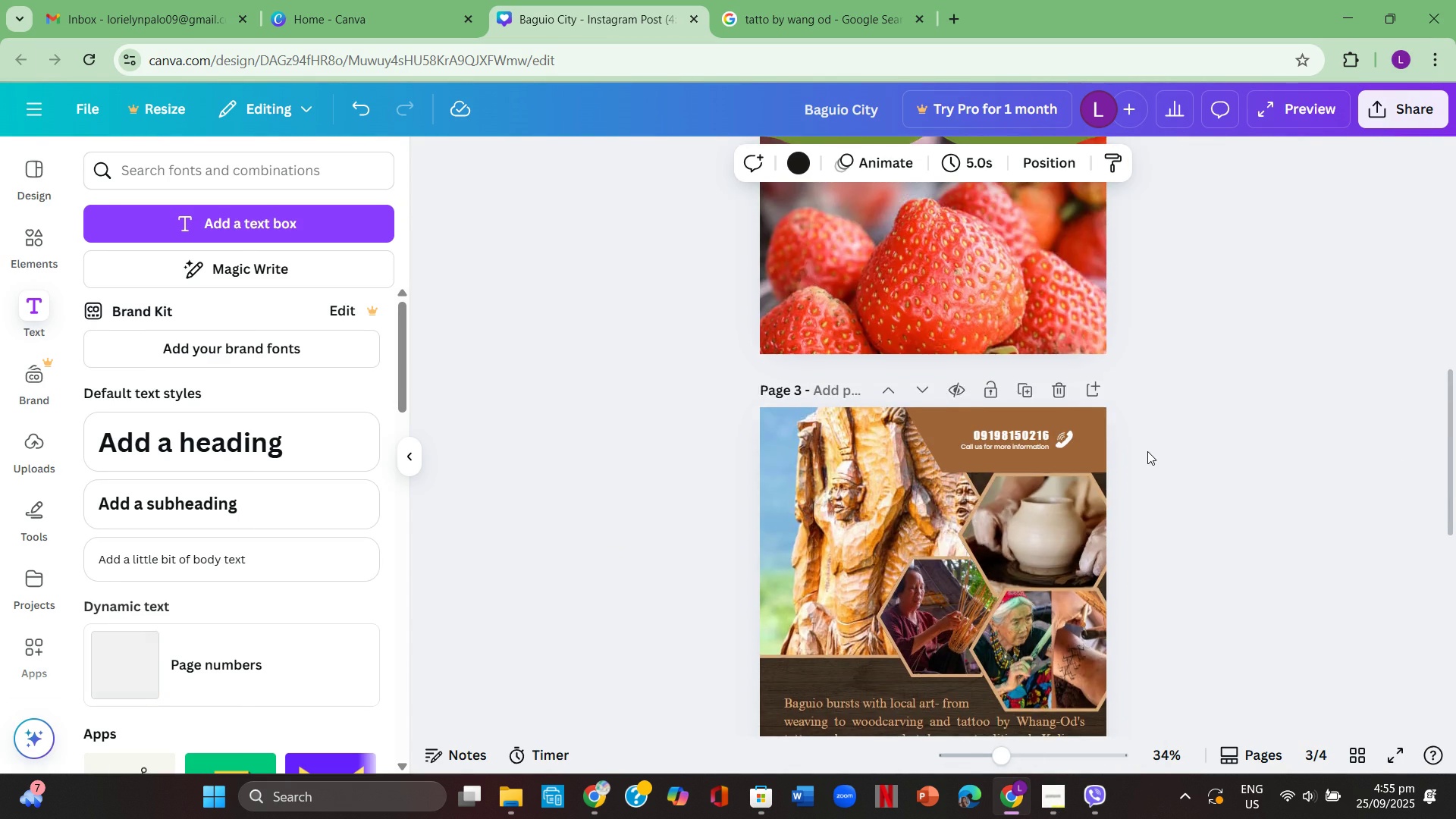 
scroll: coordinate [1141, 444], scroll_direction: down, amount: 5.0
 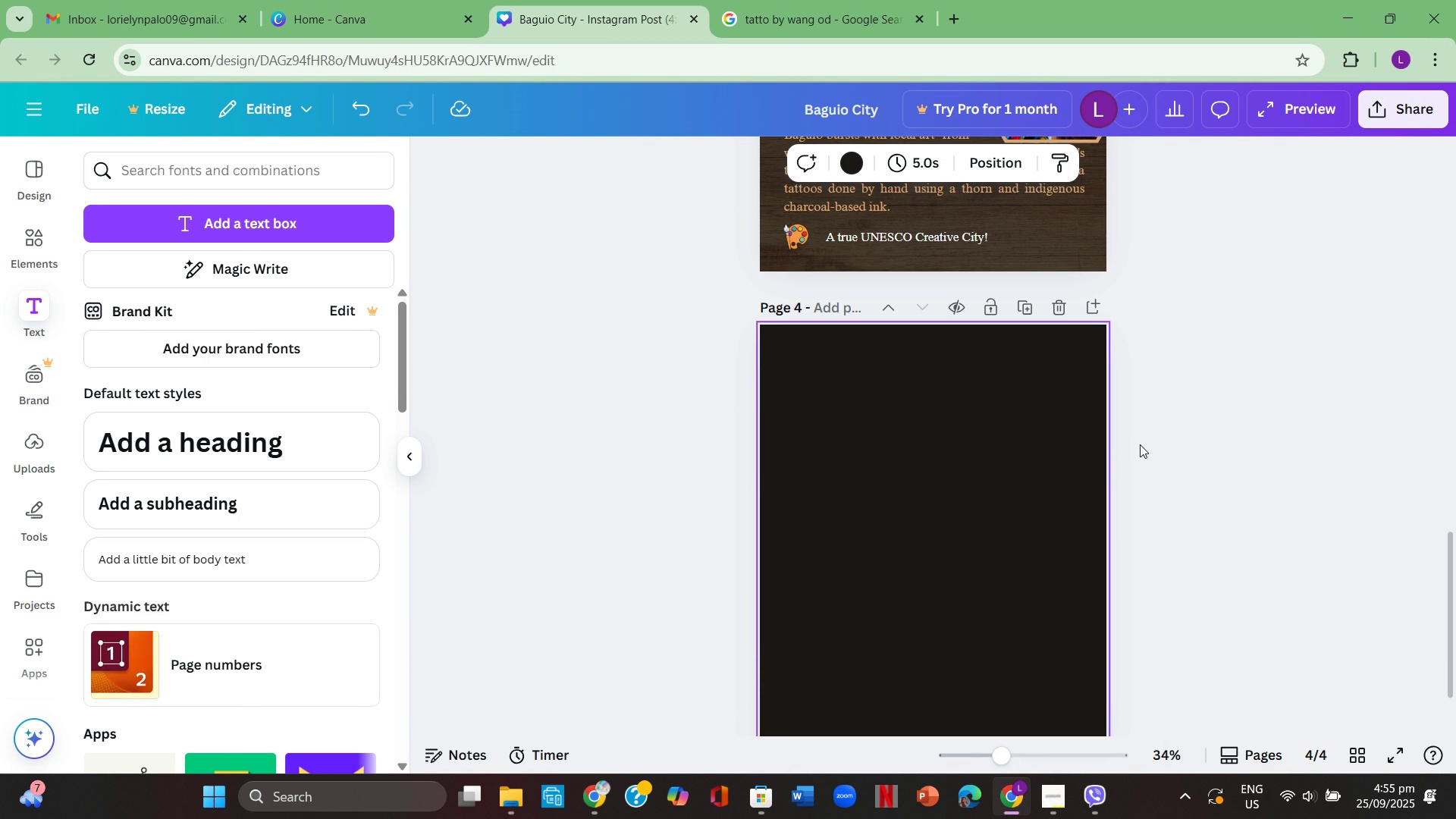 
mouse_move([1186, 486])
 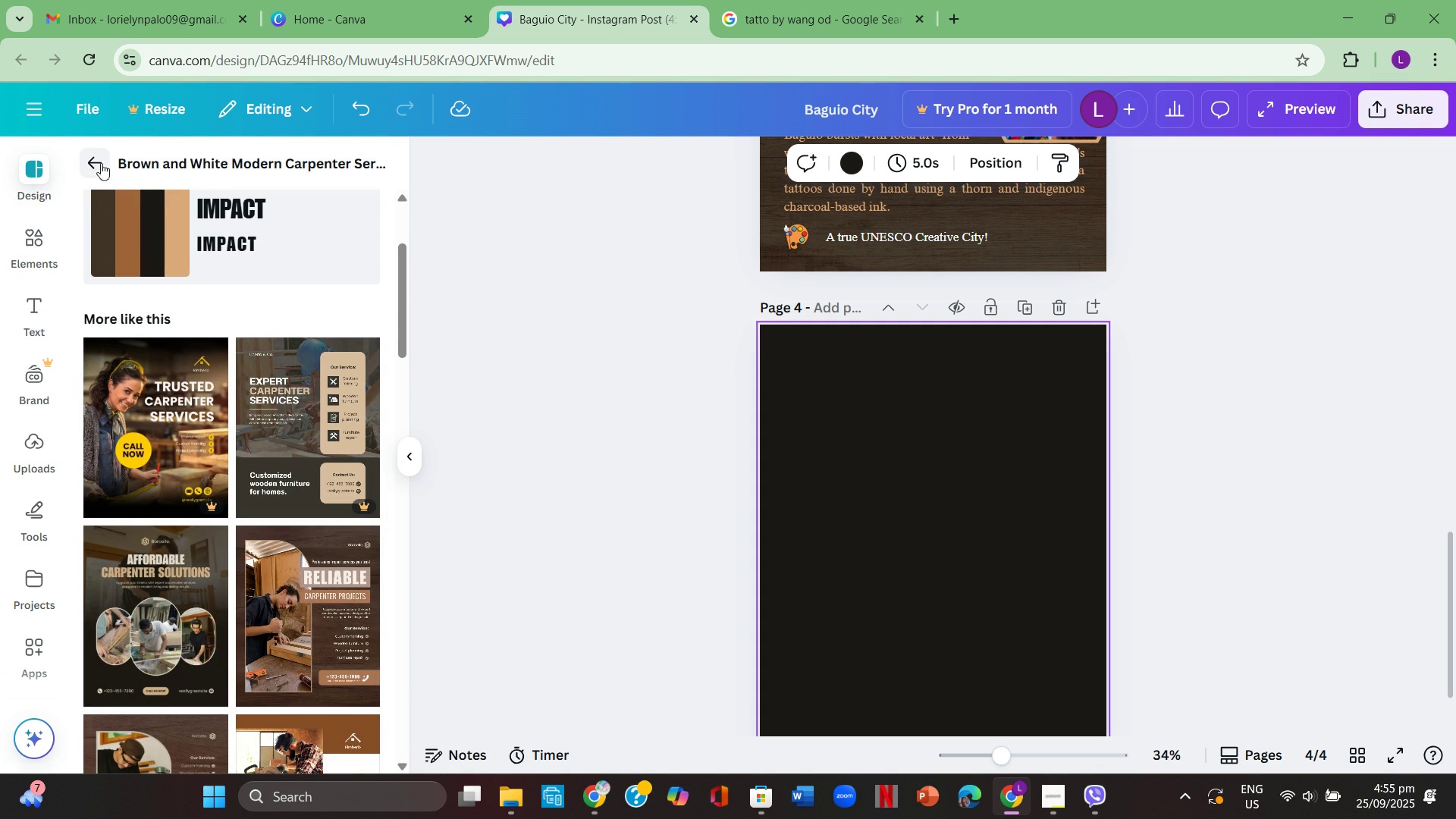 
scroll: coordinate [356, 278], scroll_direction: up, amount: 2.0
 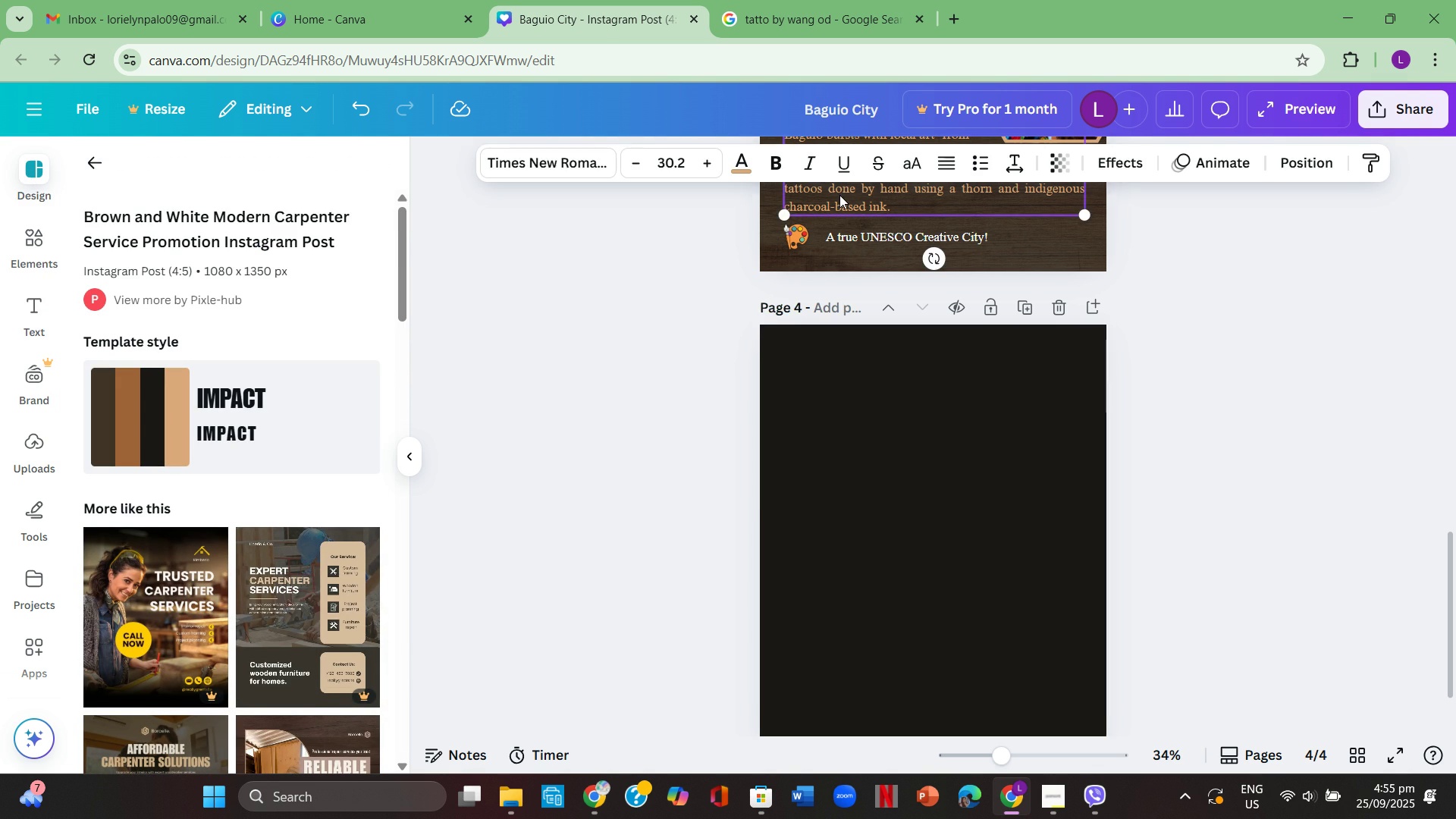 
left_click([839, 195])
 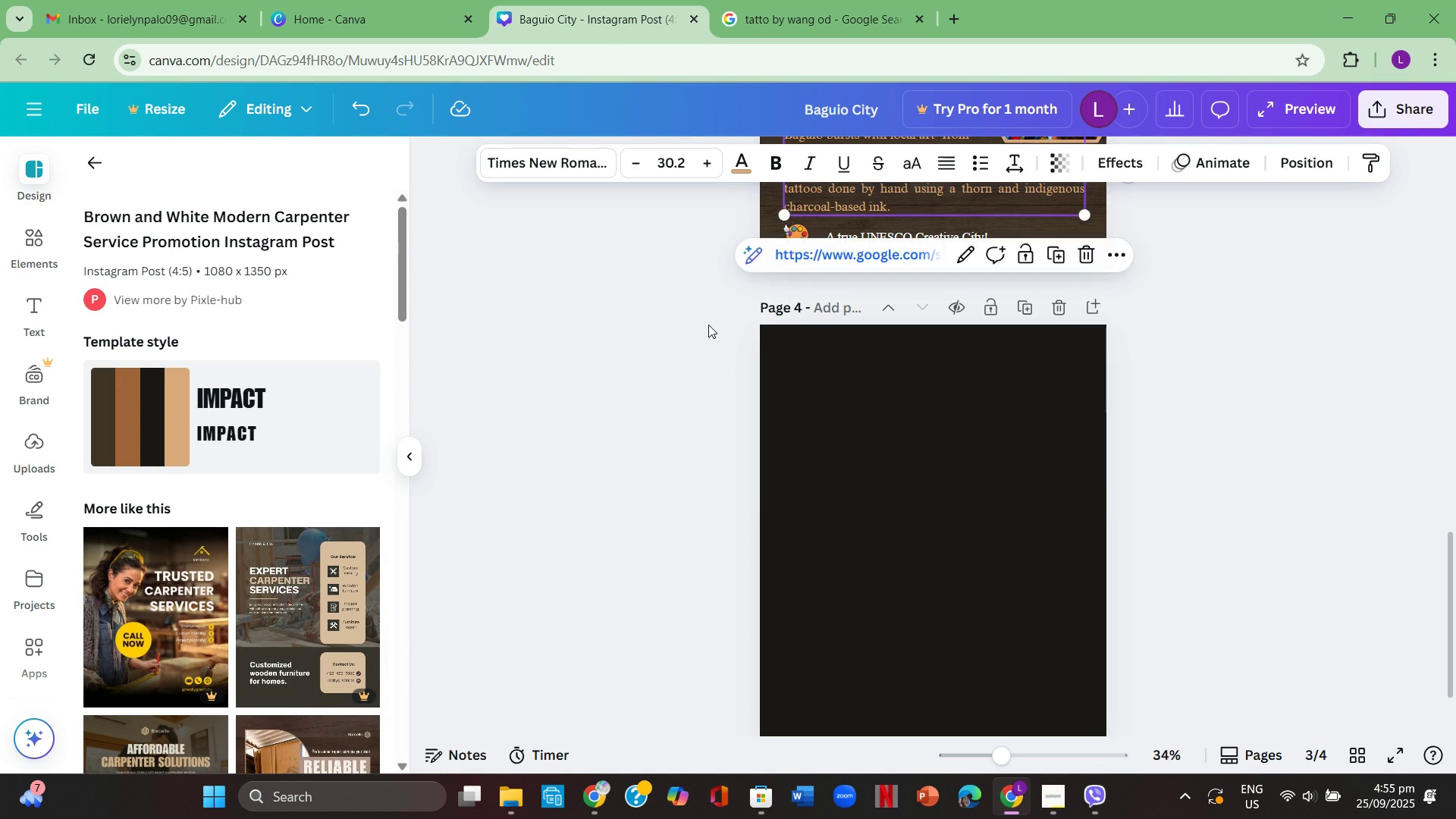 
scroll: coordinate [708, 325], scroll_direction: up, amount: 2.0
 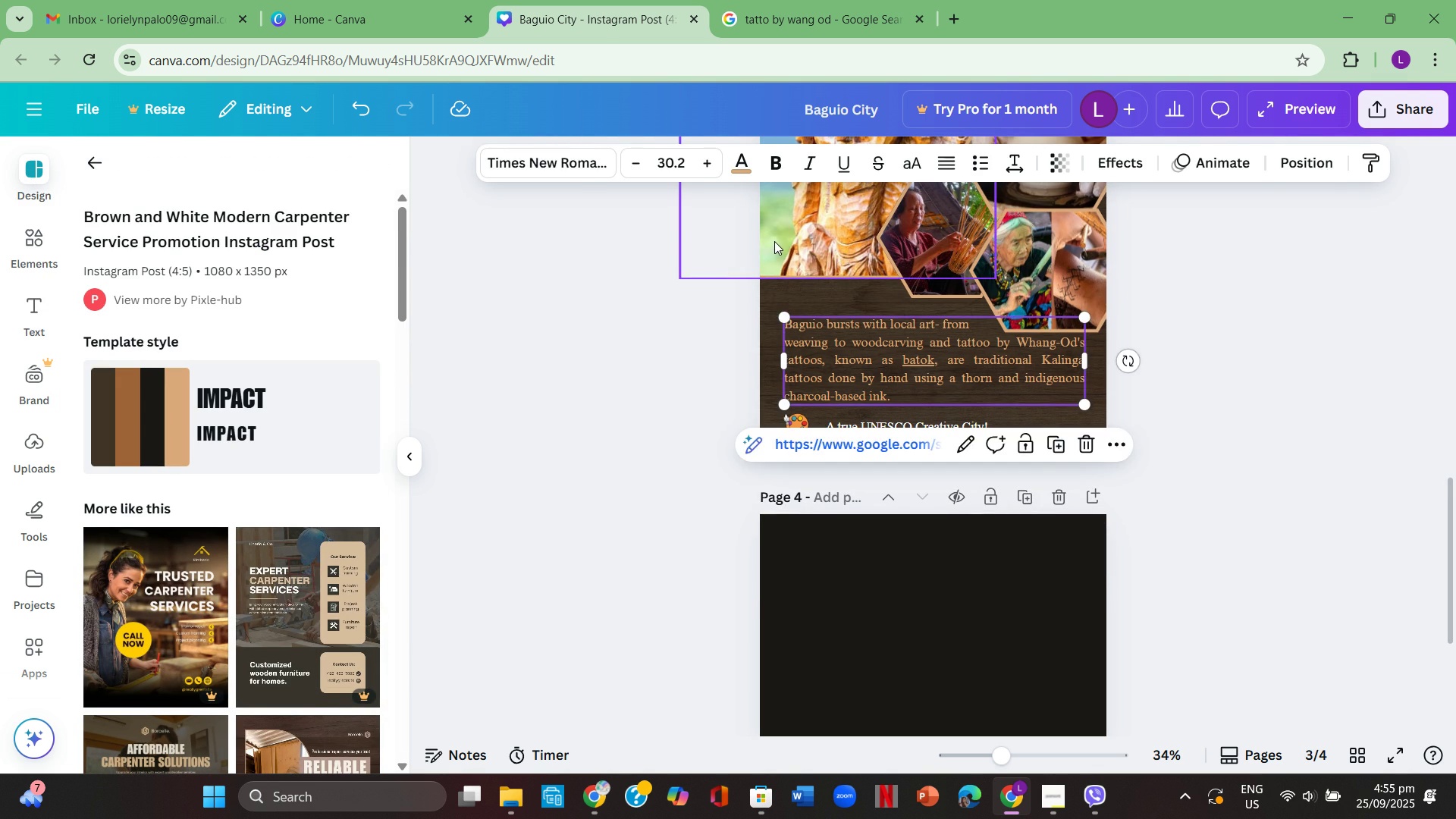 
left_click([774, 241])
 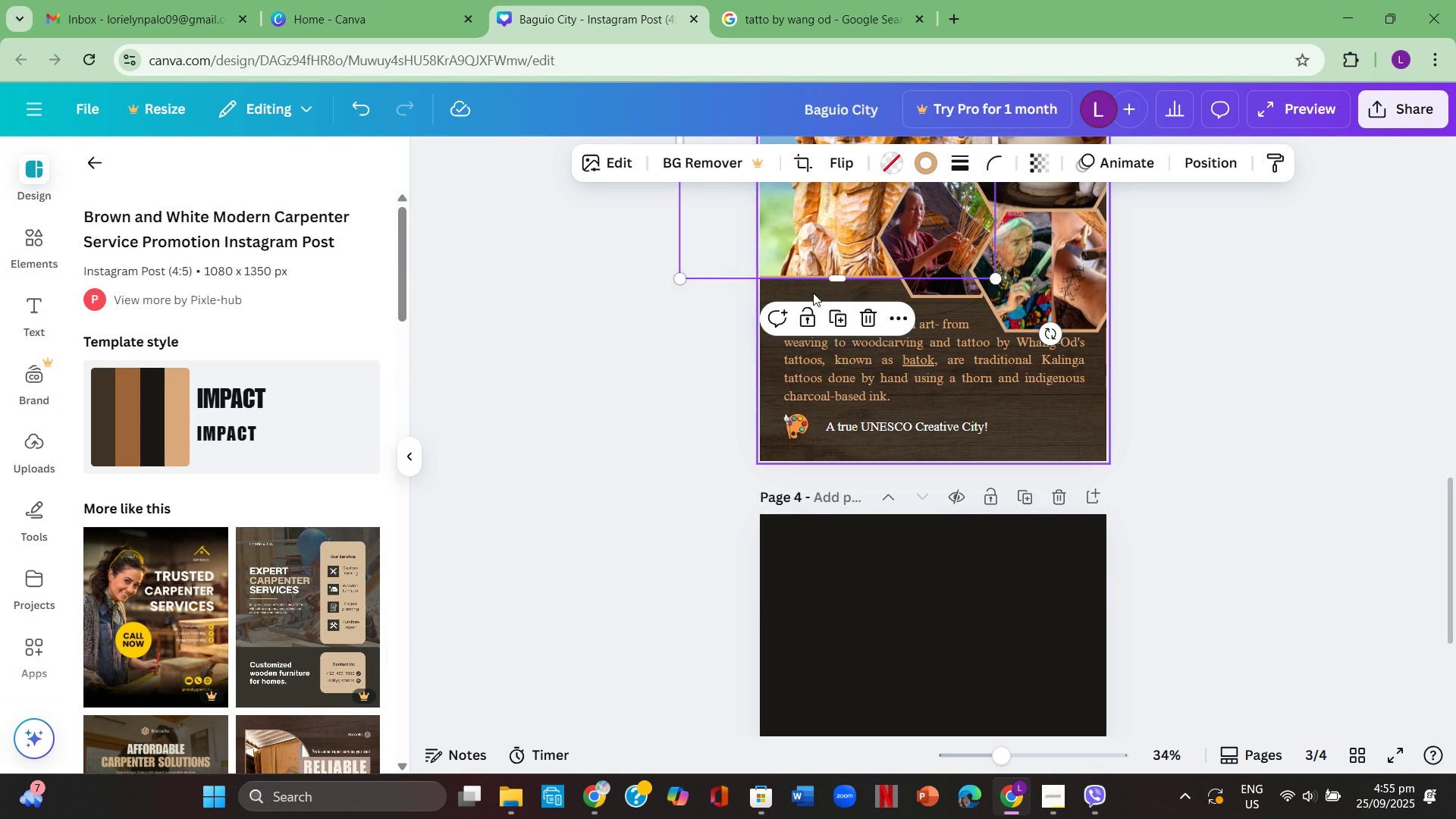 
left_click([816, 294])
 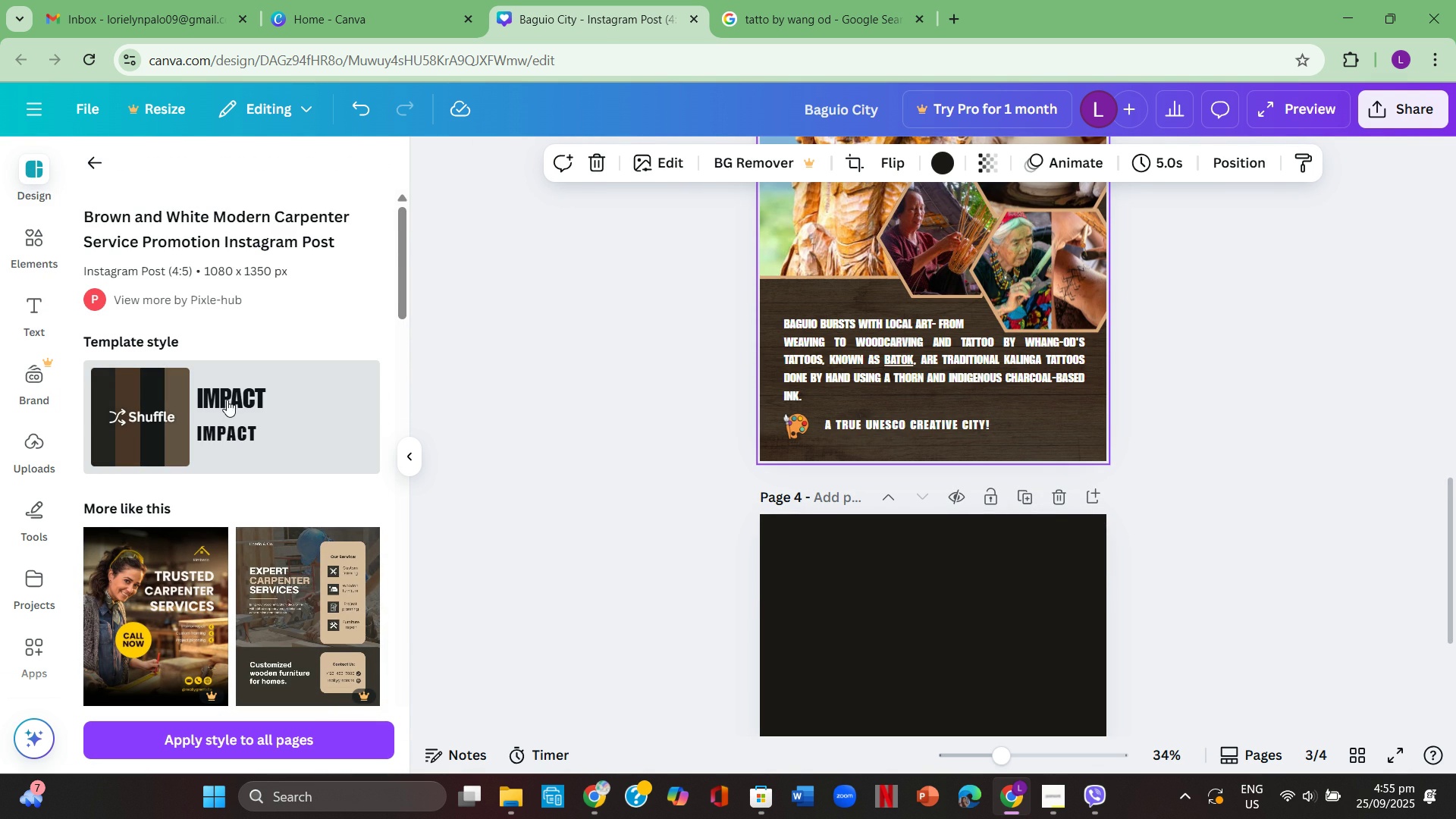 
left_click([232, 405])
 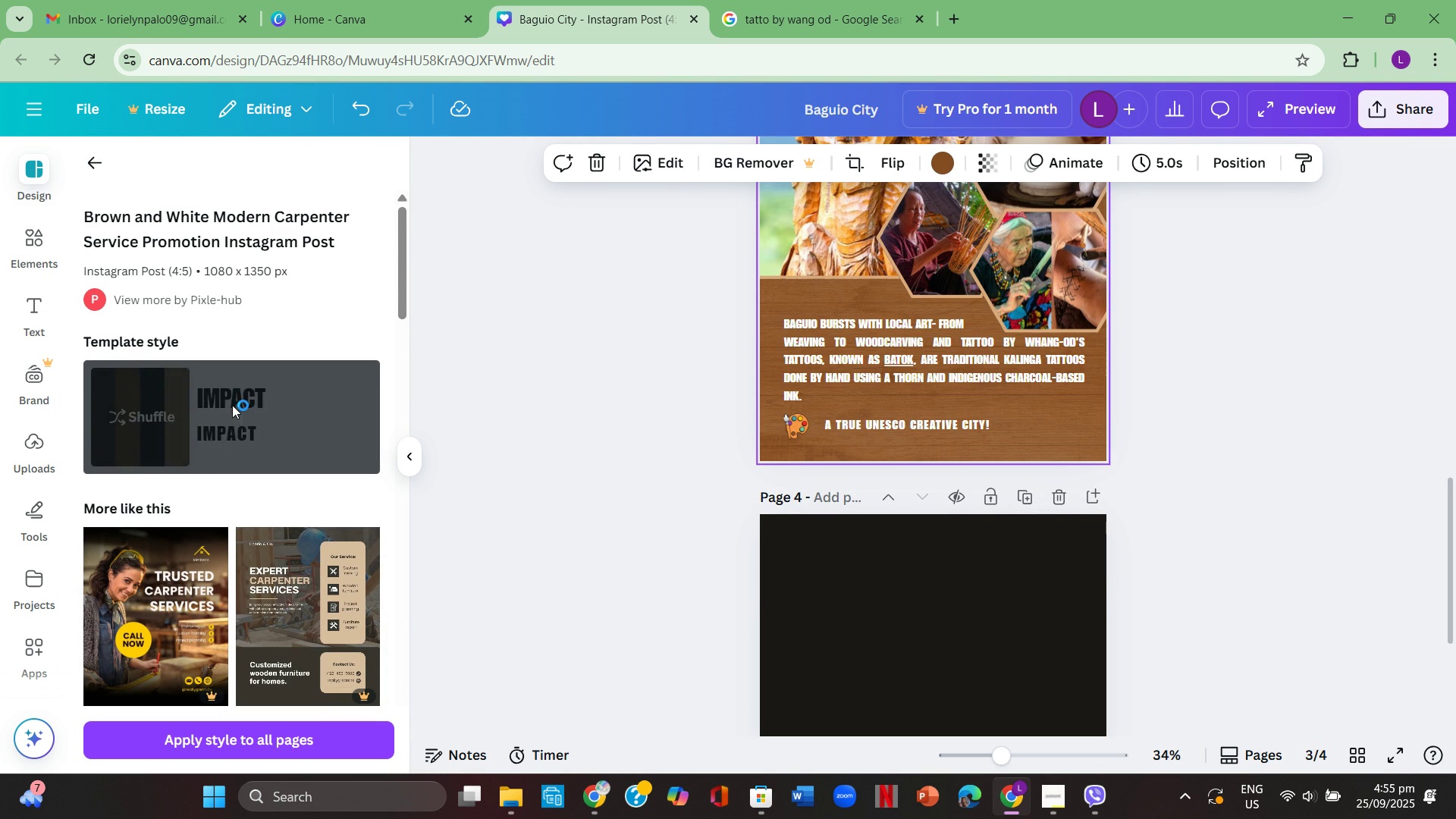 
left_click([232, 405])
 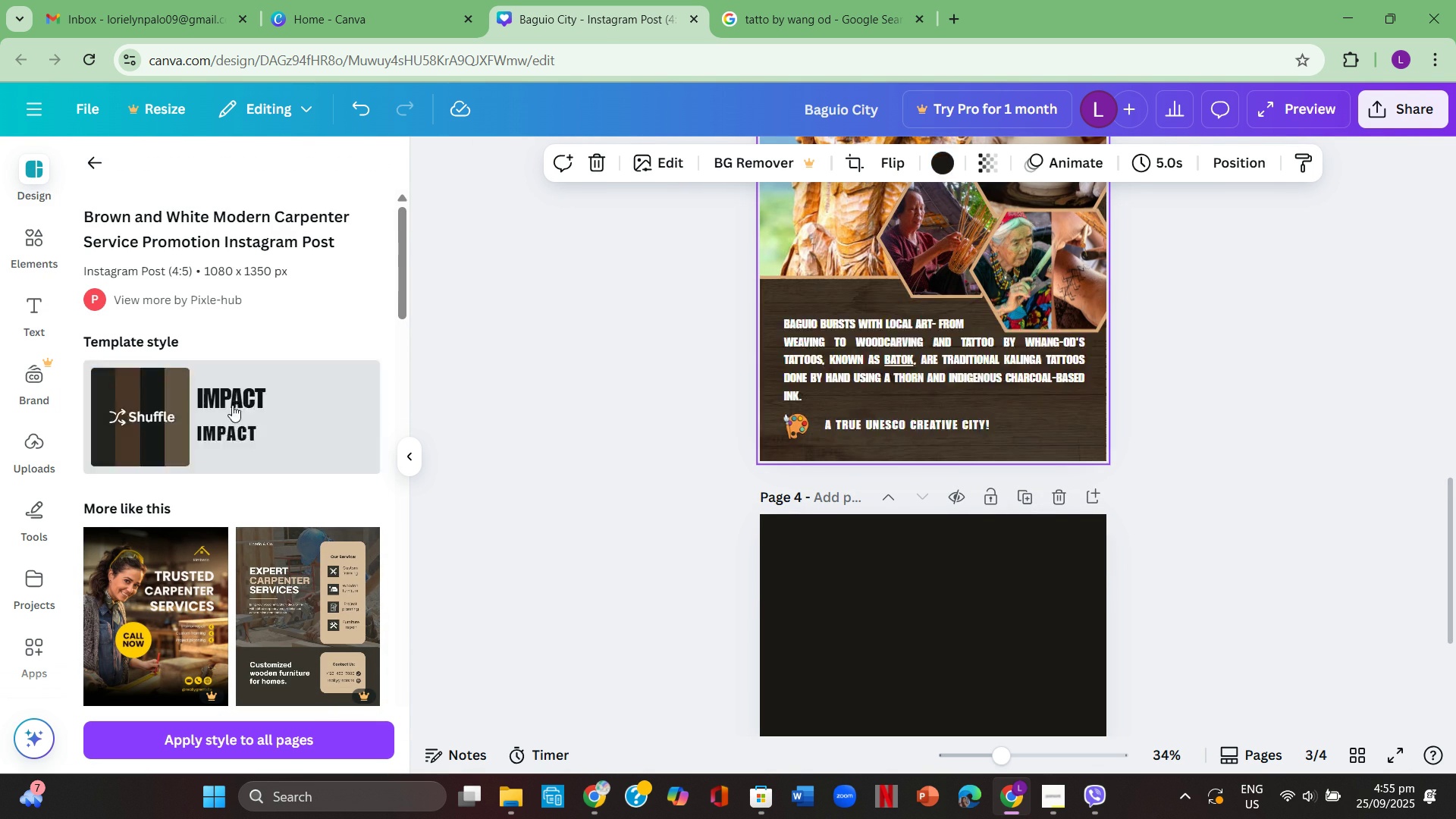 
left_click([232, 405])
 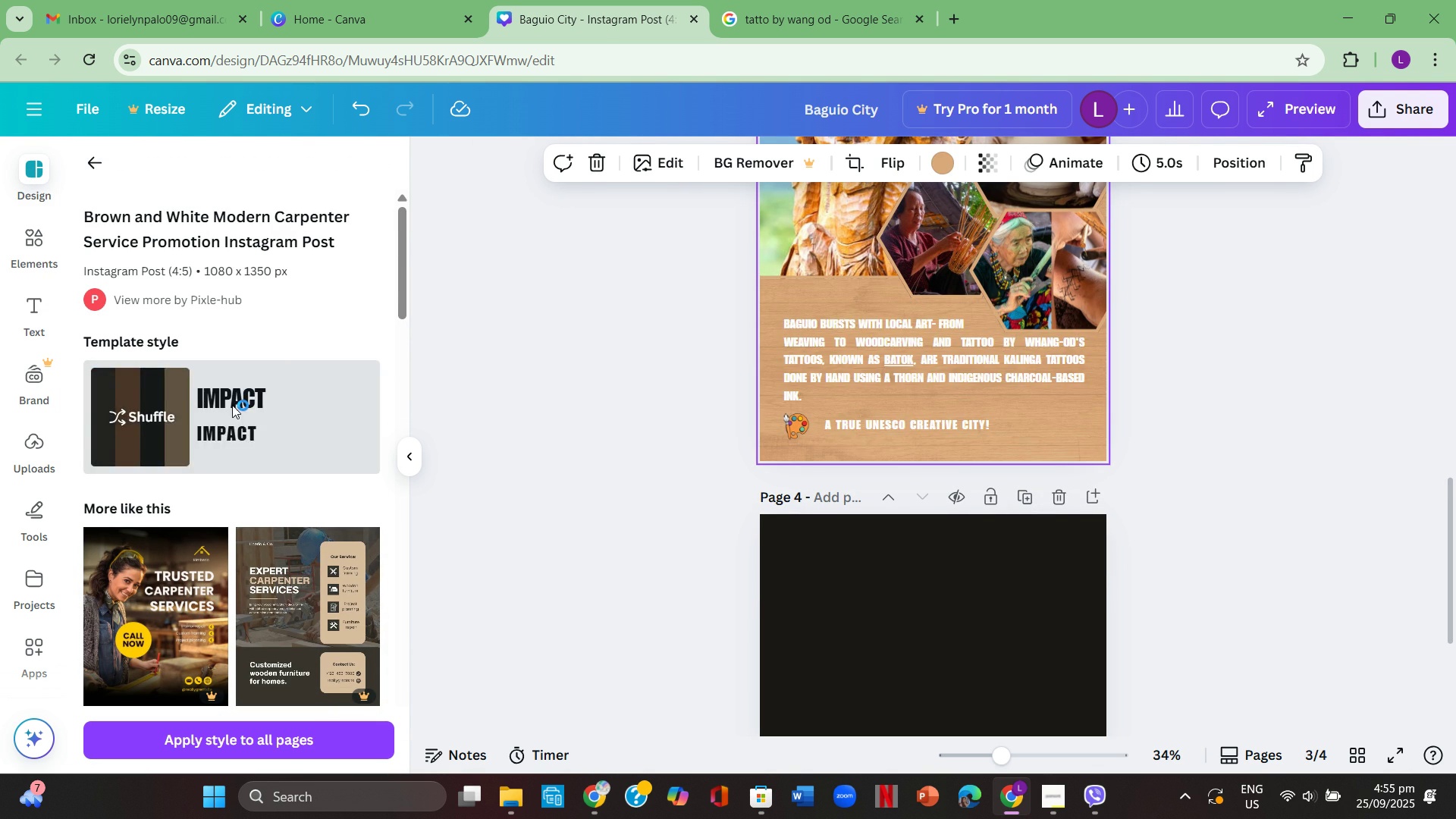 
left_click([232, 405])
 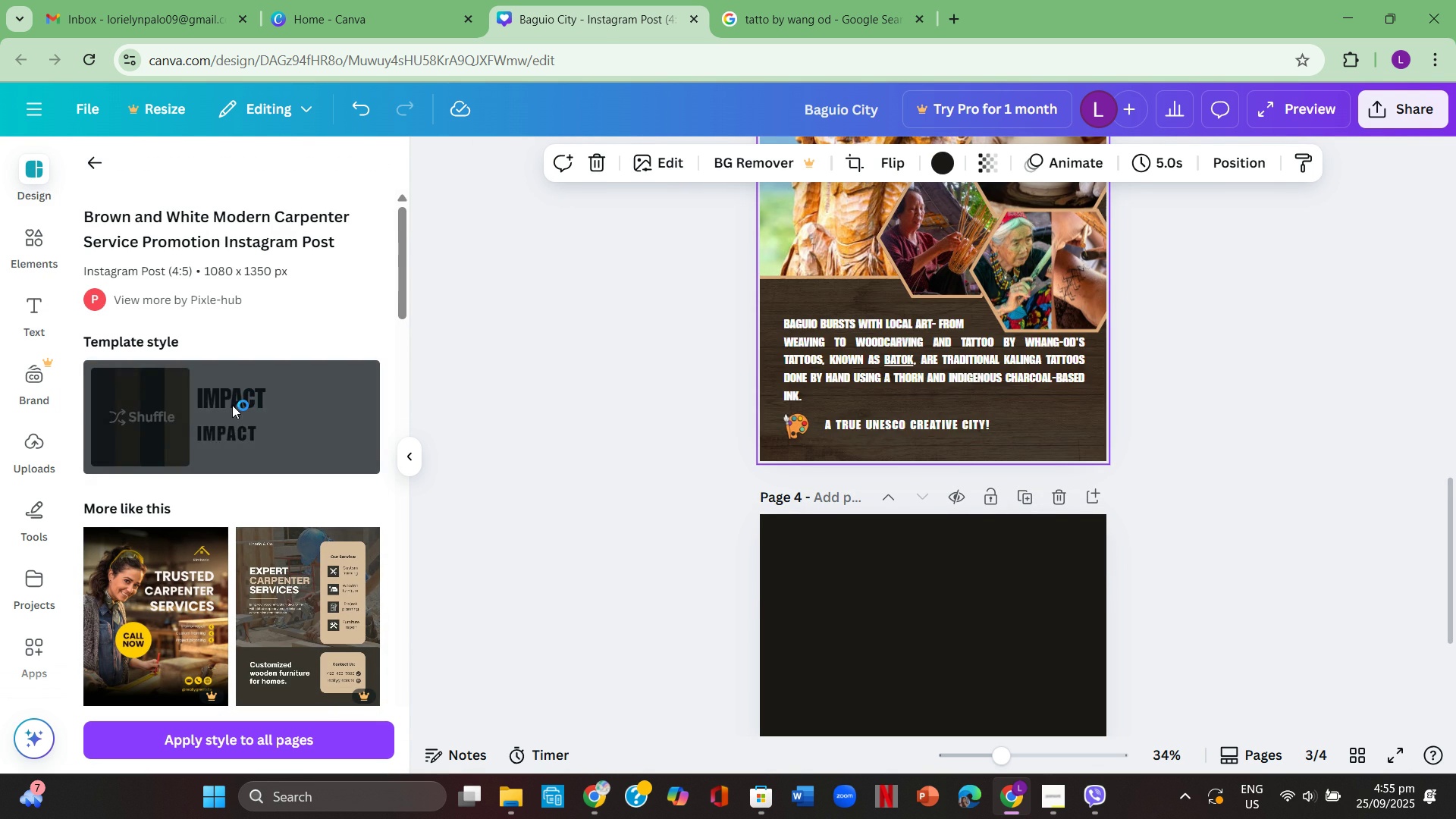 
left_click([232, 405])
 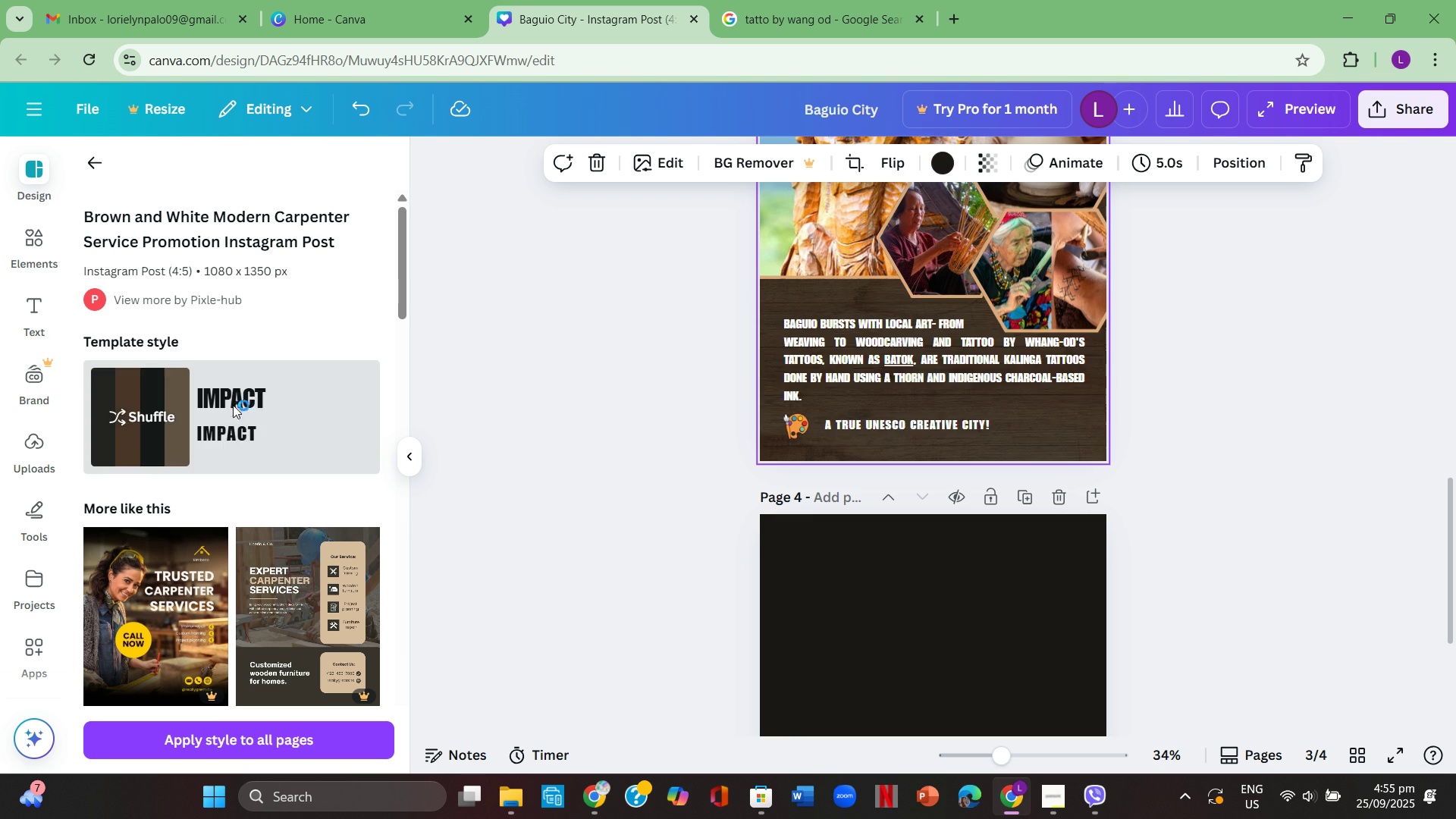 
left_click([233, 405])
 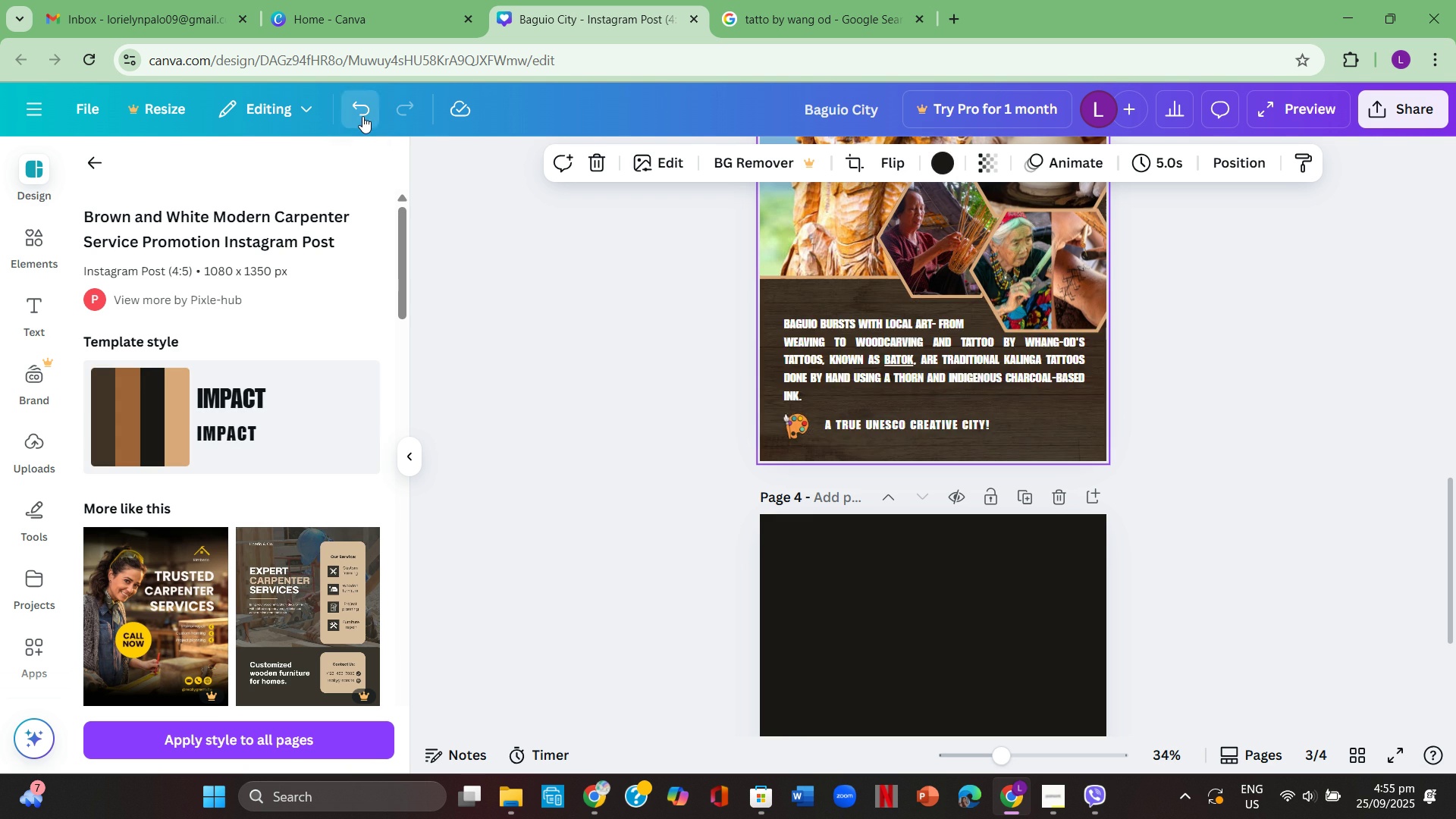 
double_click([362, 116])
 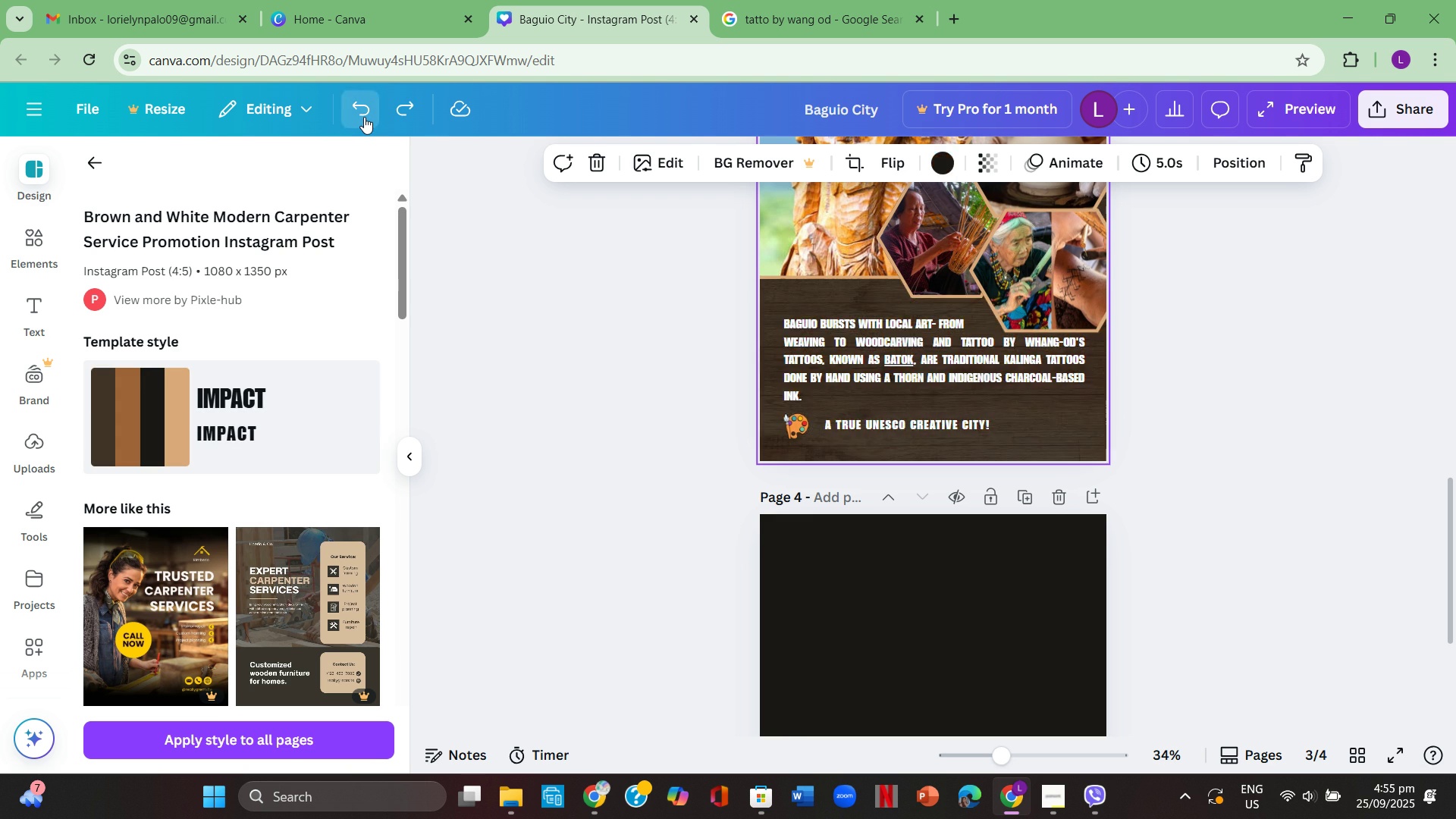 
triple_click([364, 117])
 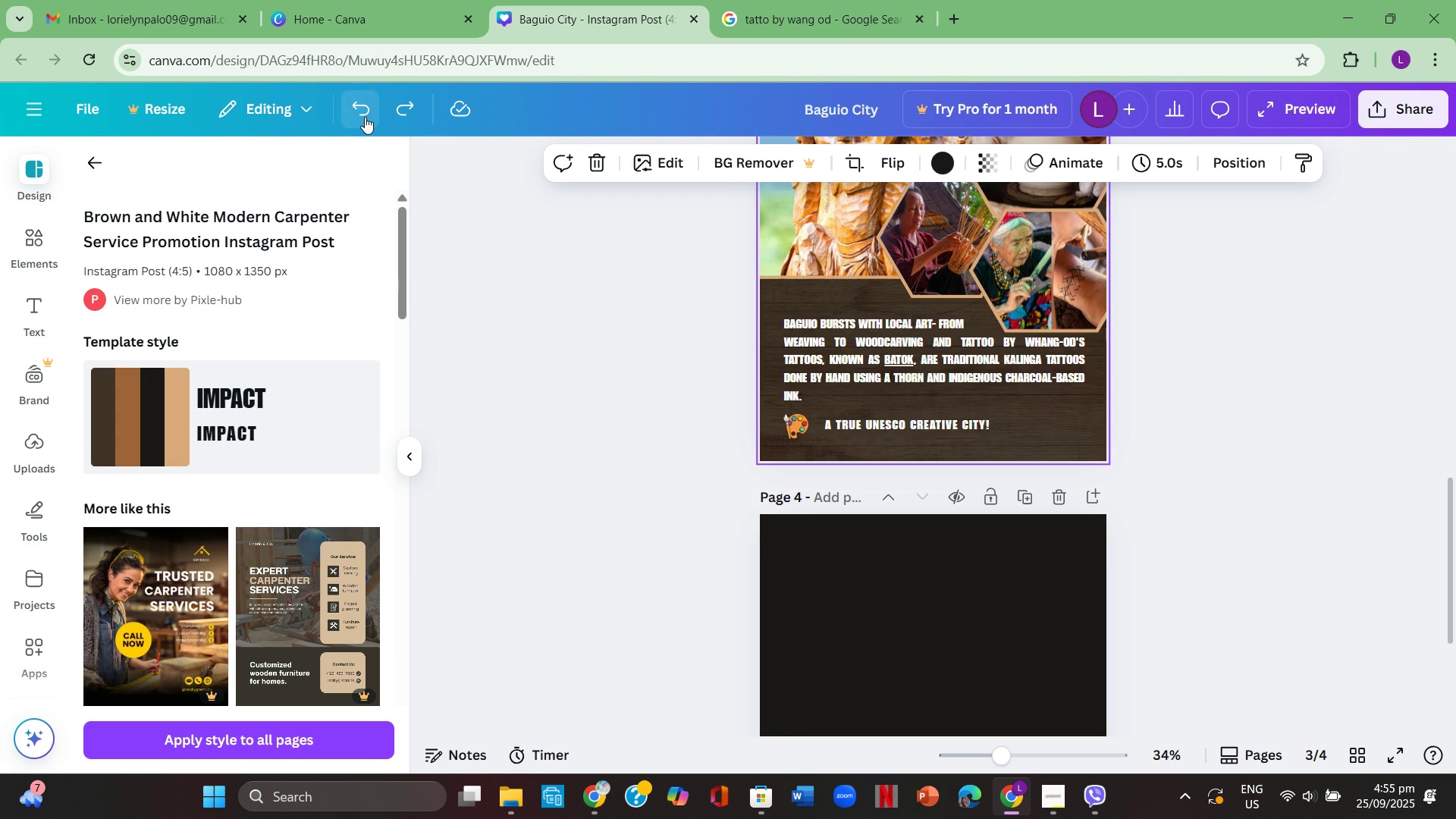 
triple_click([365, 117])
 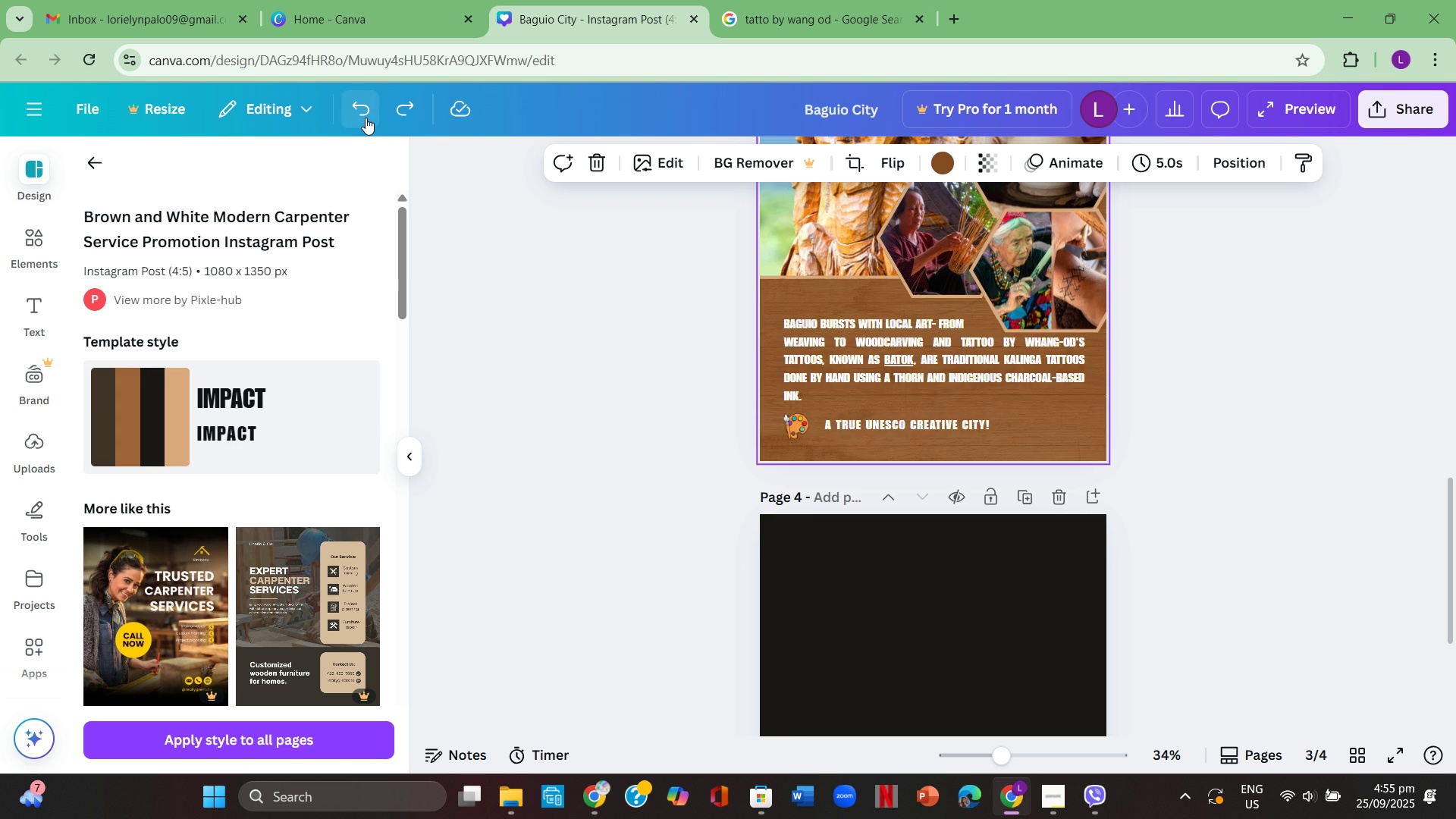 
triple_click([366, 118])
 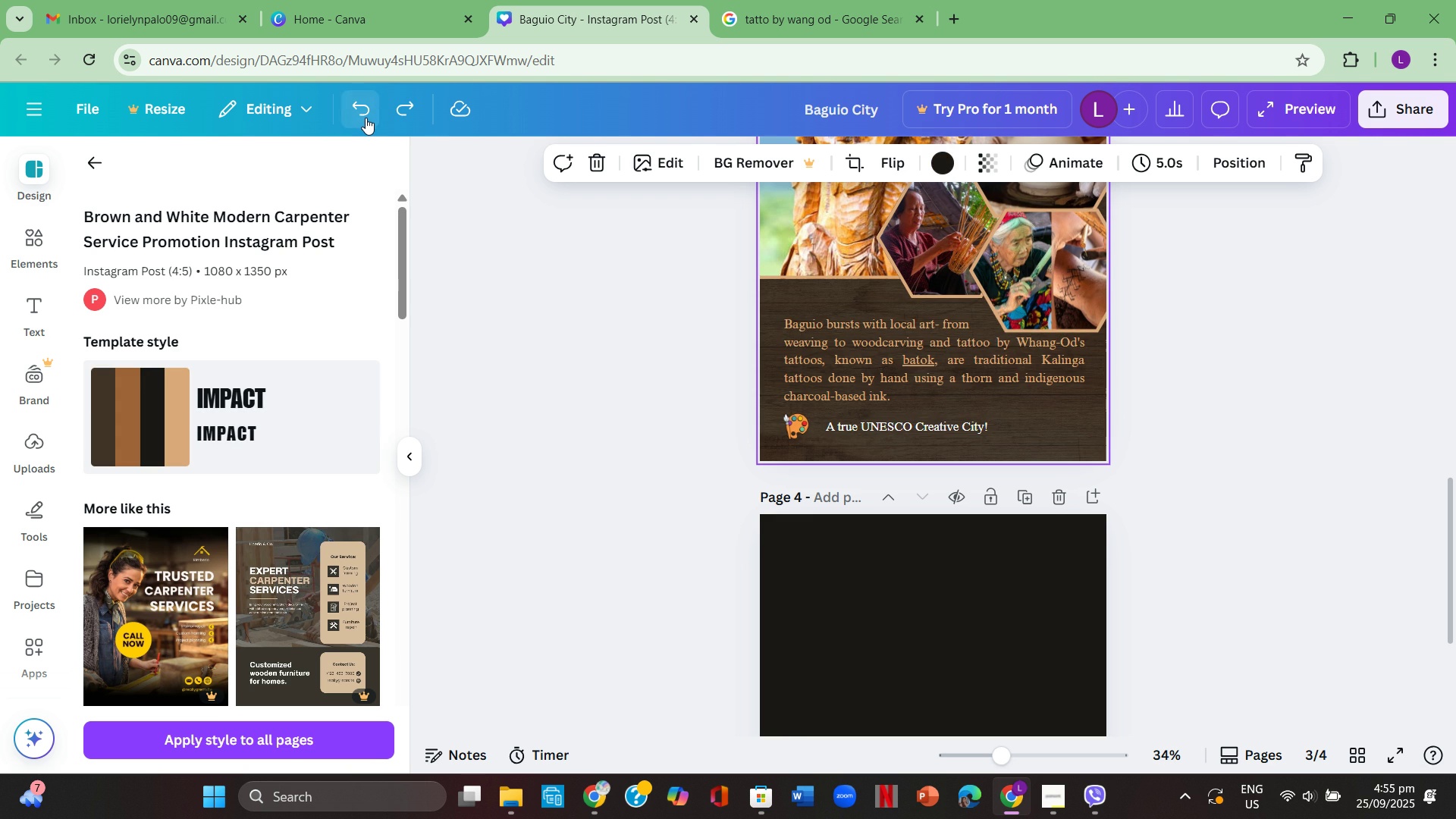 
triple_click([366, 118])
 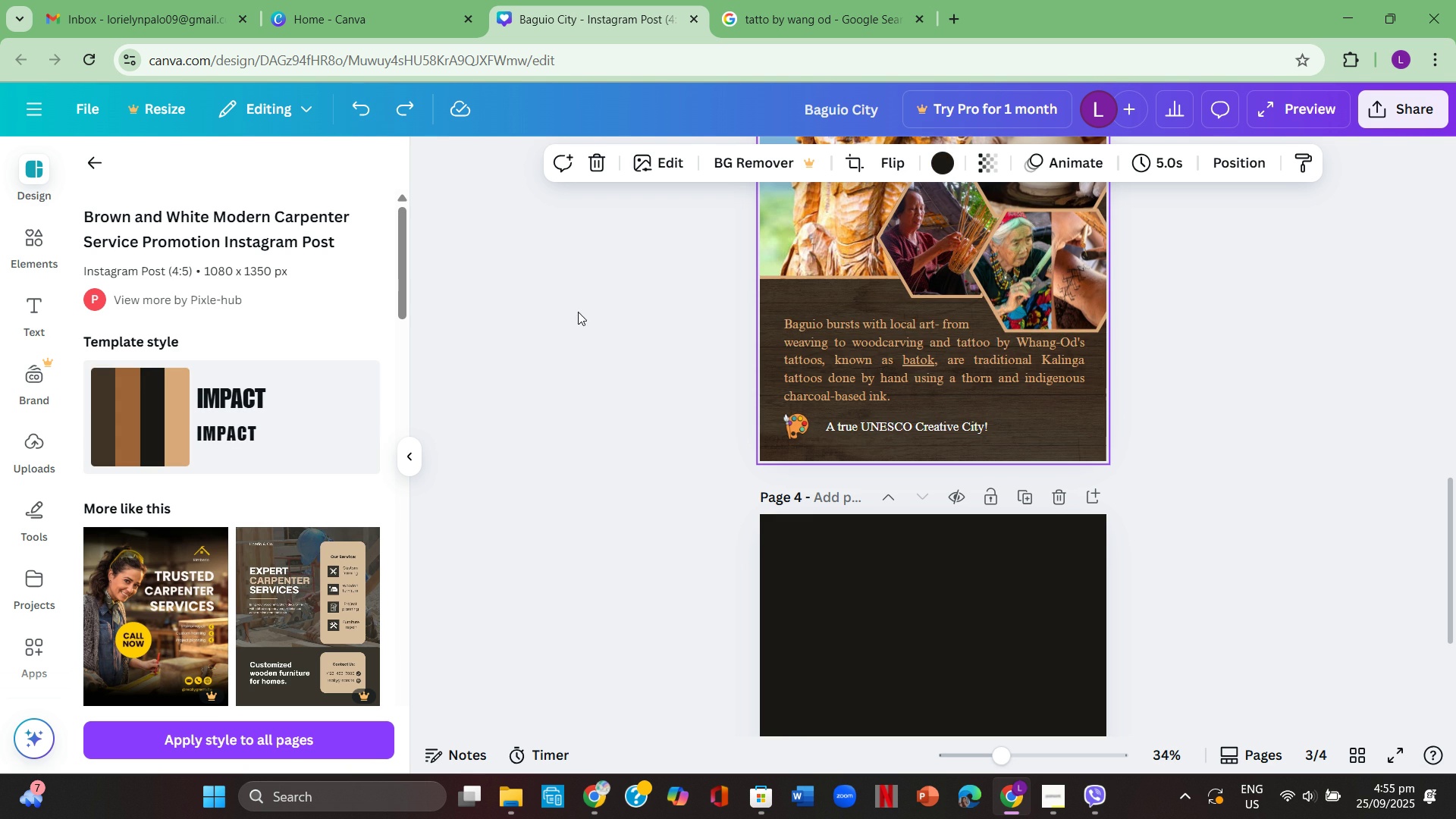 
scroll: coordinate [588, 355], scroll_direction: up, amount: 8.0
 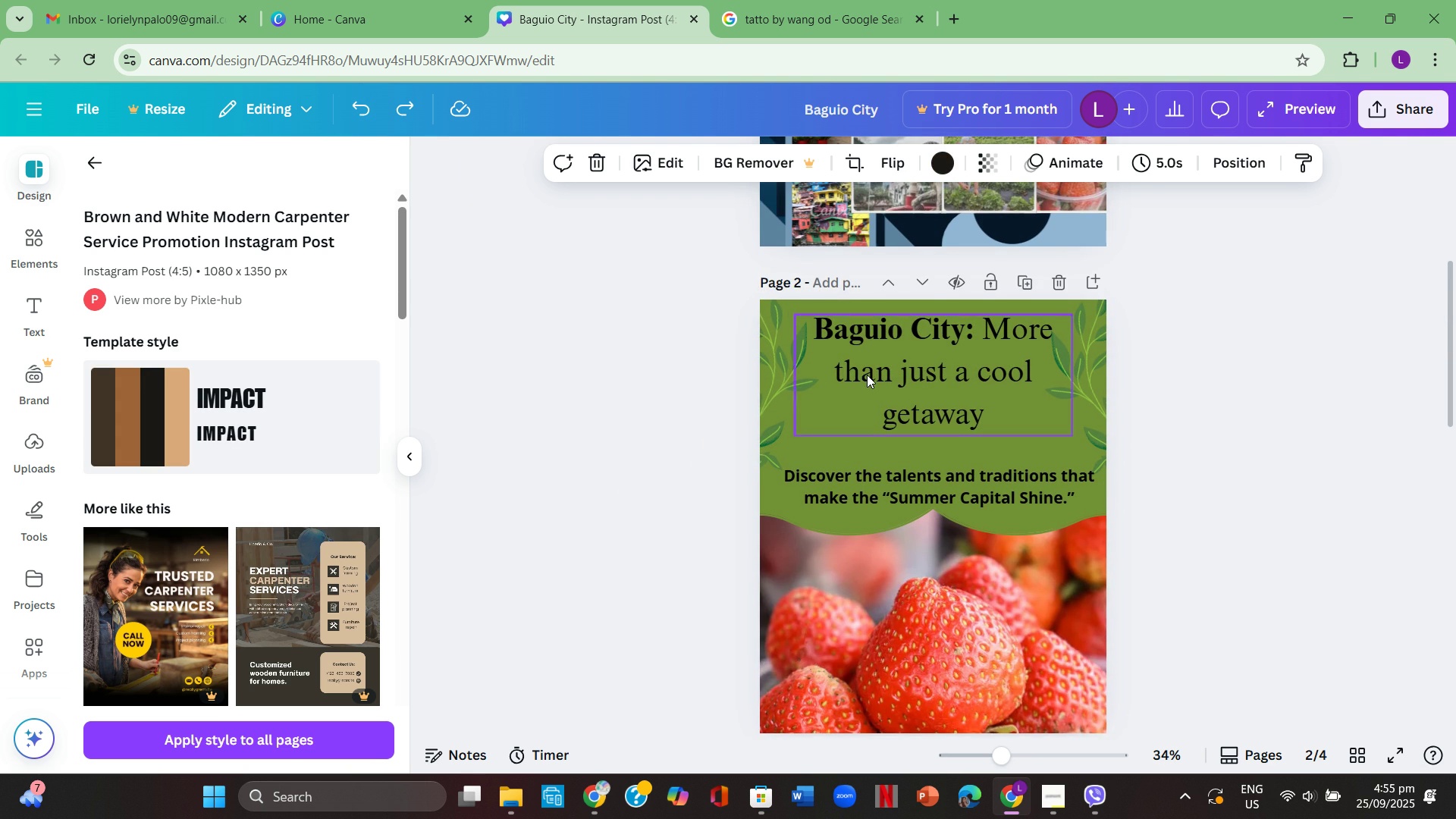 
left_click([867, 375])
 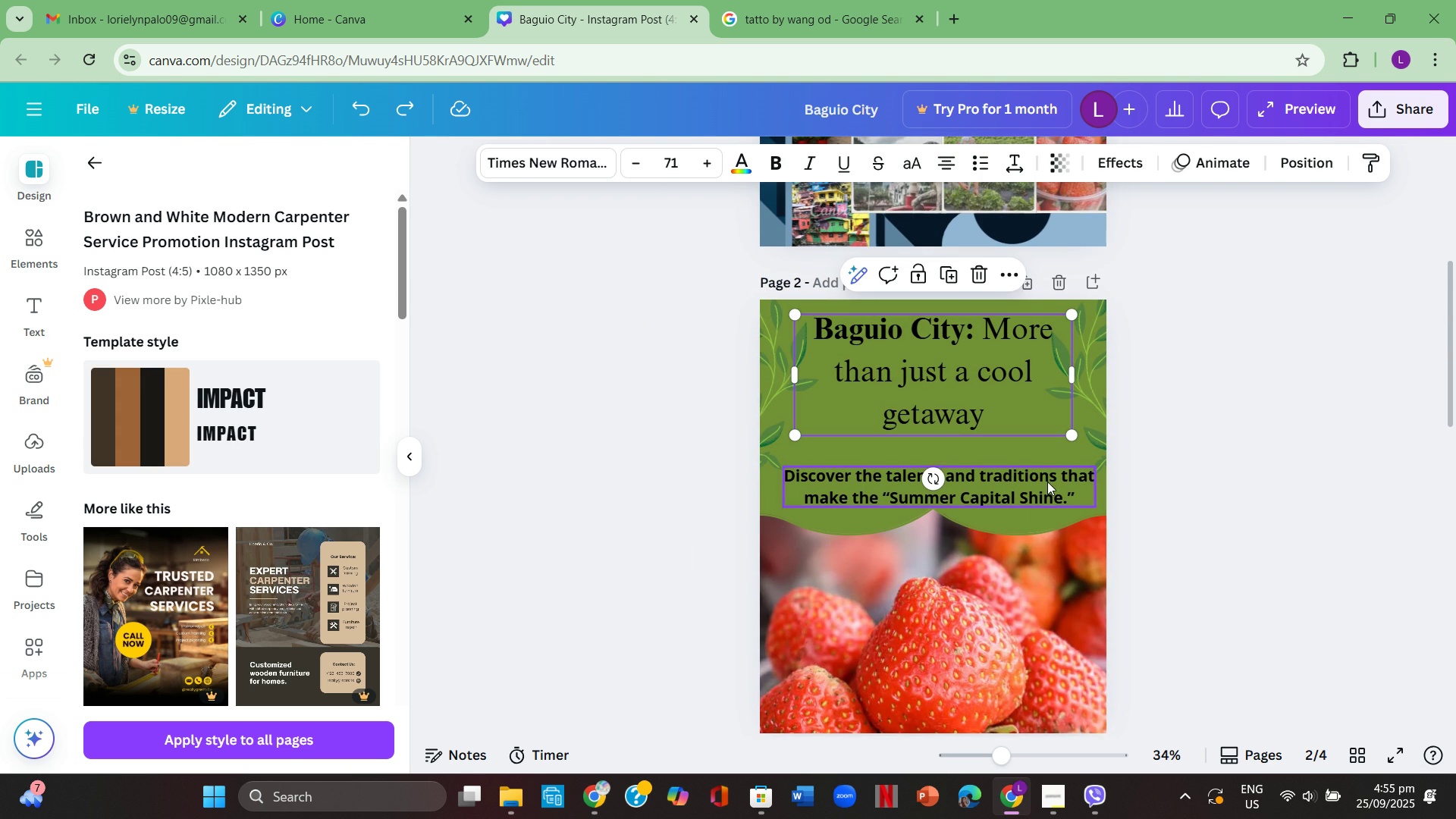 
left_click([1047, 482])
 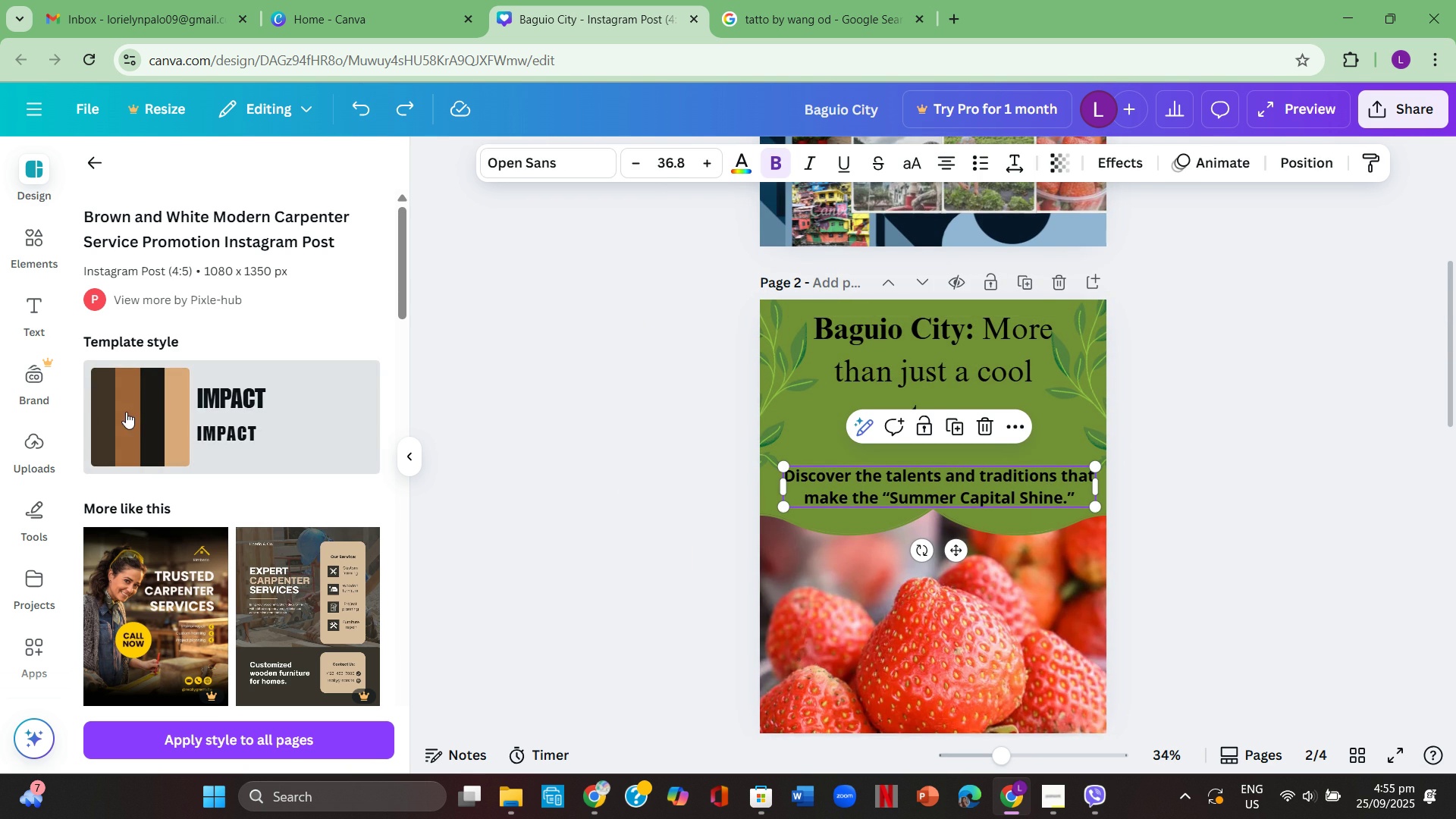 
left_click([126, 412])
 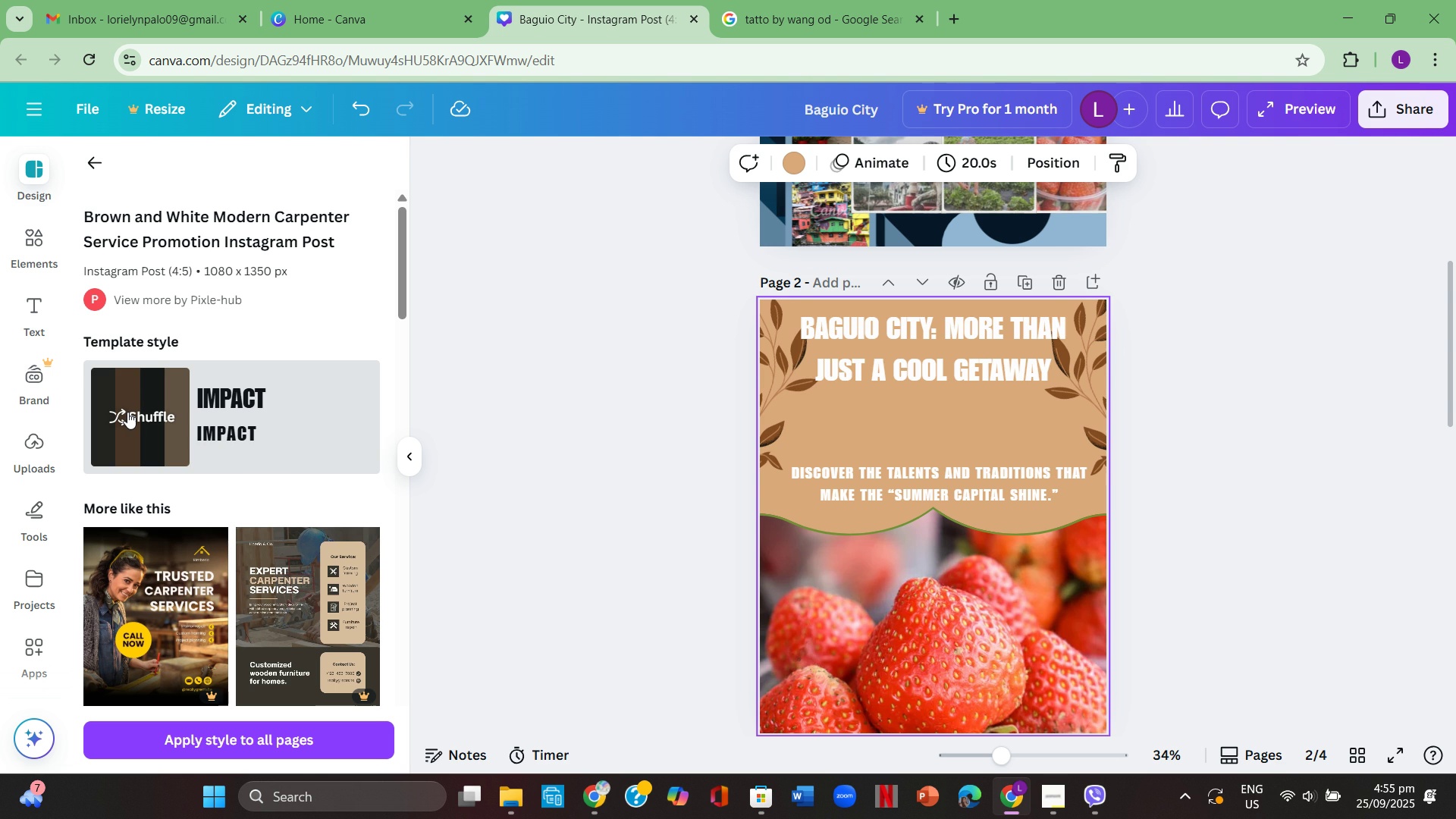 
left_click([127, 412])
 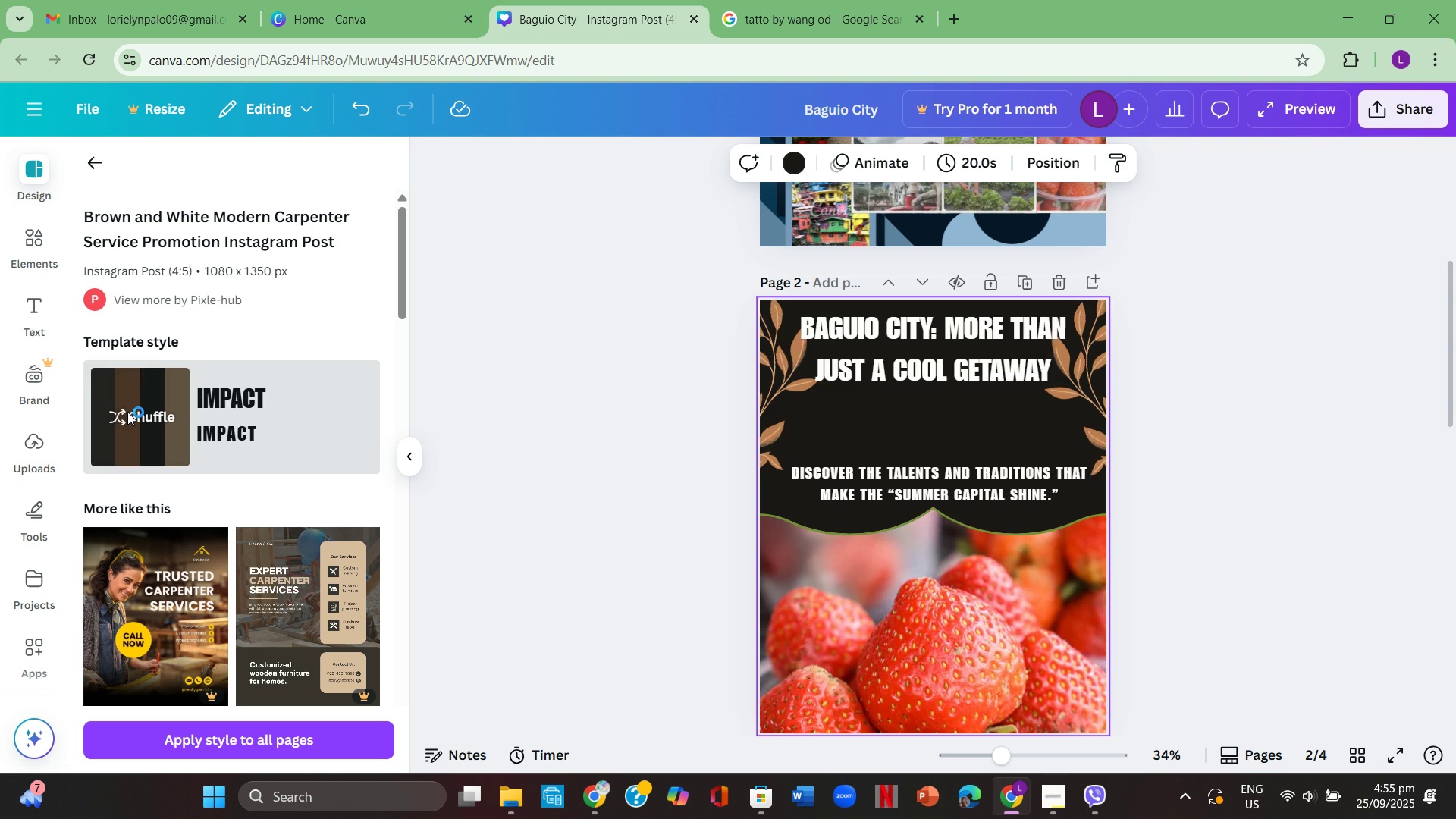 
left_click([127, 412])
 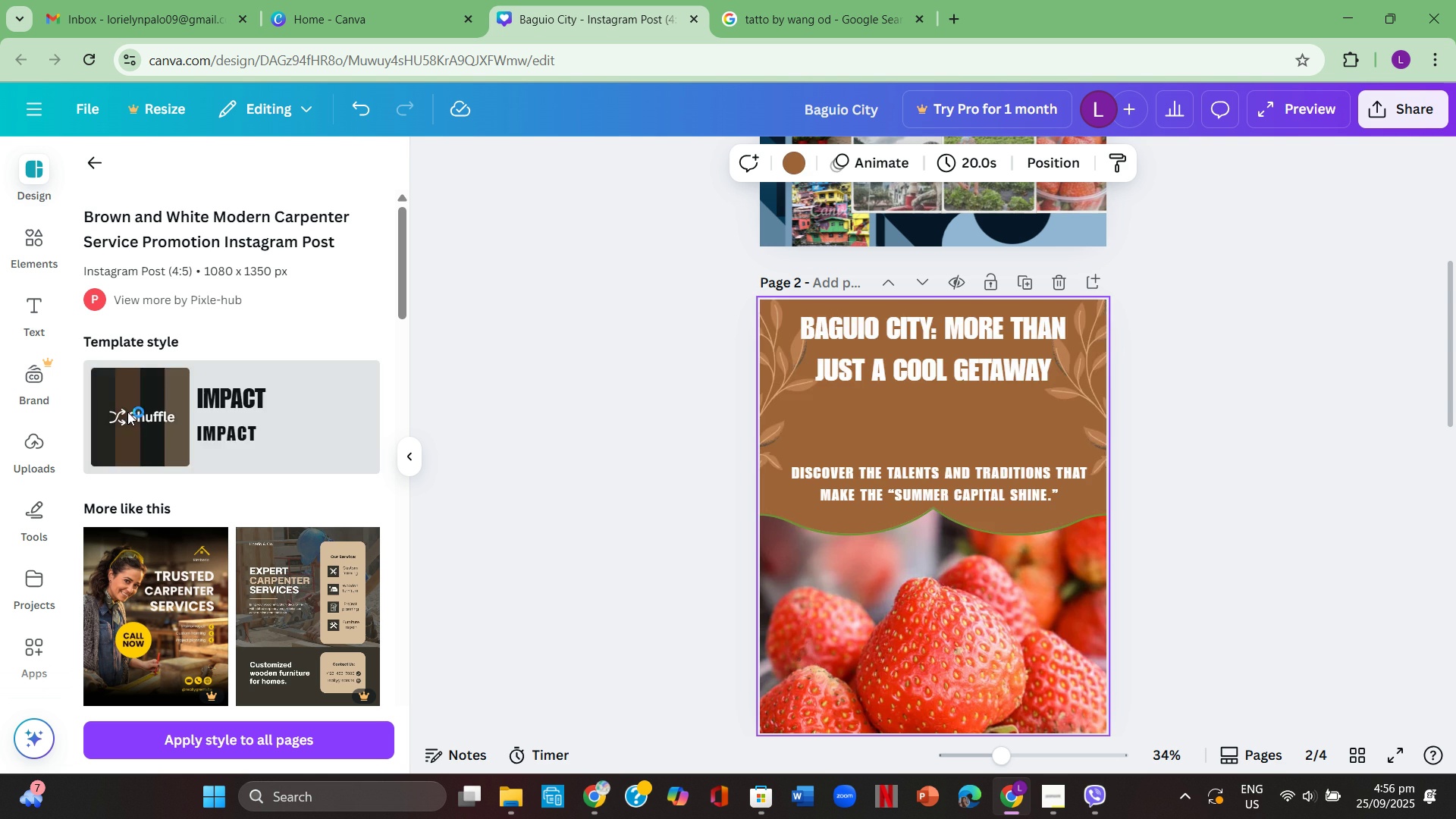 
left_click([127, 412])
 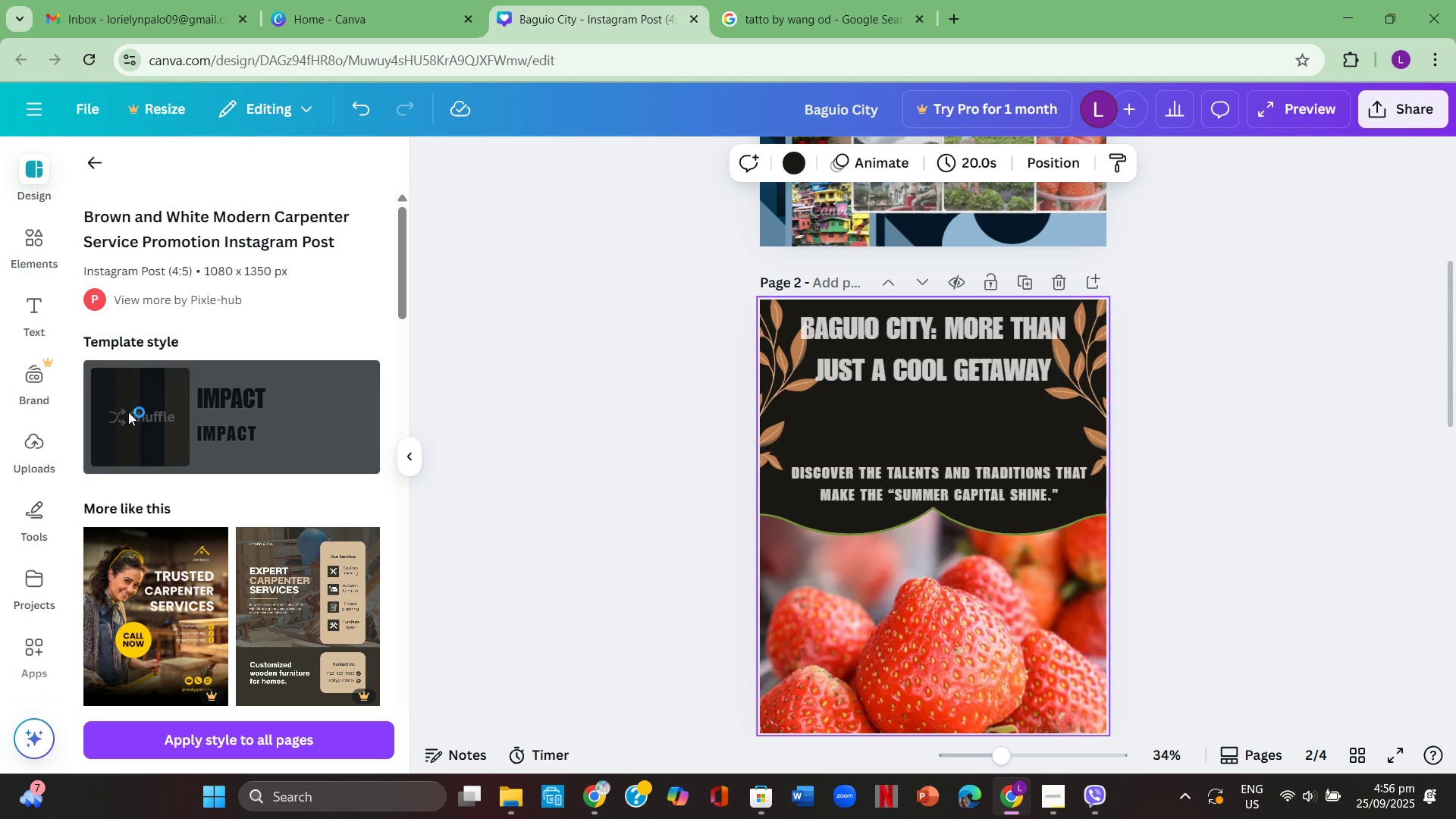 
left_click([128, 412])
 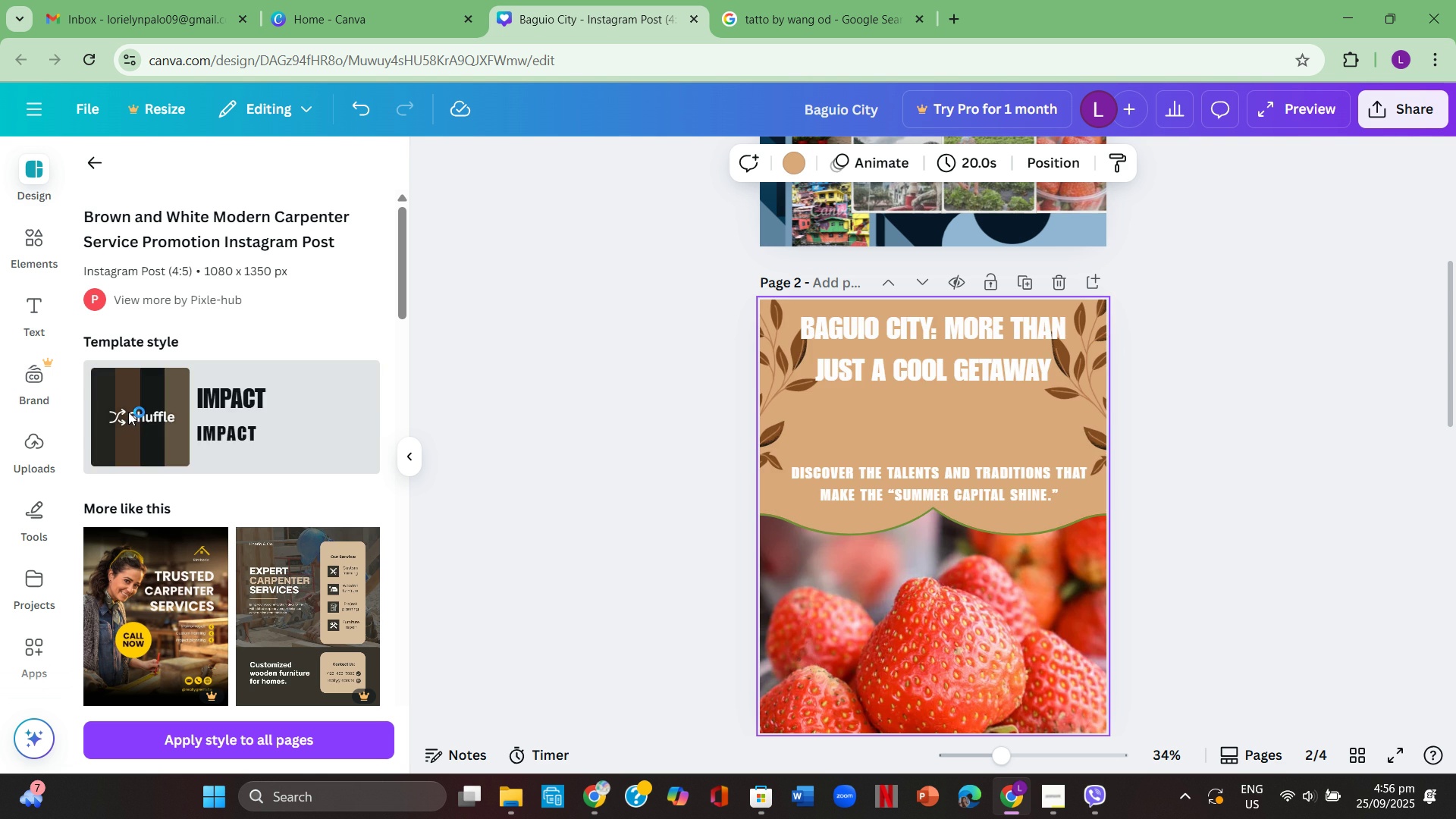 
left_click([128, 412])
 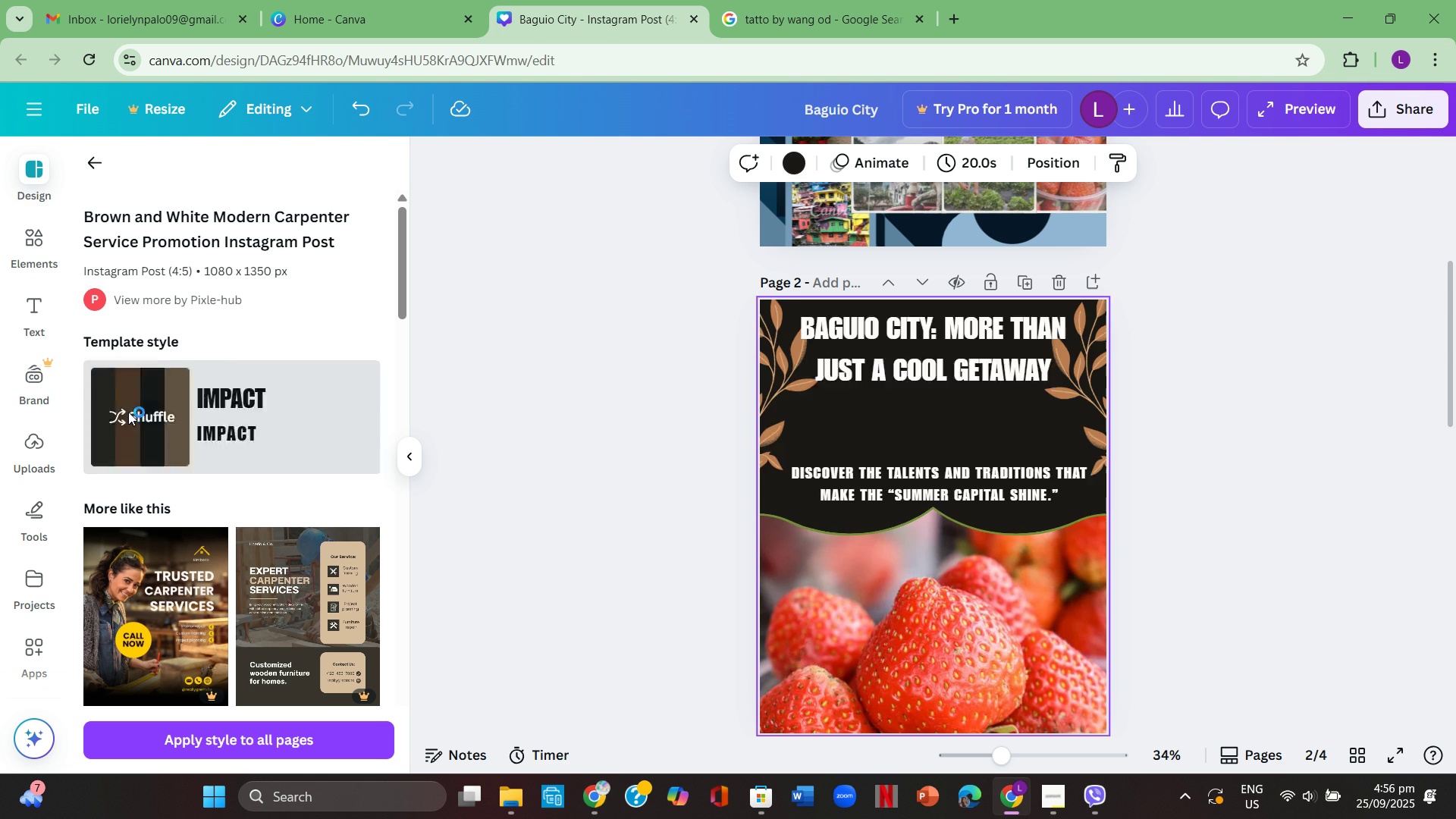 
left_click([128, 412])
 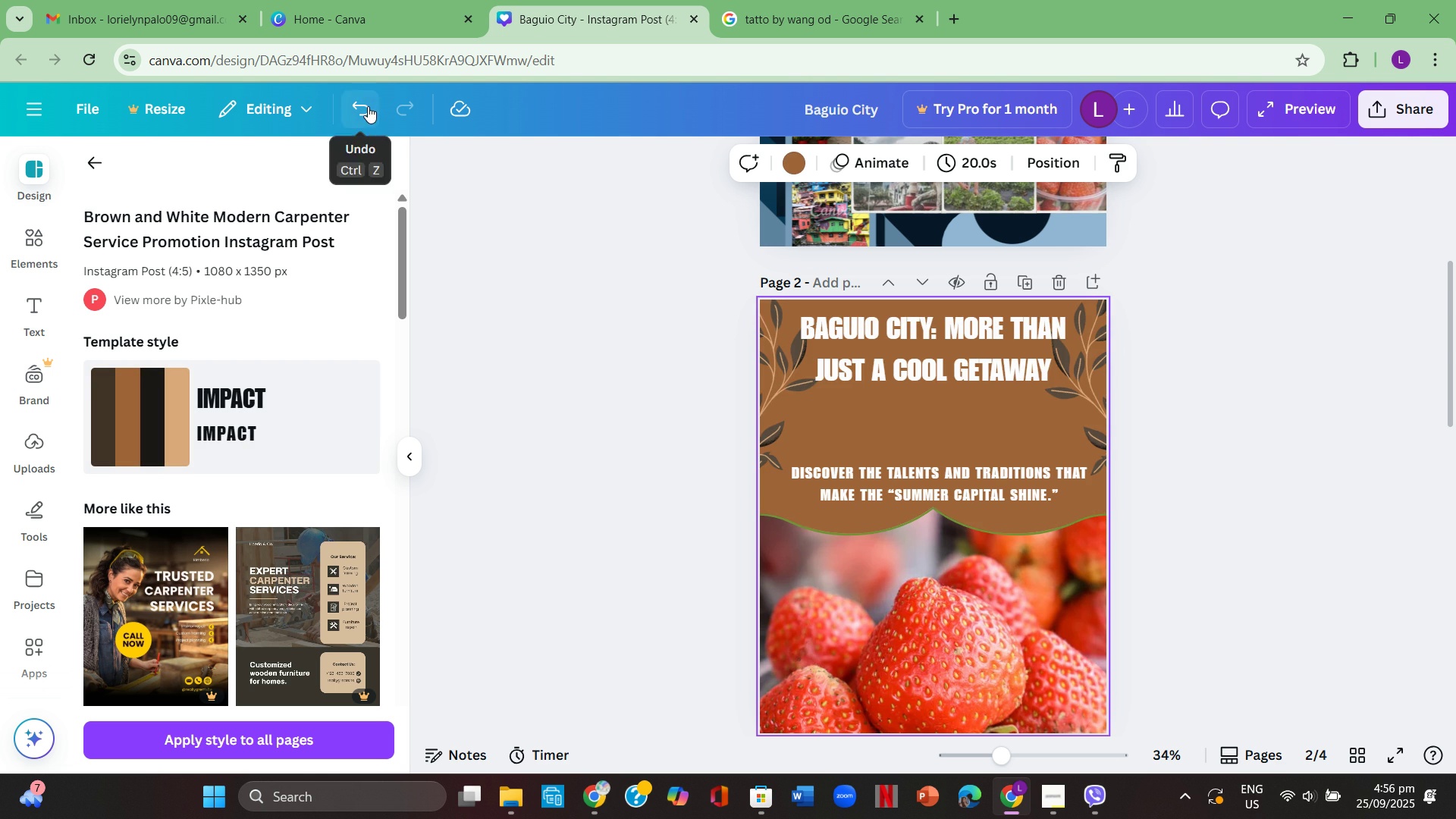 
left_click([368, 105])
 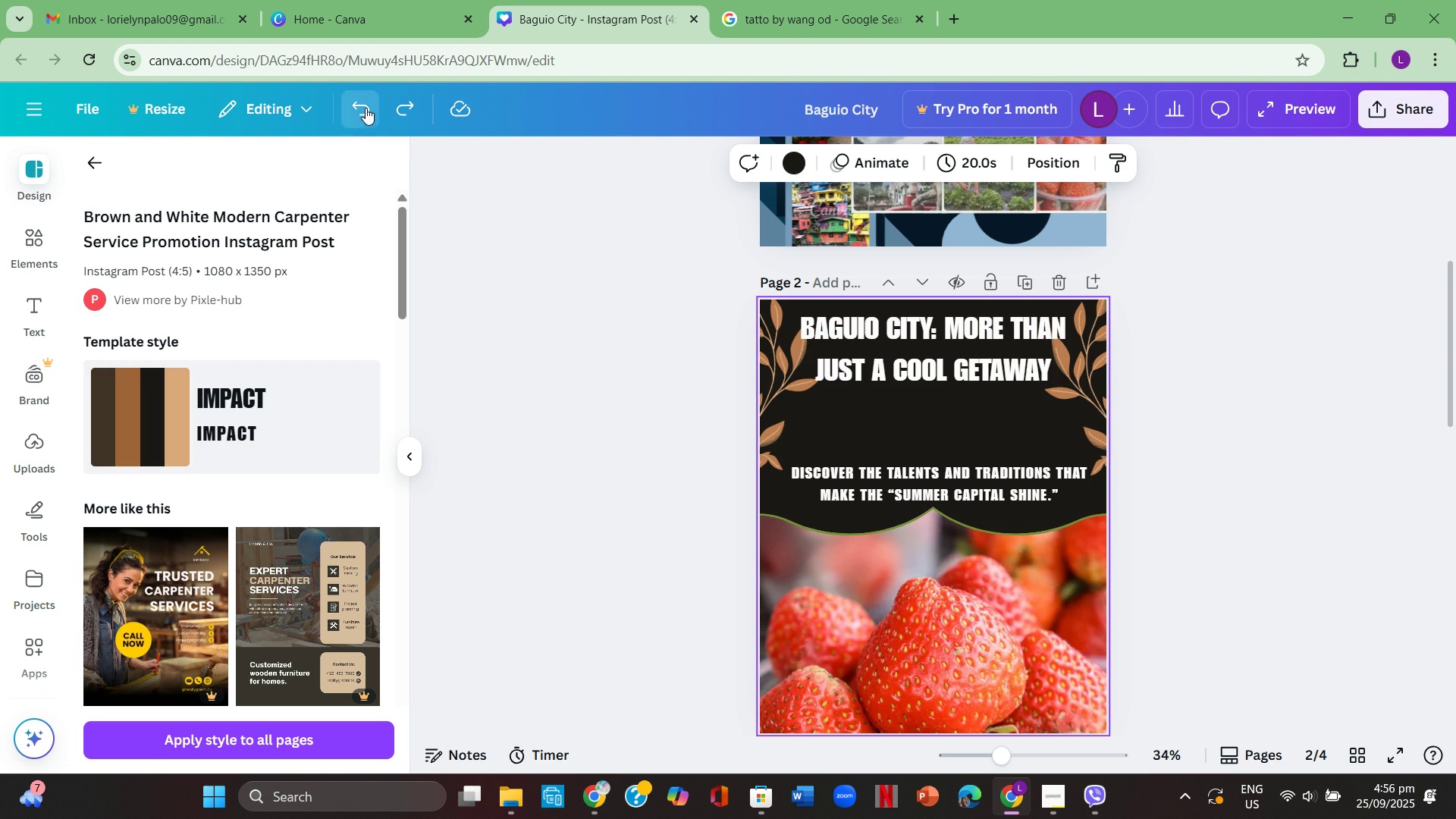 
double_click([366, 108])
 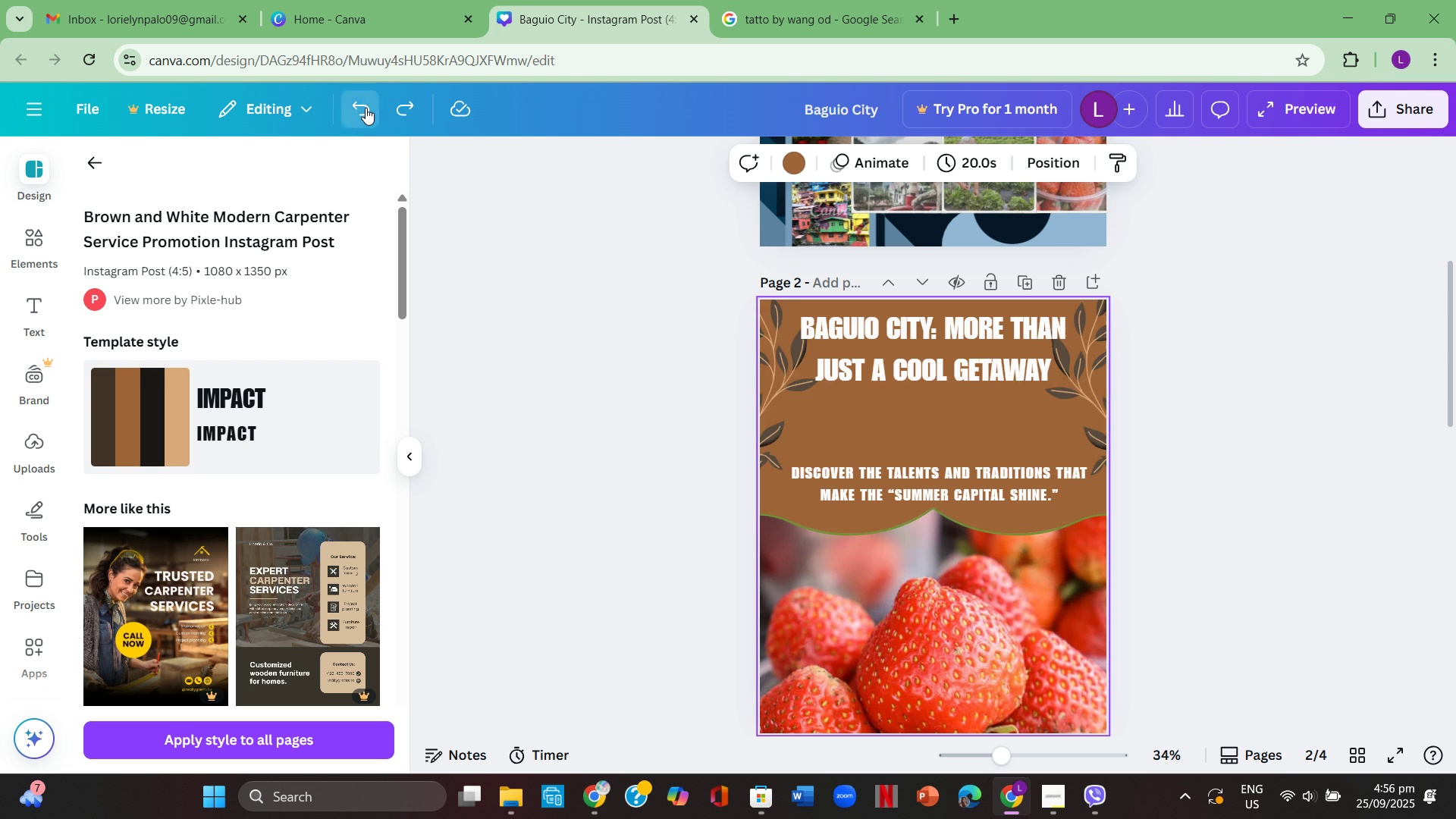 
left_click([366, 108])
 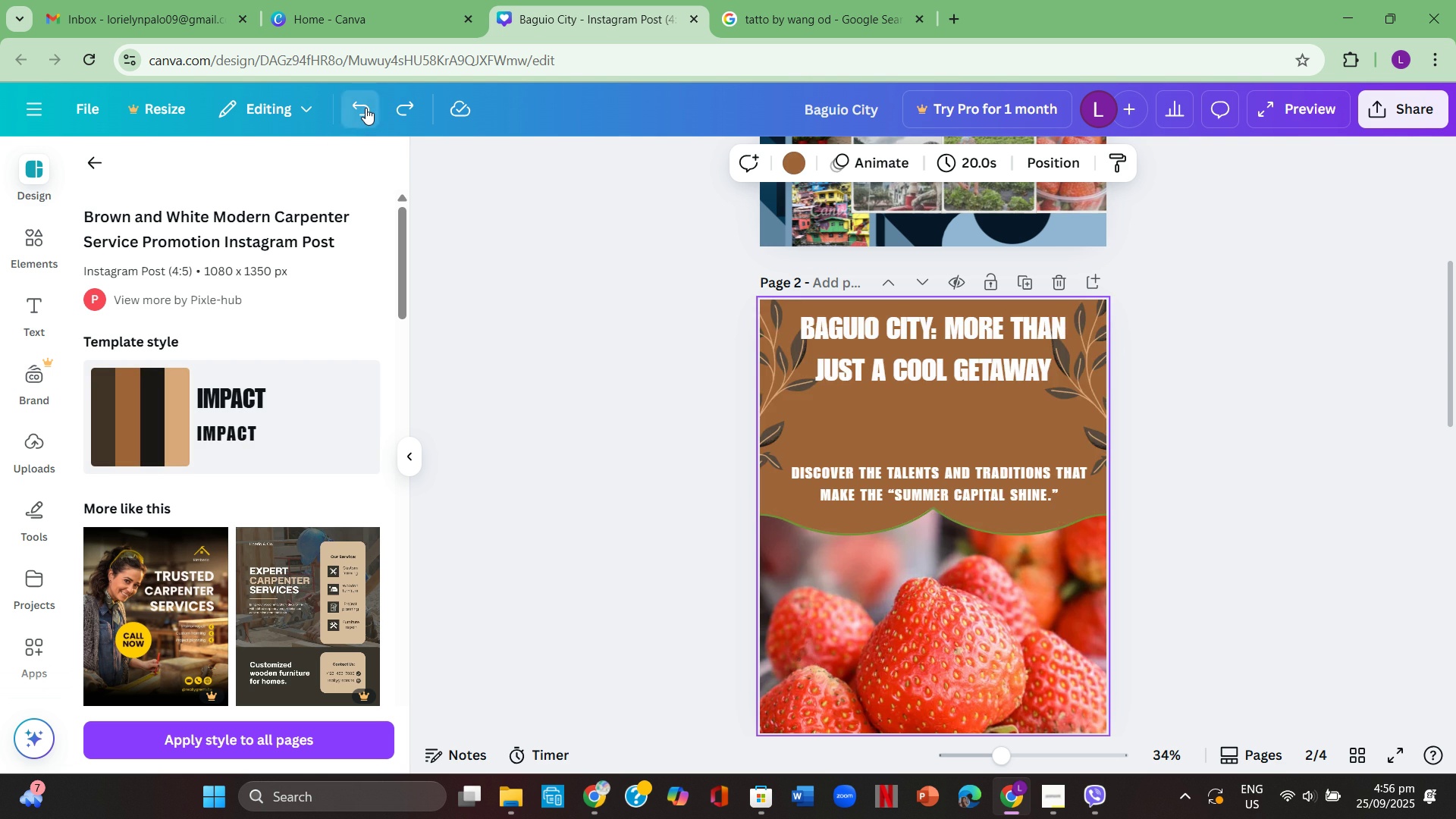 
left_click([366, 108])
 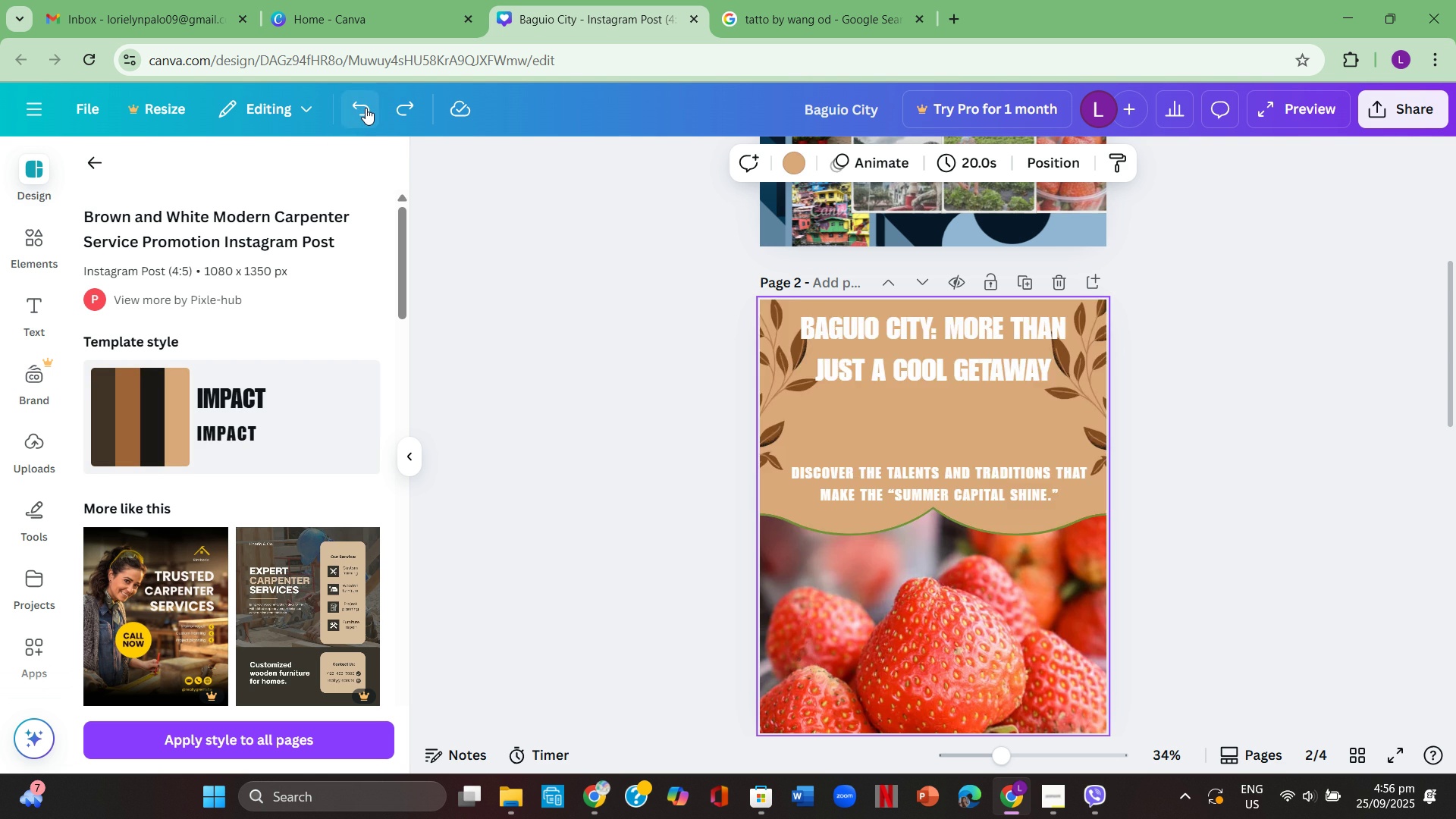 
left_click([366, 108])
 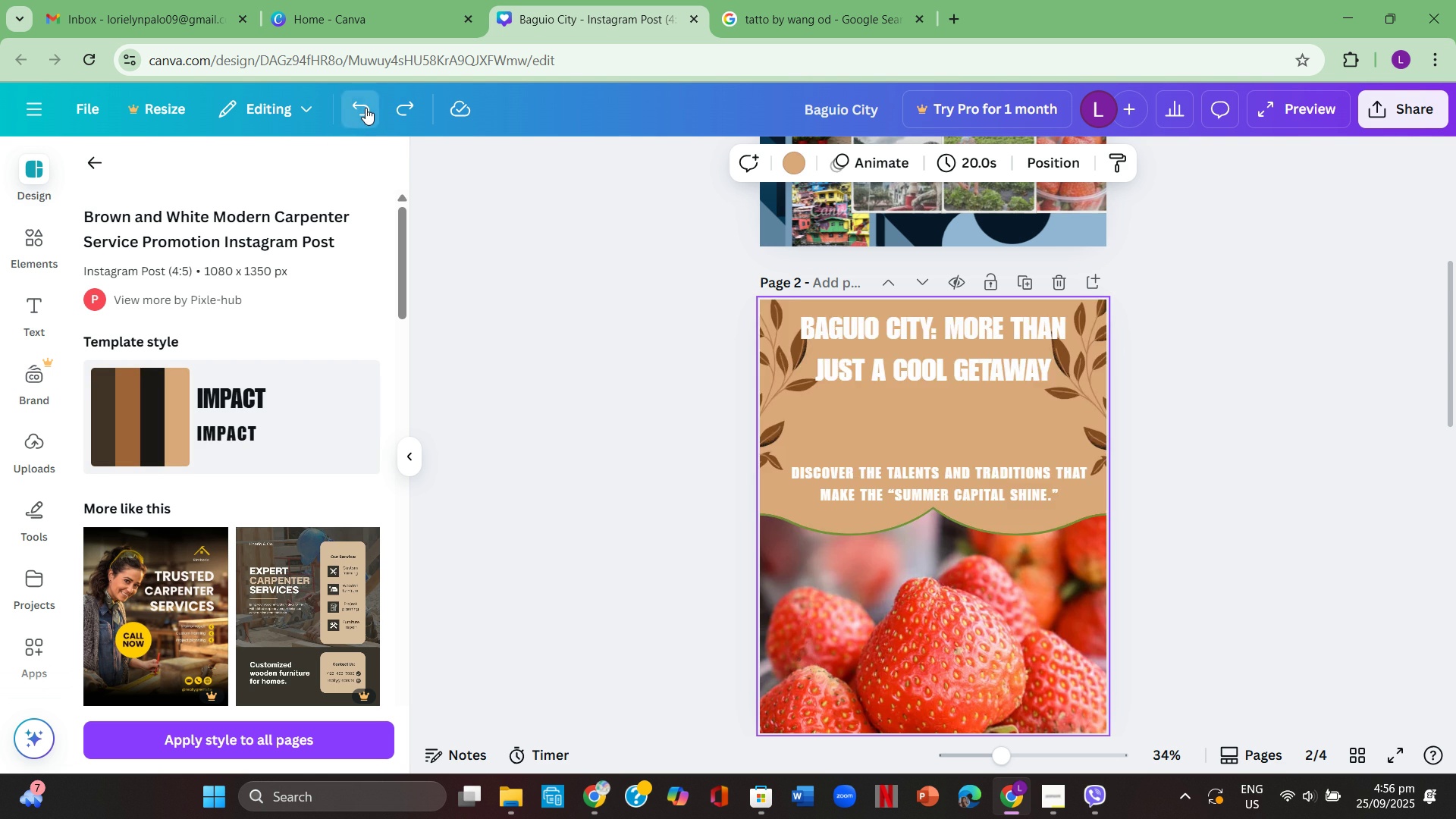 
left_click([366, 108])
 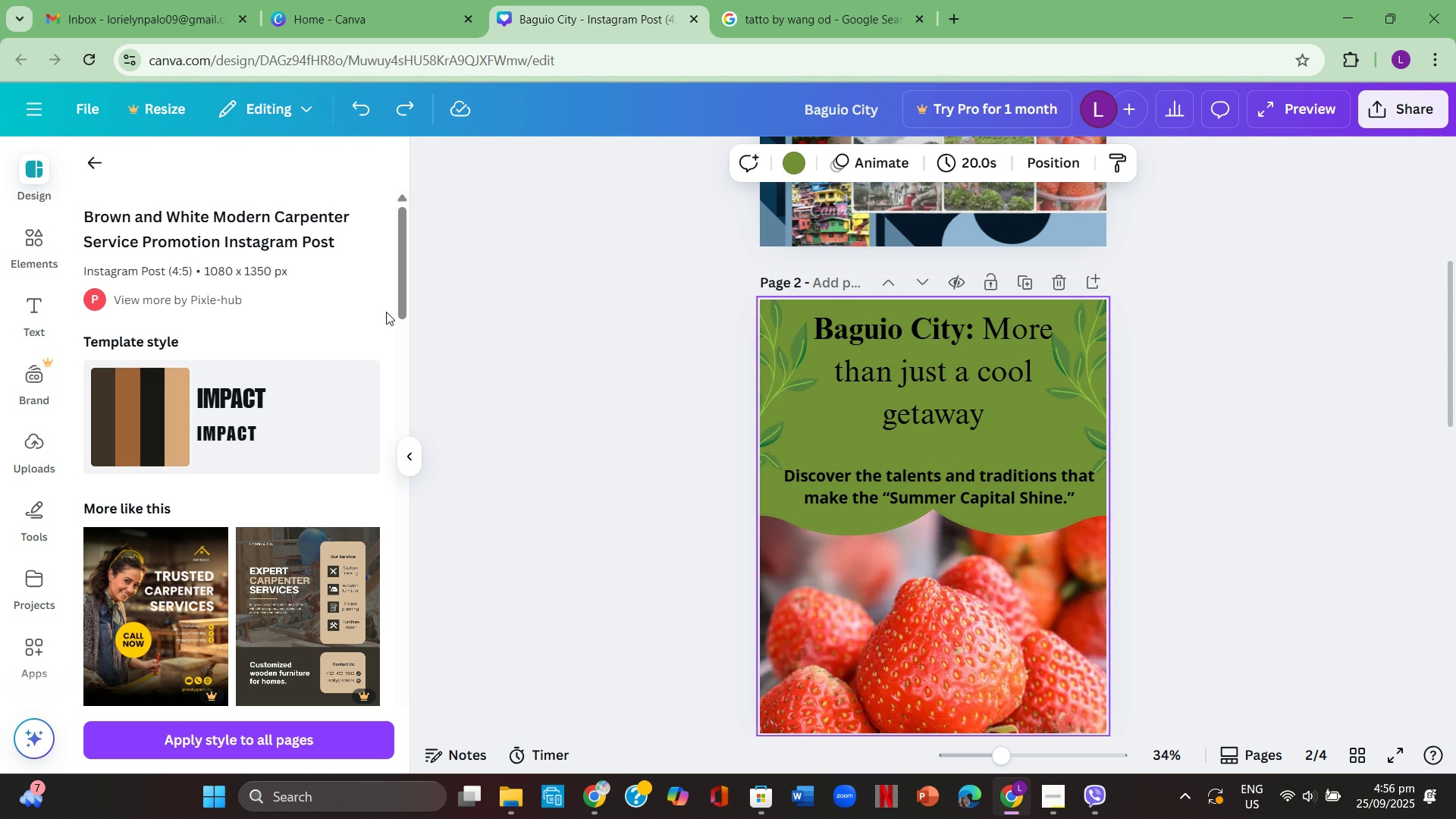 
scroll: coordinate [686, 390], scroll_direction: down, amount: 5.0
 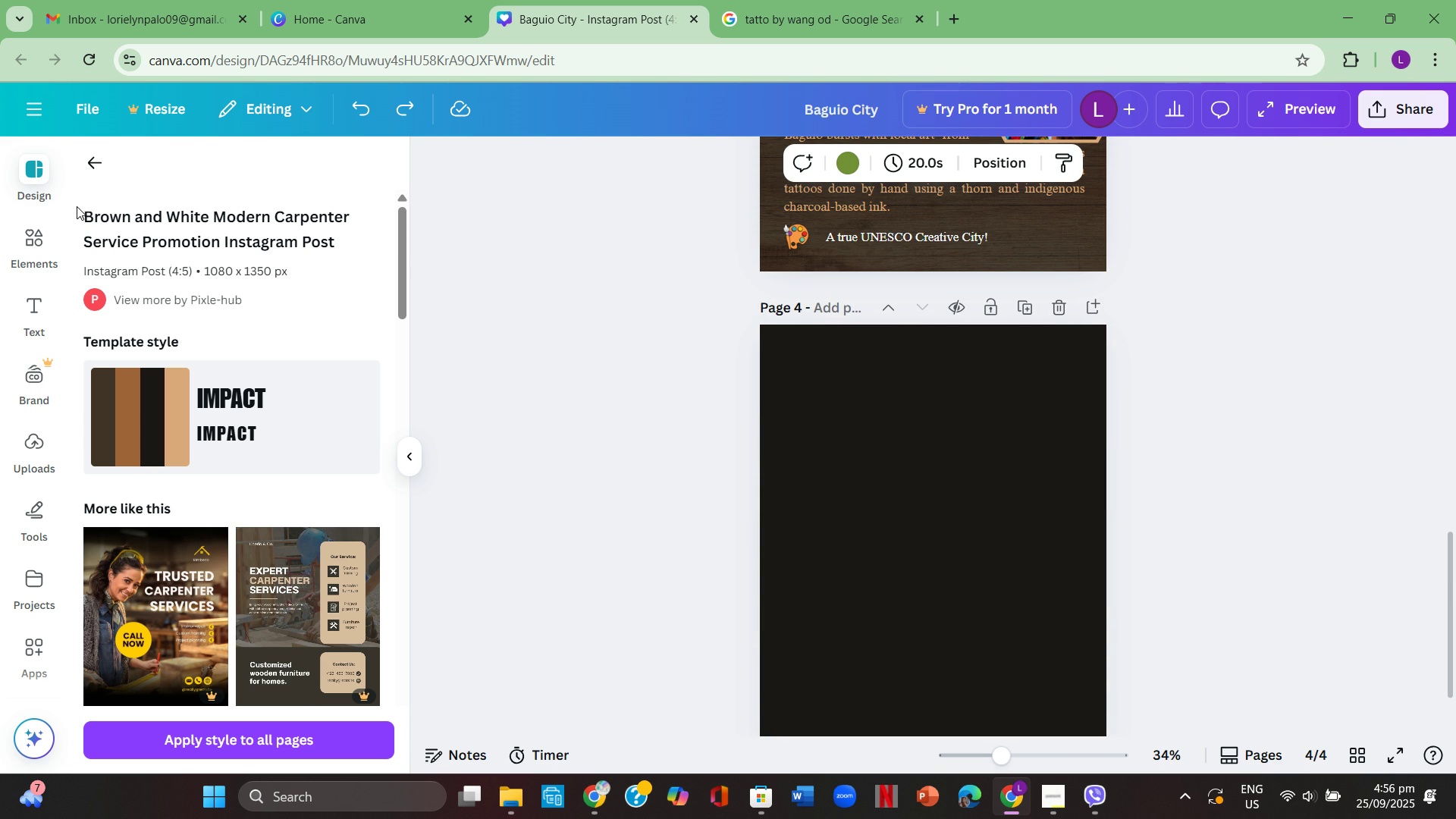 
left_click([85, 162])
 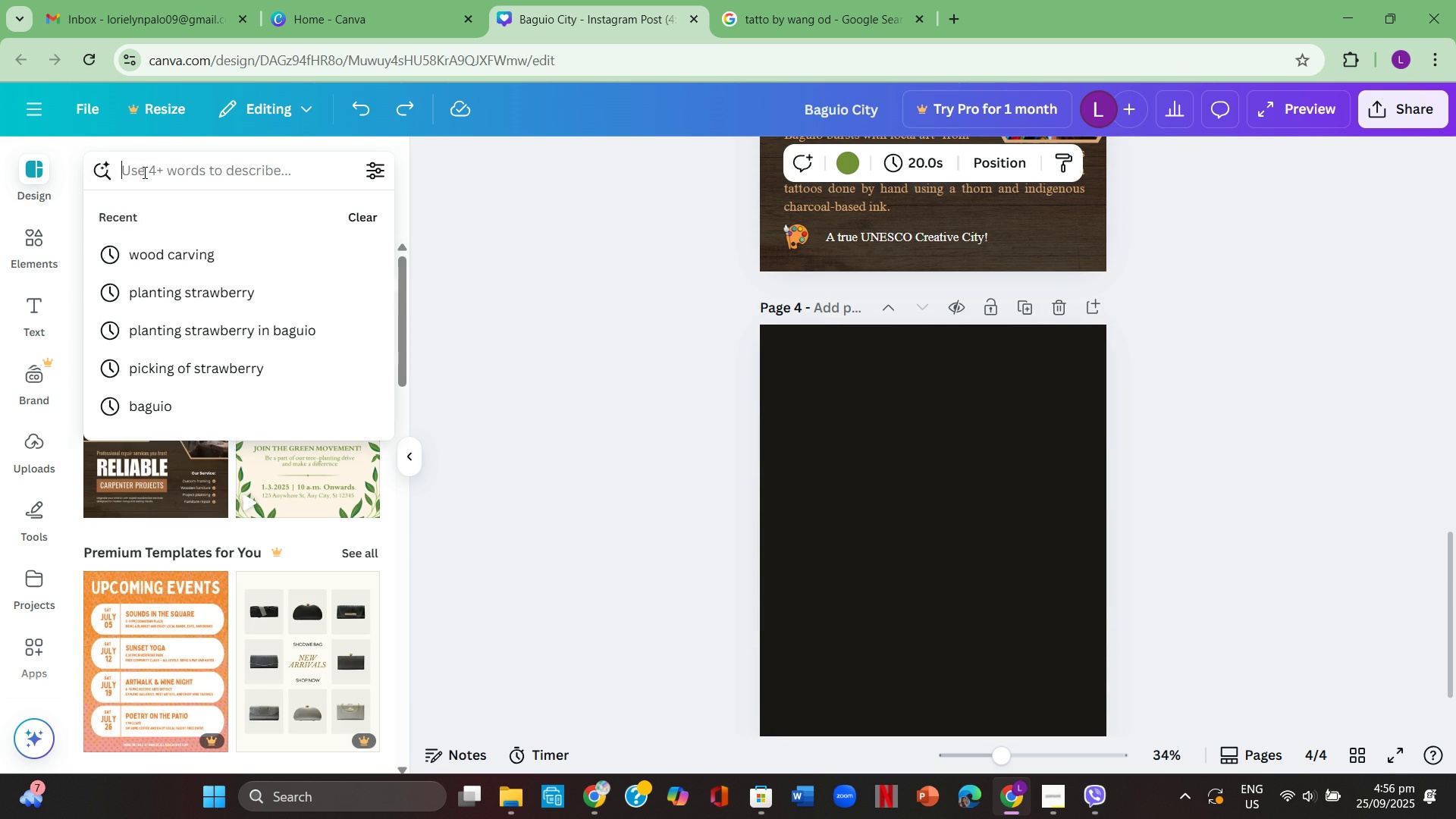 
left_click([143, 172])
 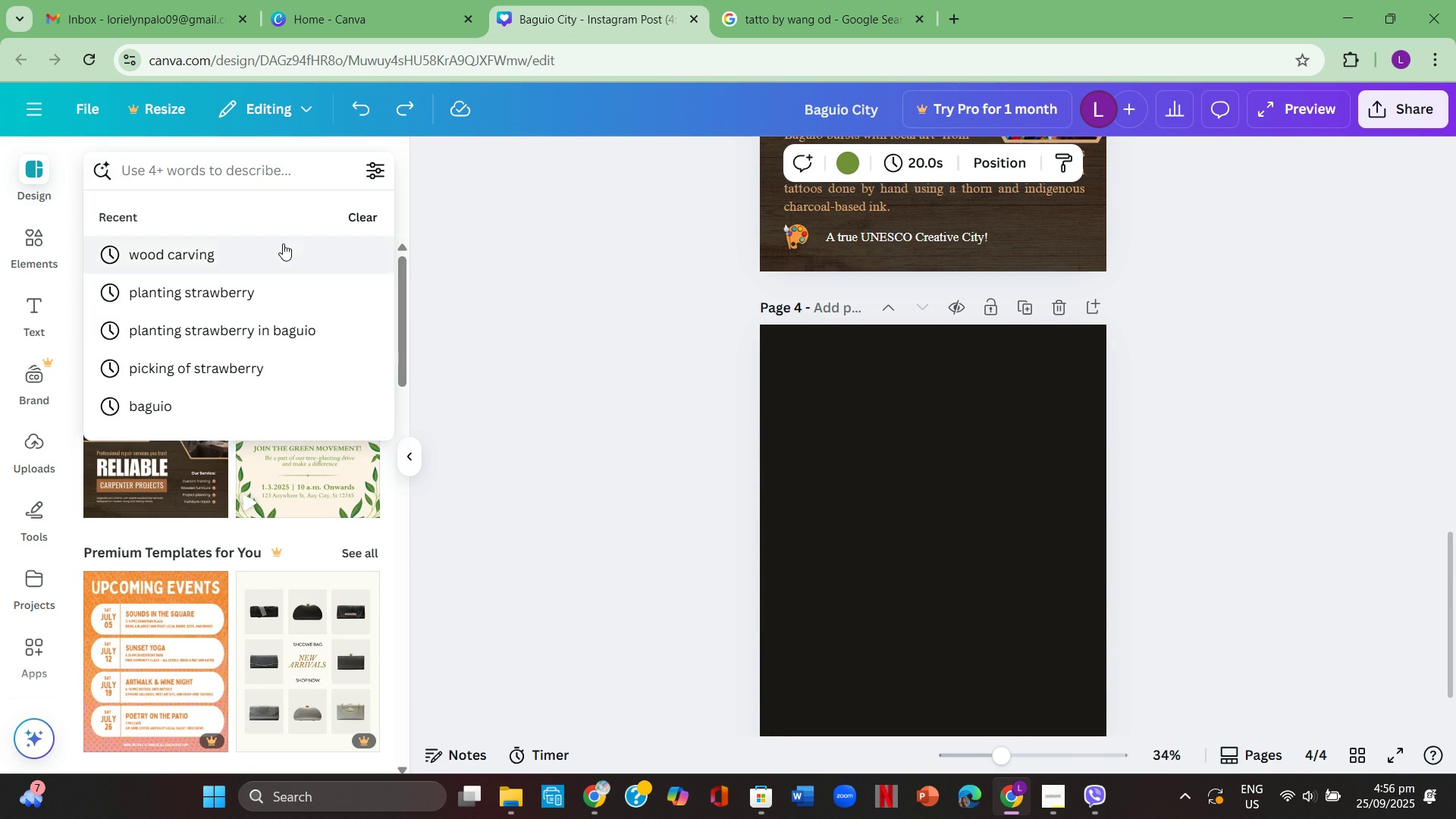 
type(culinary delights for baguio)
 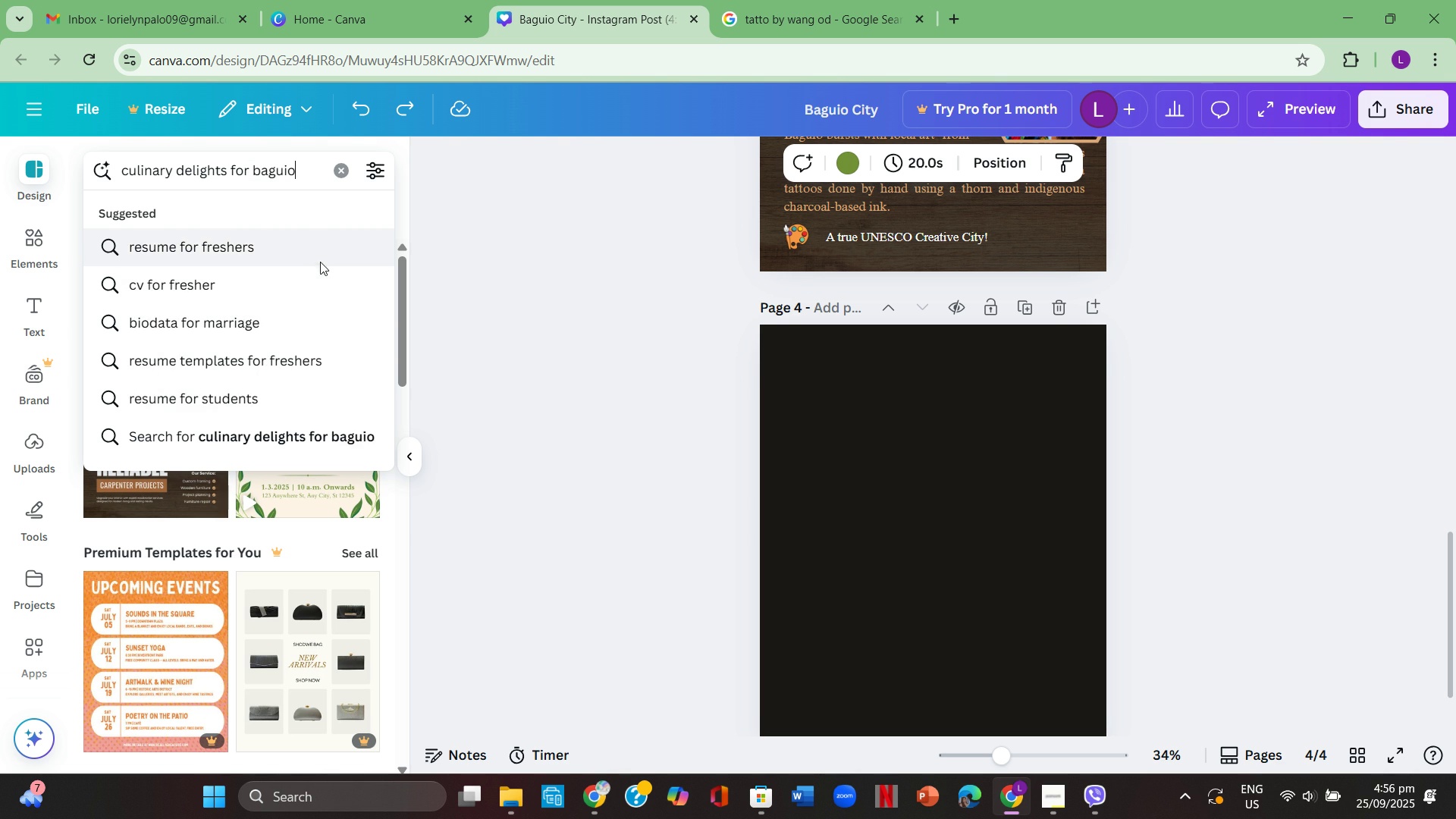 
key(Enter)
 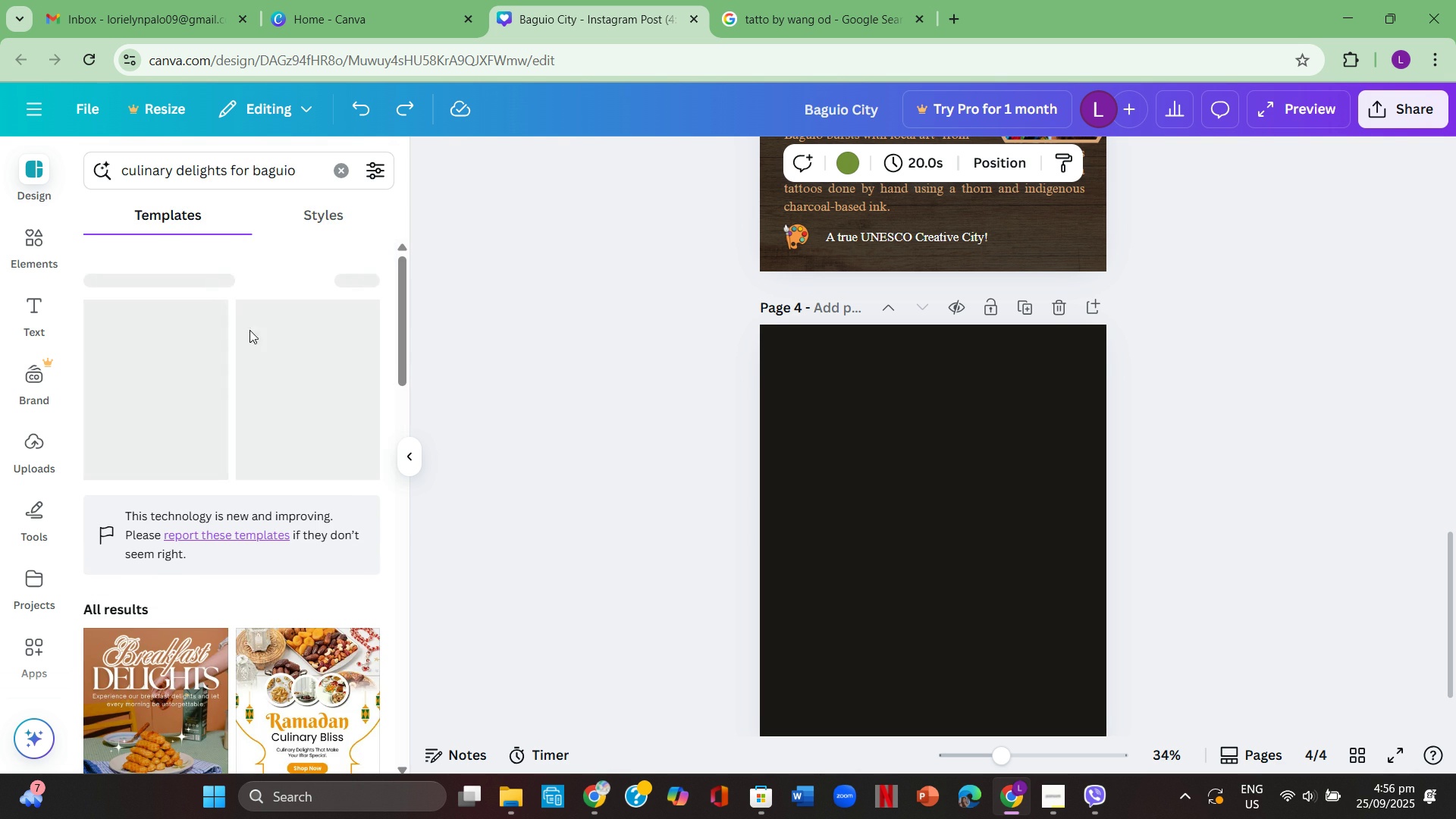 
scroll: coordinate [329, 406], scroll_direction: up, amount: 2.0
 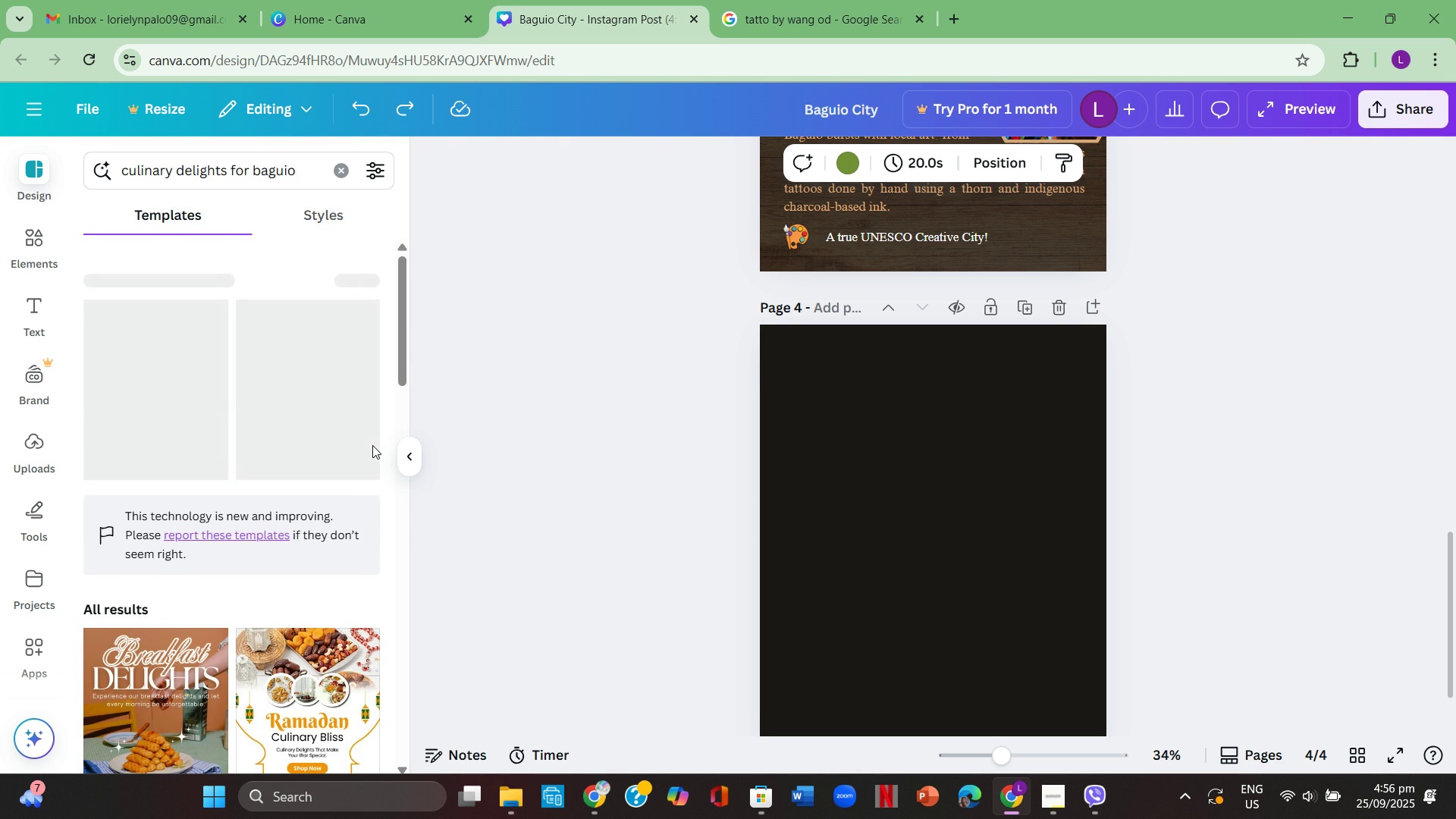 
scroll: coordinate [369, 444], scroll_direction: down, amount: 2.0
 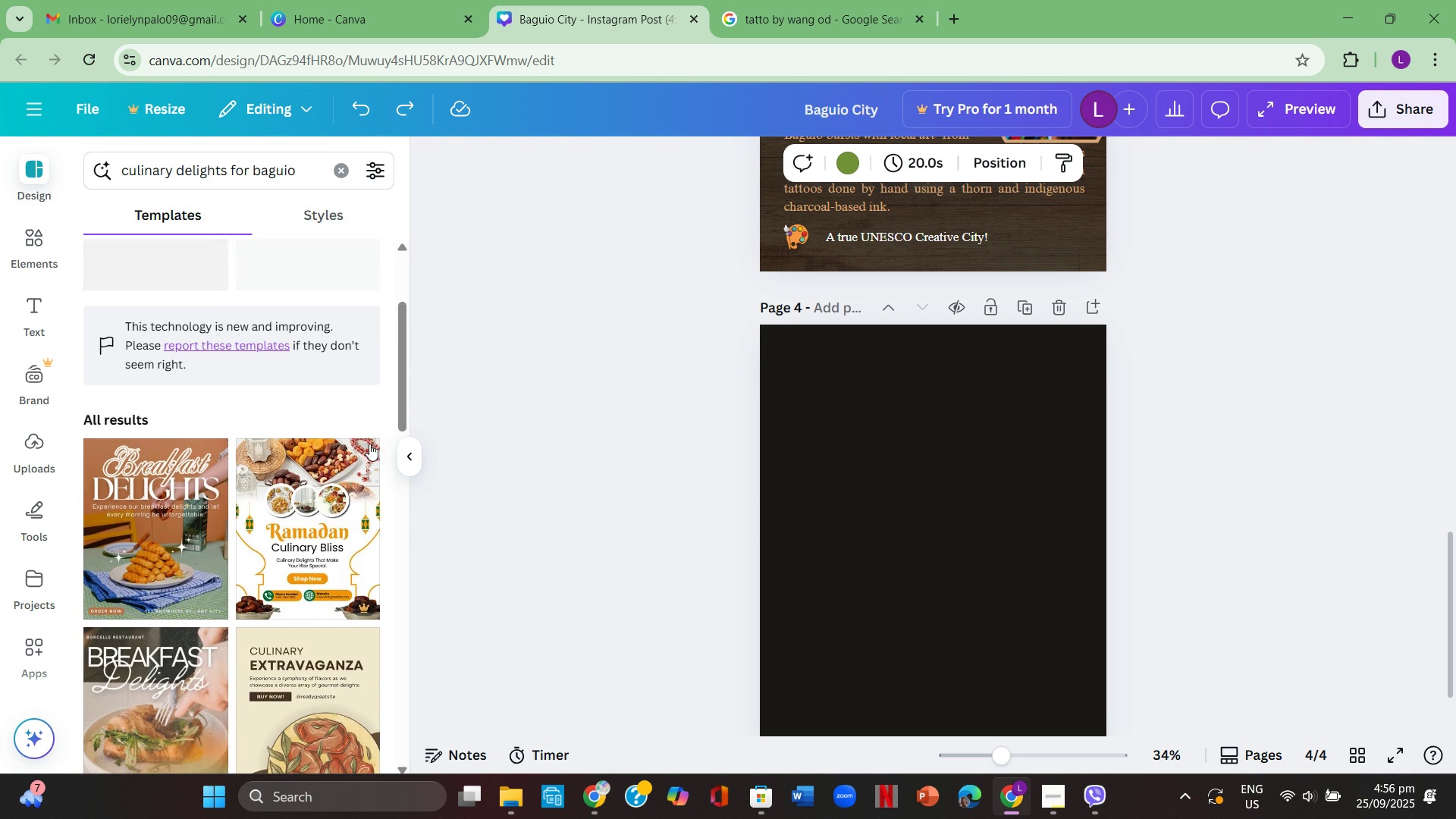 
scroll: coordinate [369, 442], scroll_direction: up, amount: 2.0
 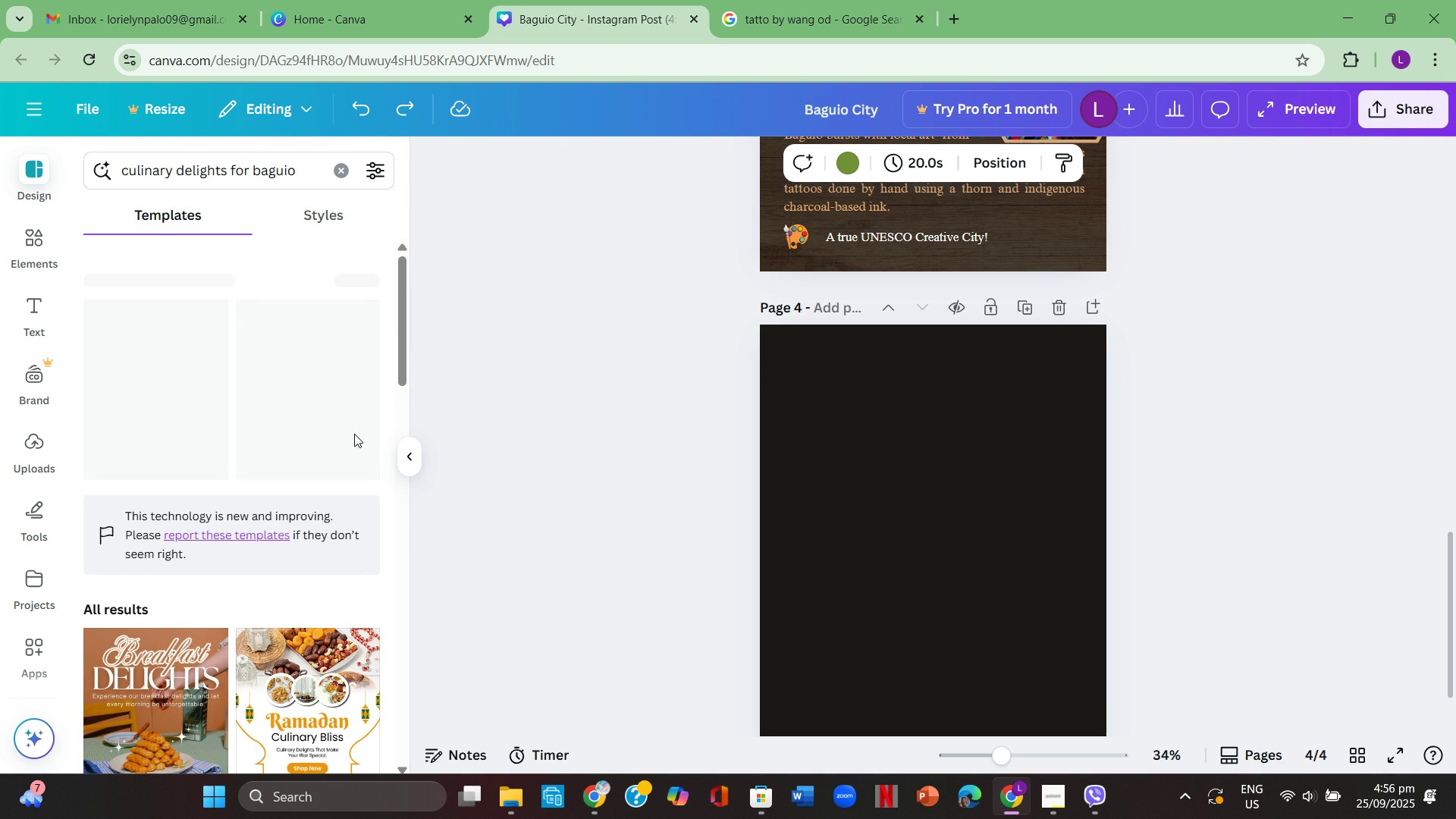 
mouse_move([306, 455])
 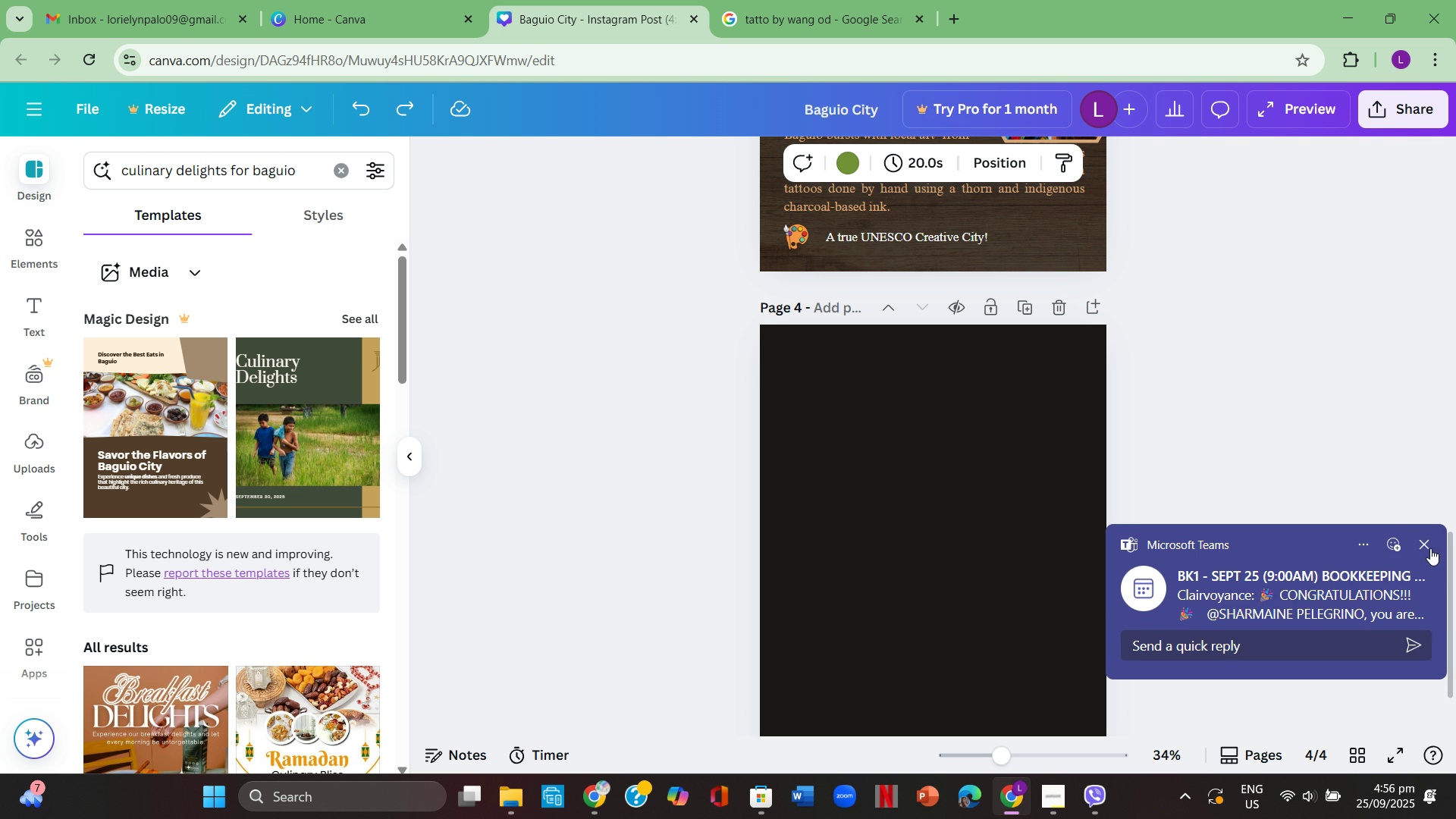 
left_click([1429, 544])
 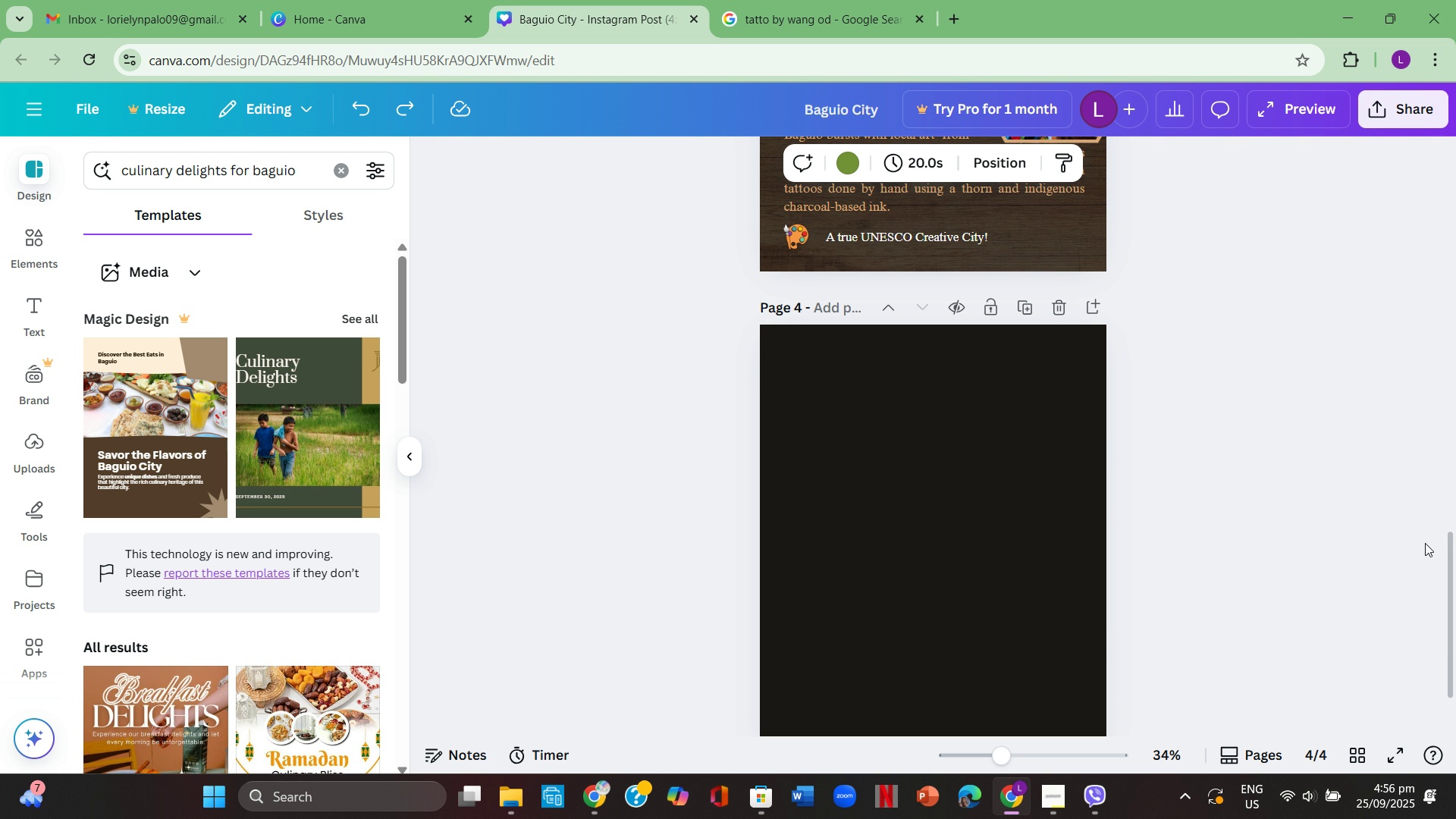 
scroll: coordinate [304, 642], scroll_direction: down, amount: 9.0
 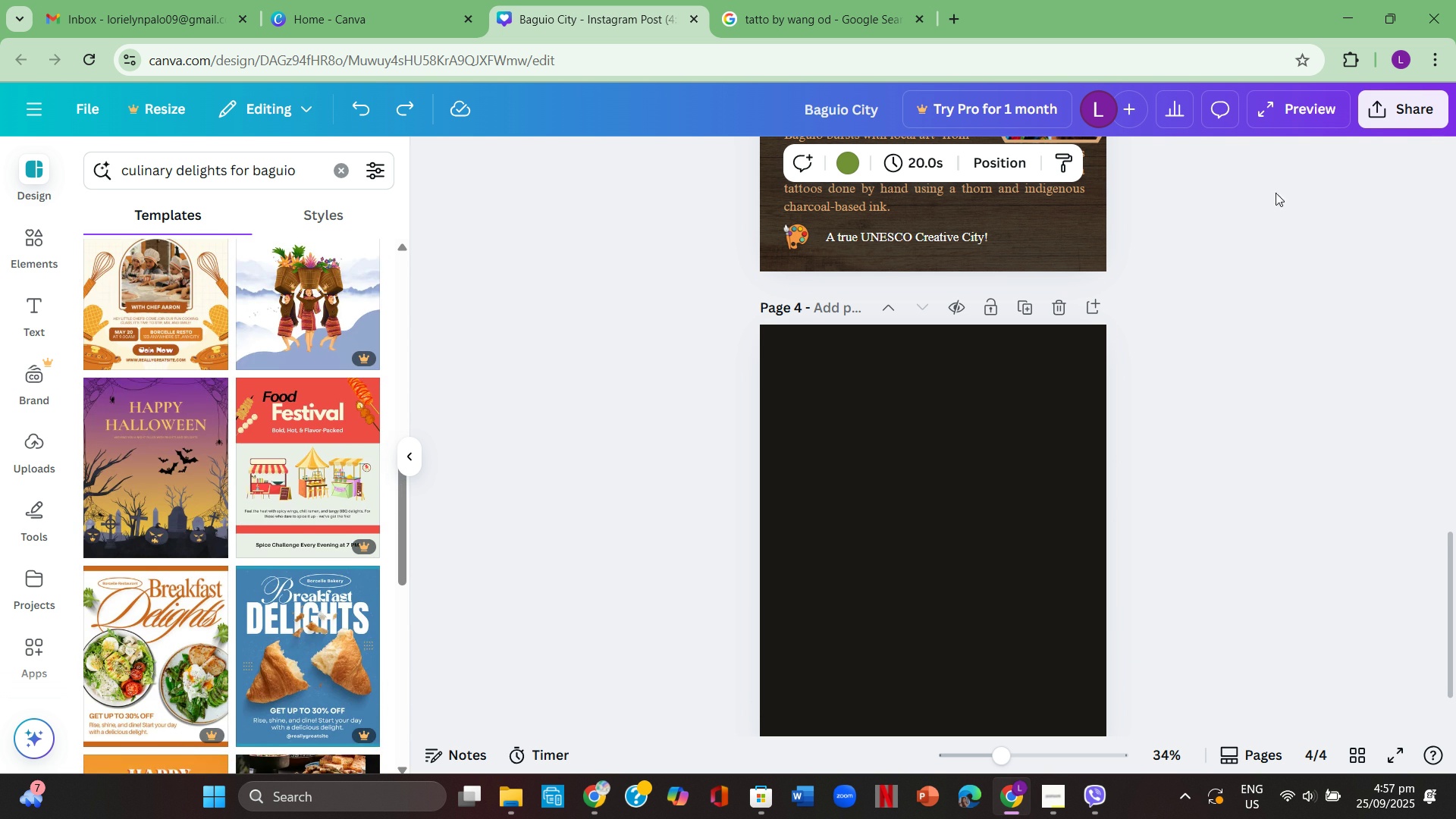 
scroll: coordinate [1128, 292], scroll_direction: up, amount: 2.0
 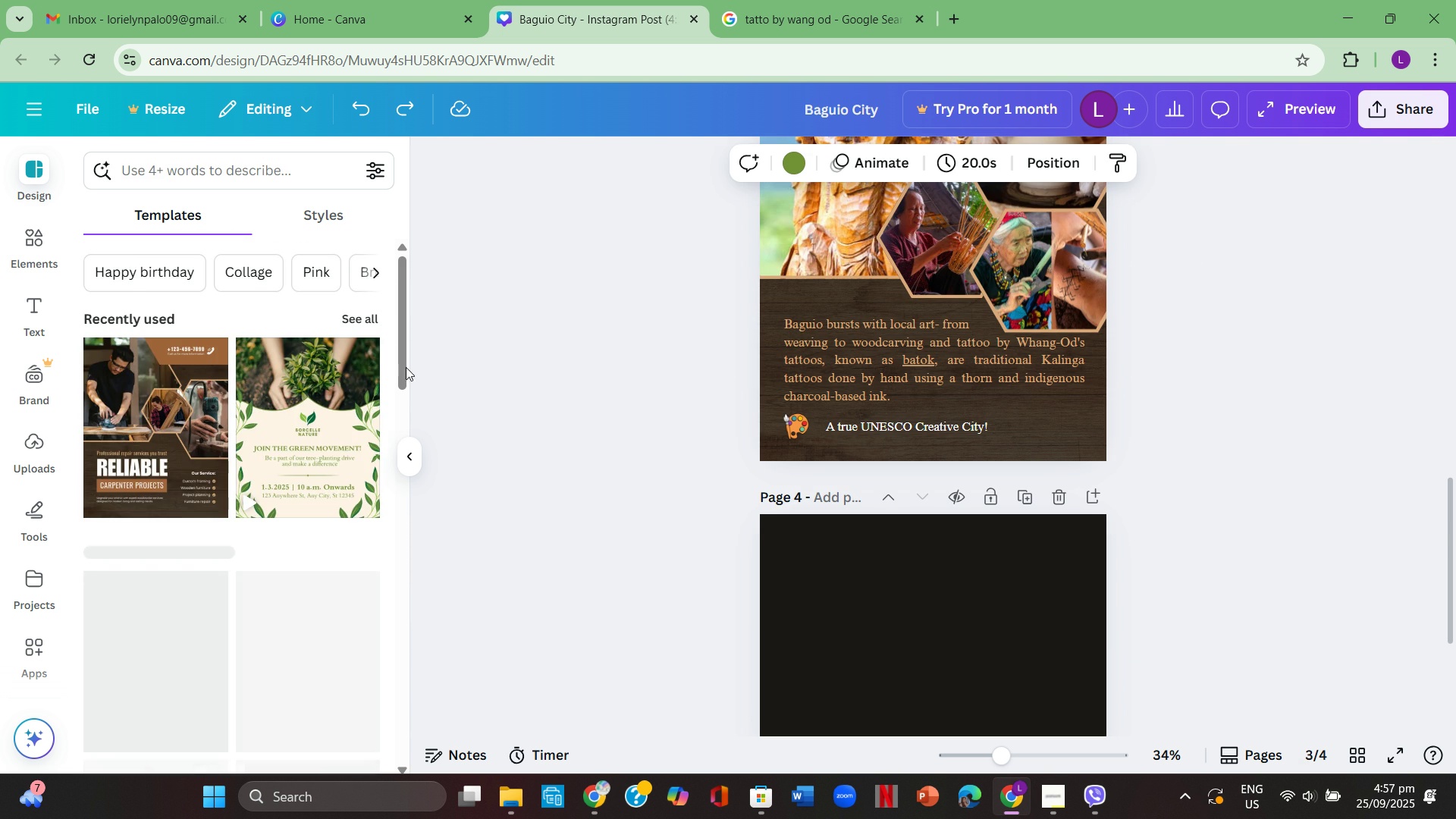 
scroll: coordinate [293, 390], scroll_direction: down, amount: 3.0
 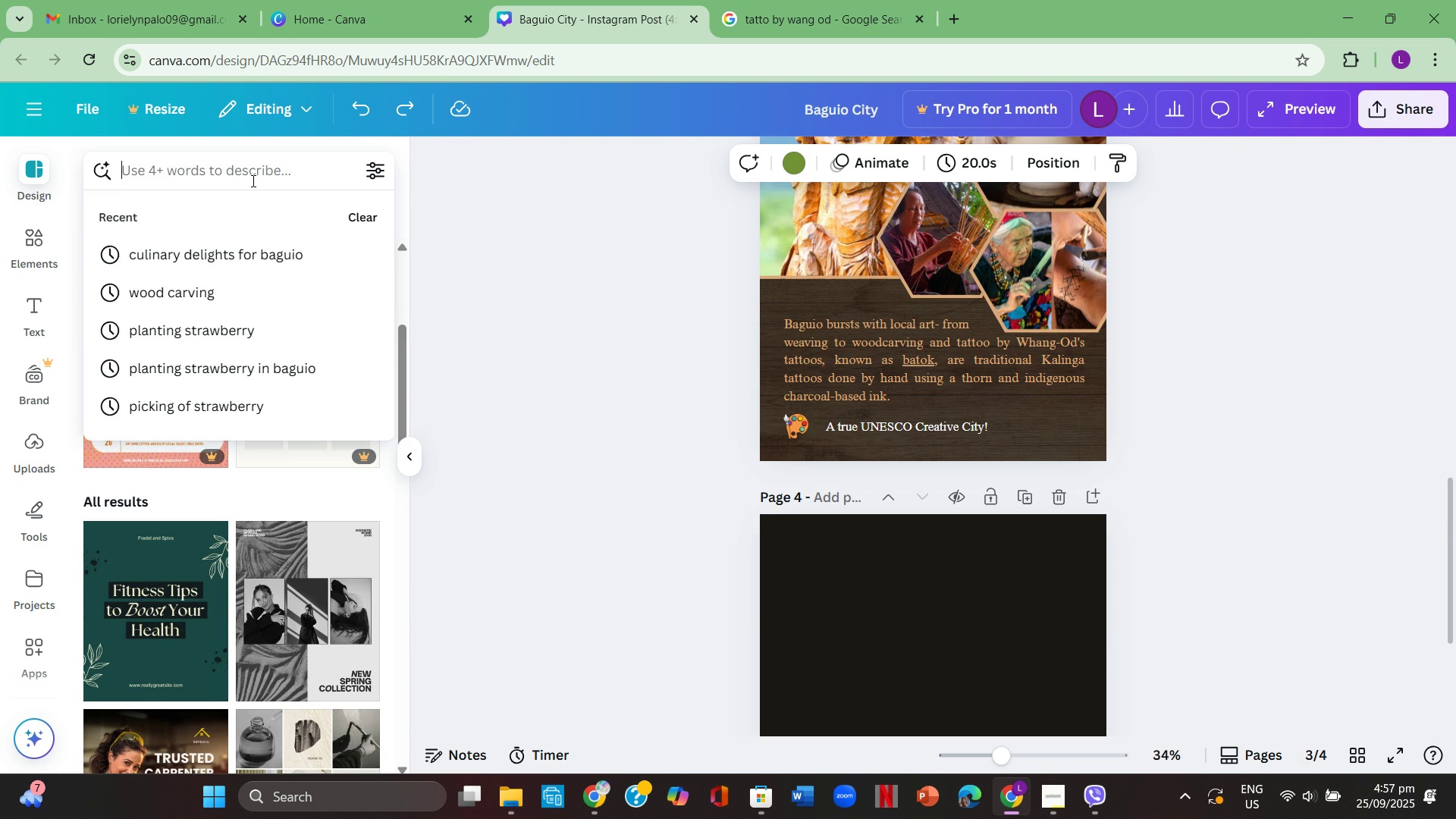 
left_click([252, 180])
 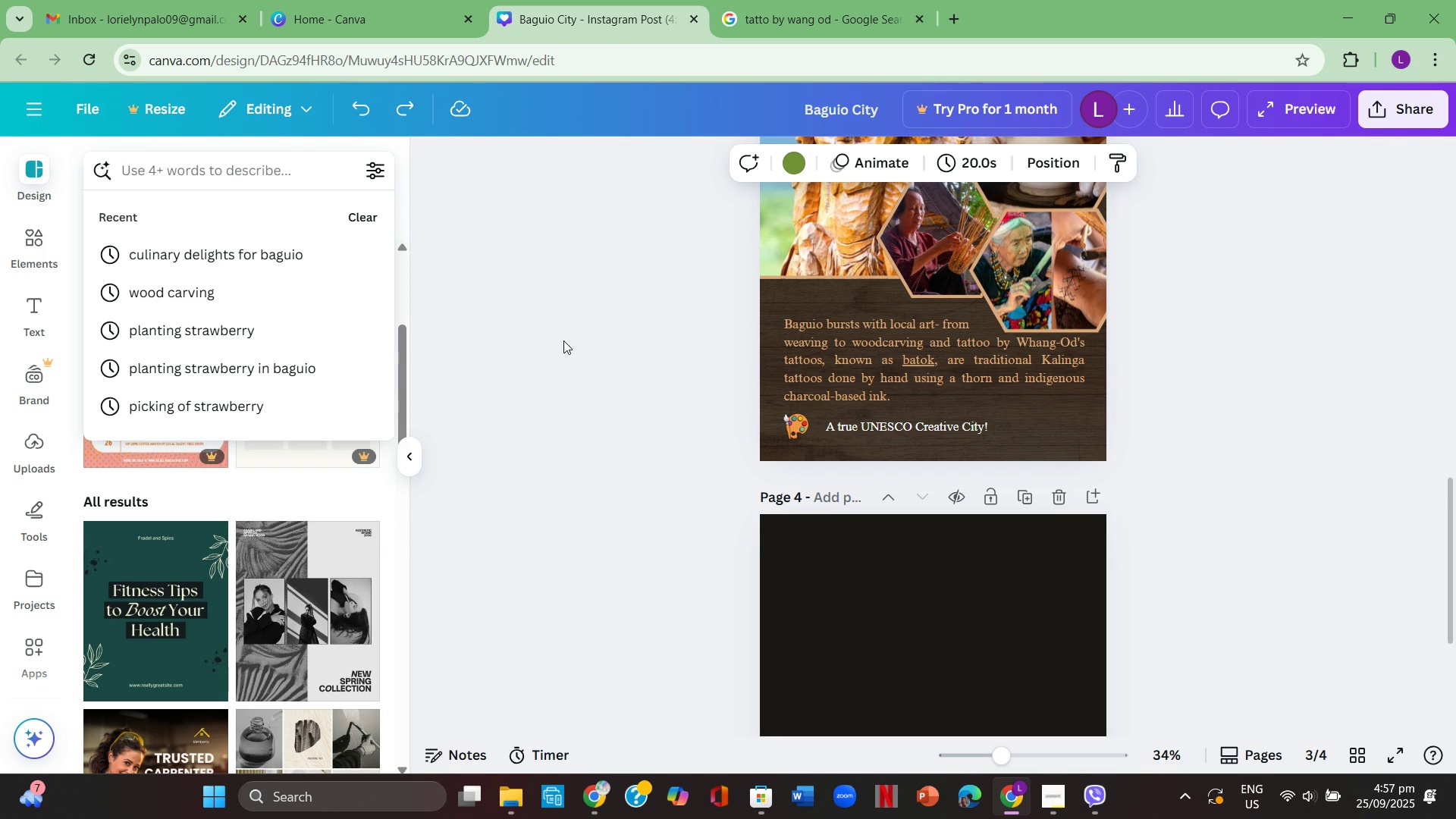 
type(culinary)
 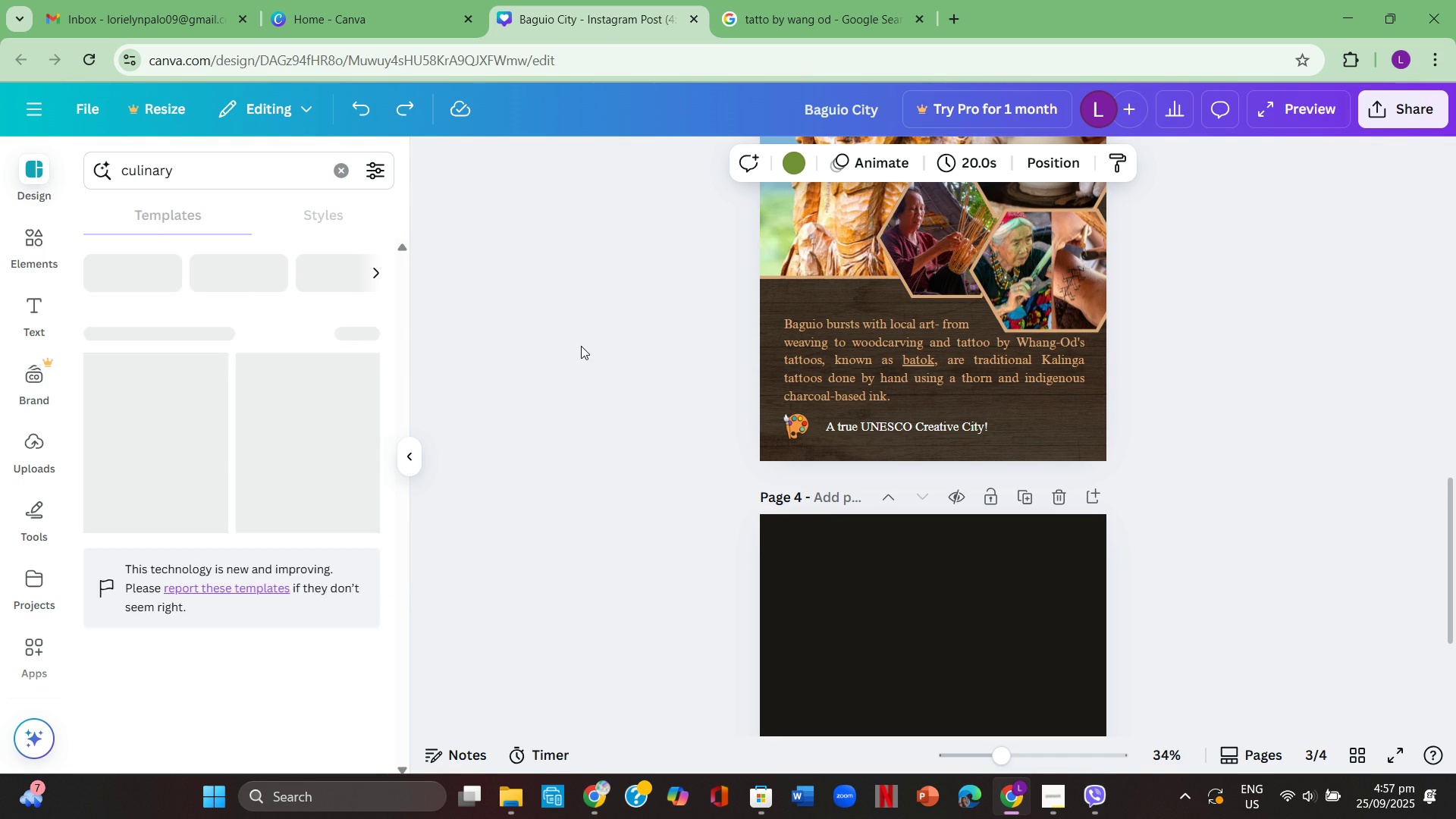 
key(Enter)
 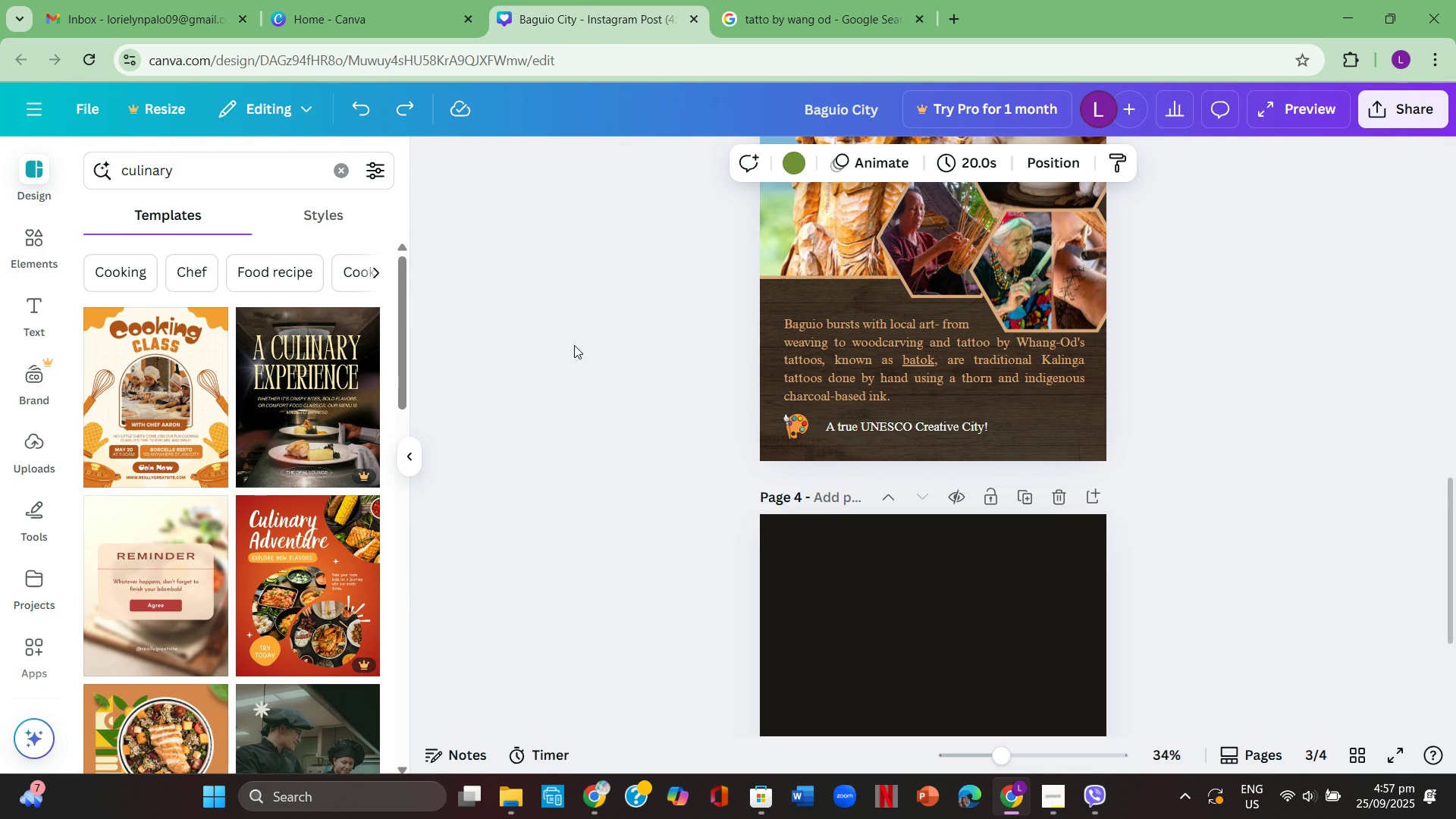 
scroll: coordinate [256, 673], scroll_direction: down, amount: 6.0
 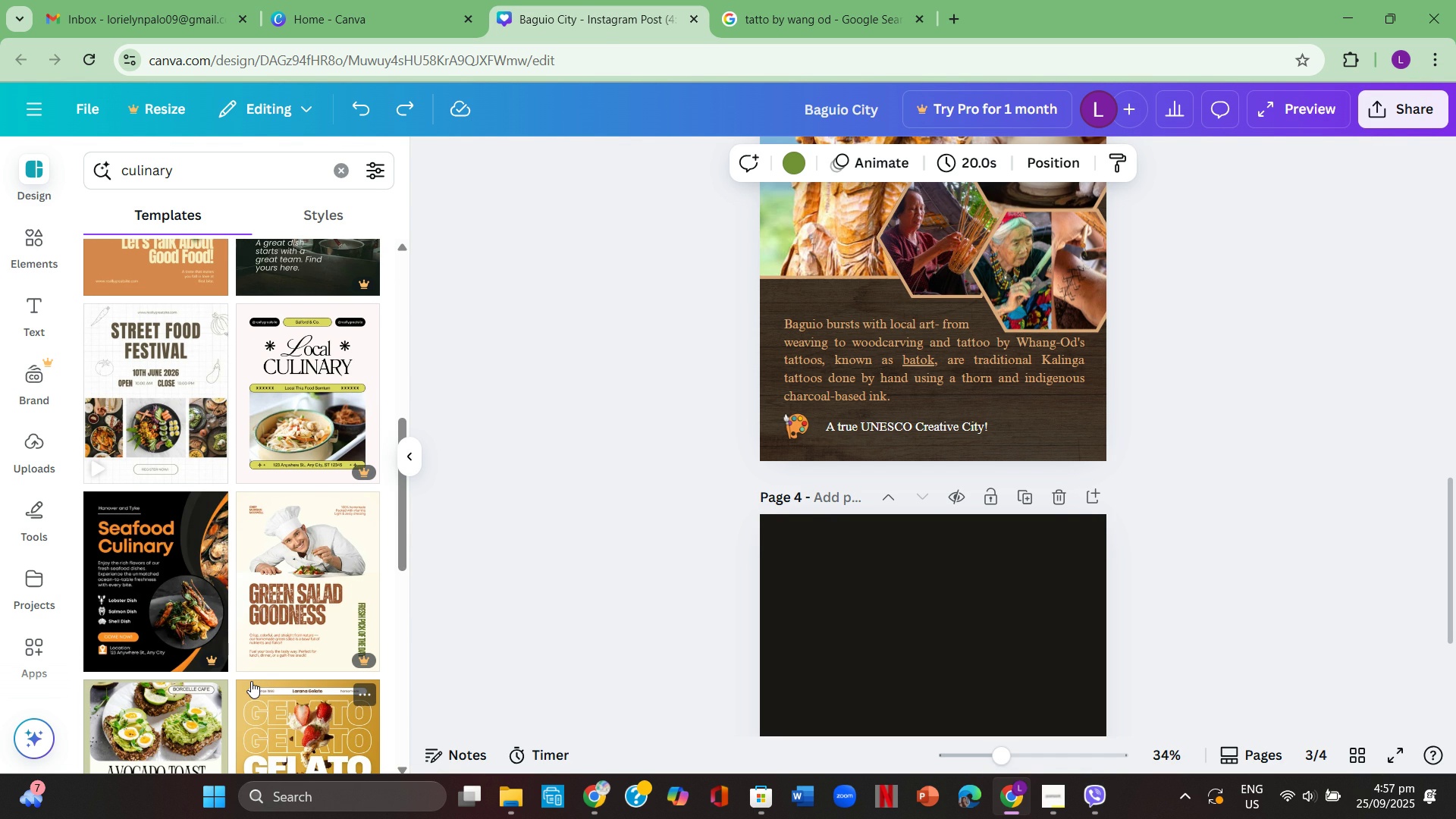 
wait(6.46)
 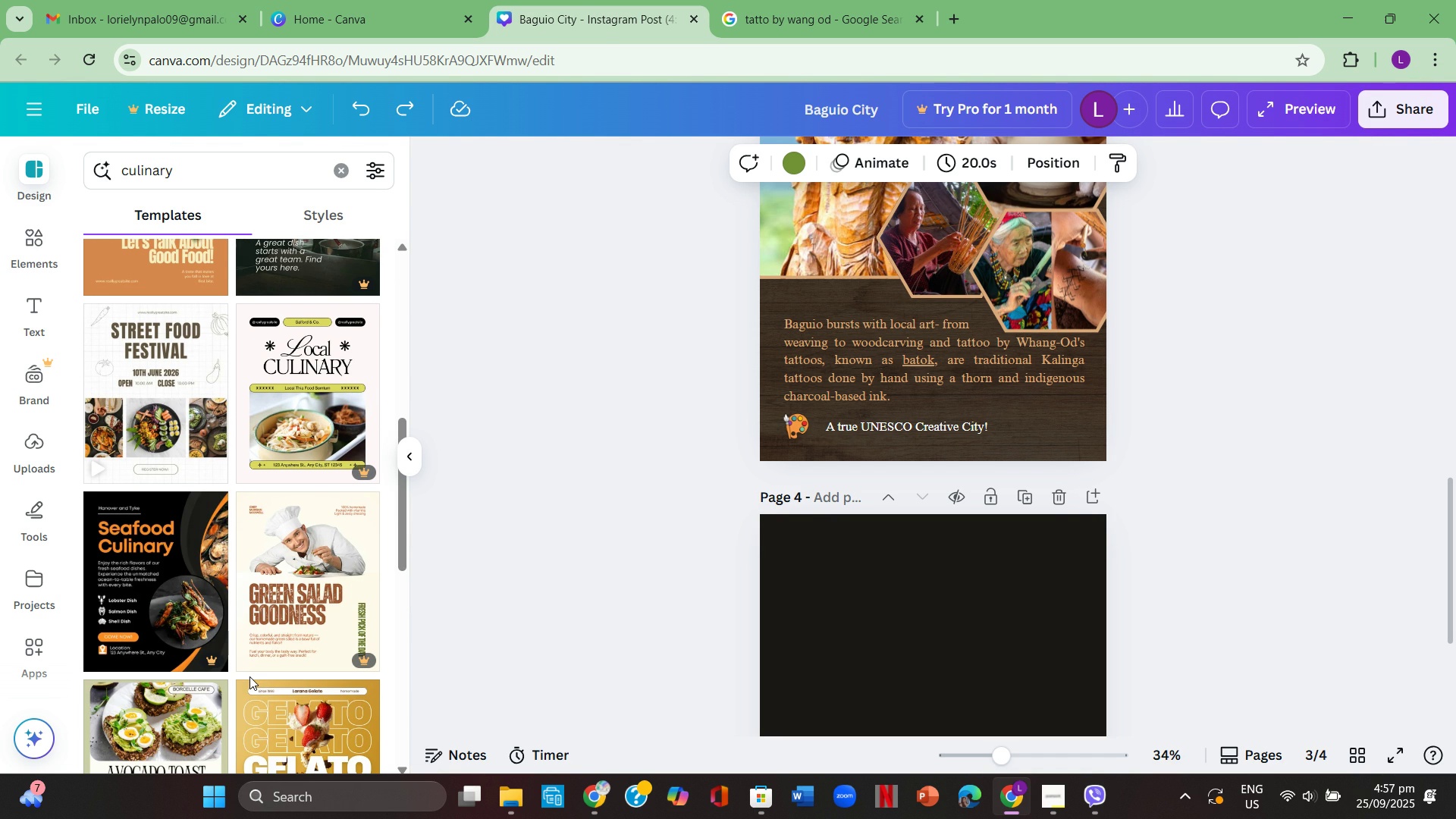 
scroll: coordinate [698, 638], scroll_direction: down, amount: 18.0
 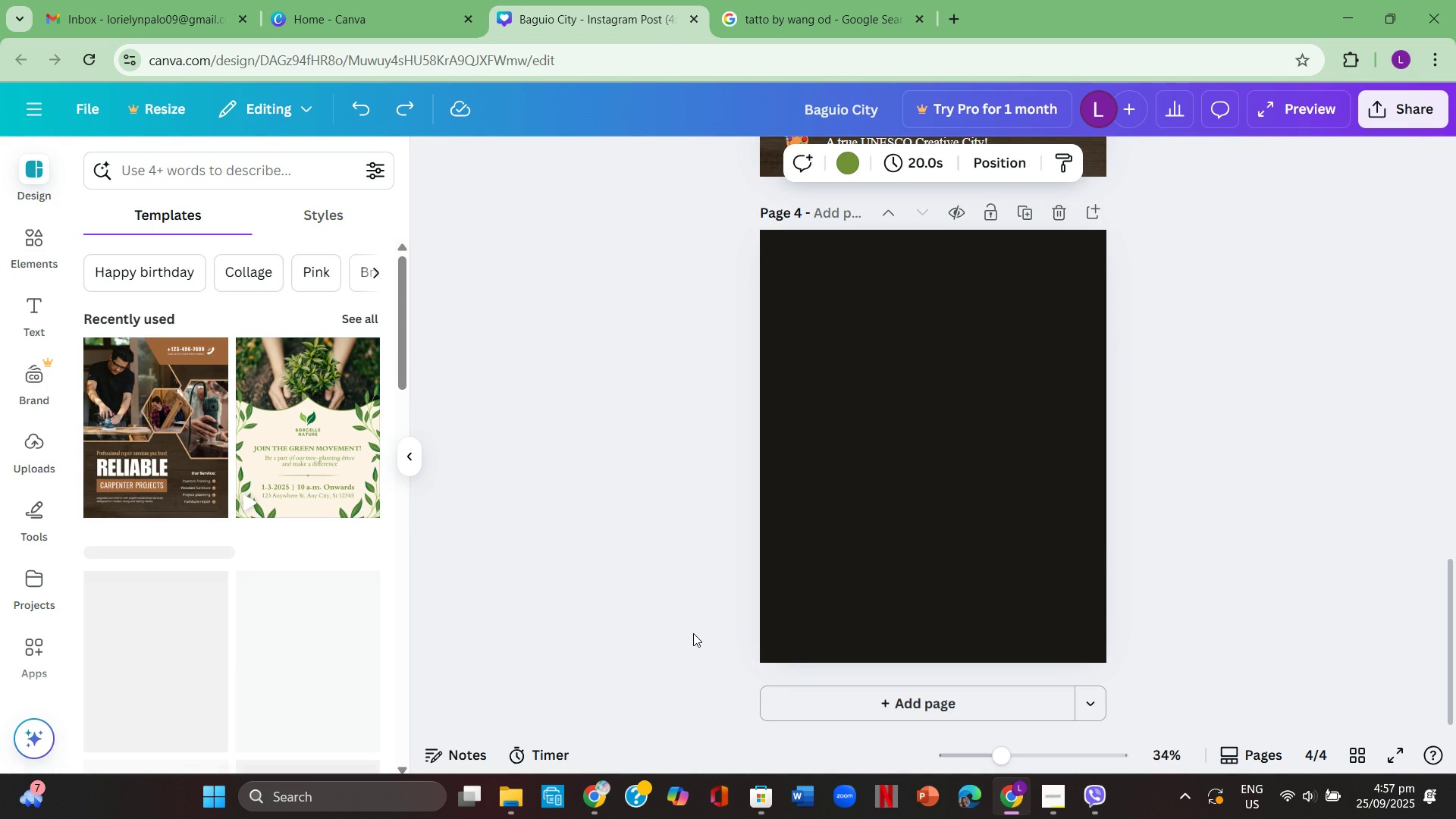 
scroll: coordinate [692, 630], scroll_direction: up, amount: 1.0
 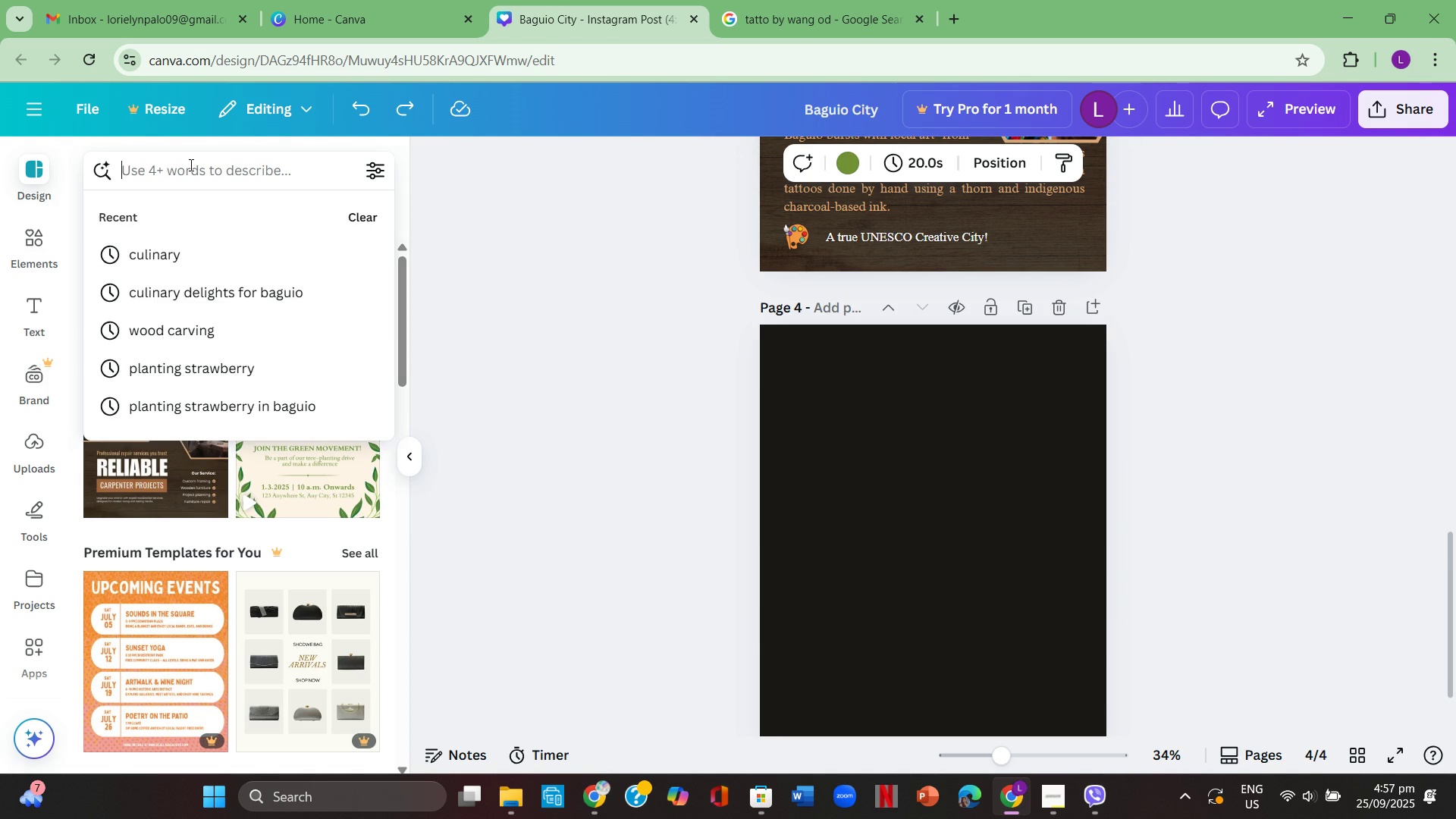 
left_click([190, 165])
 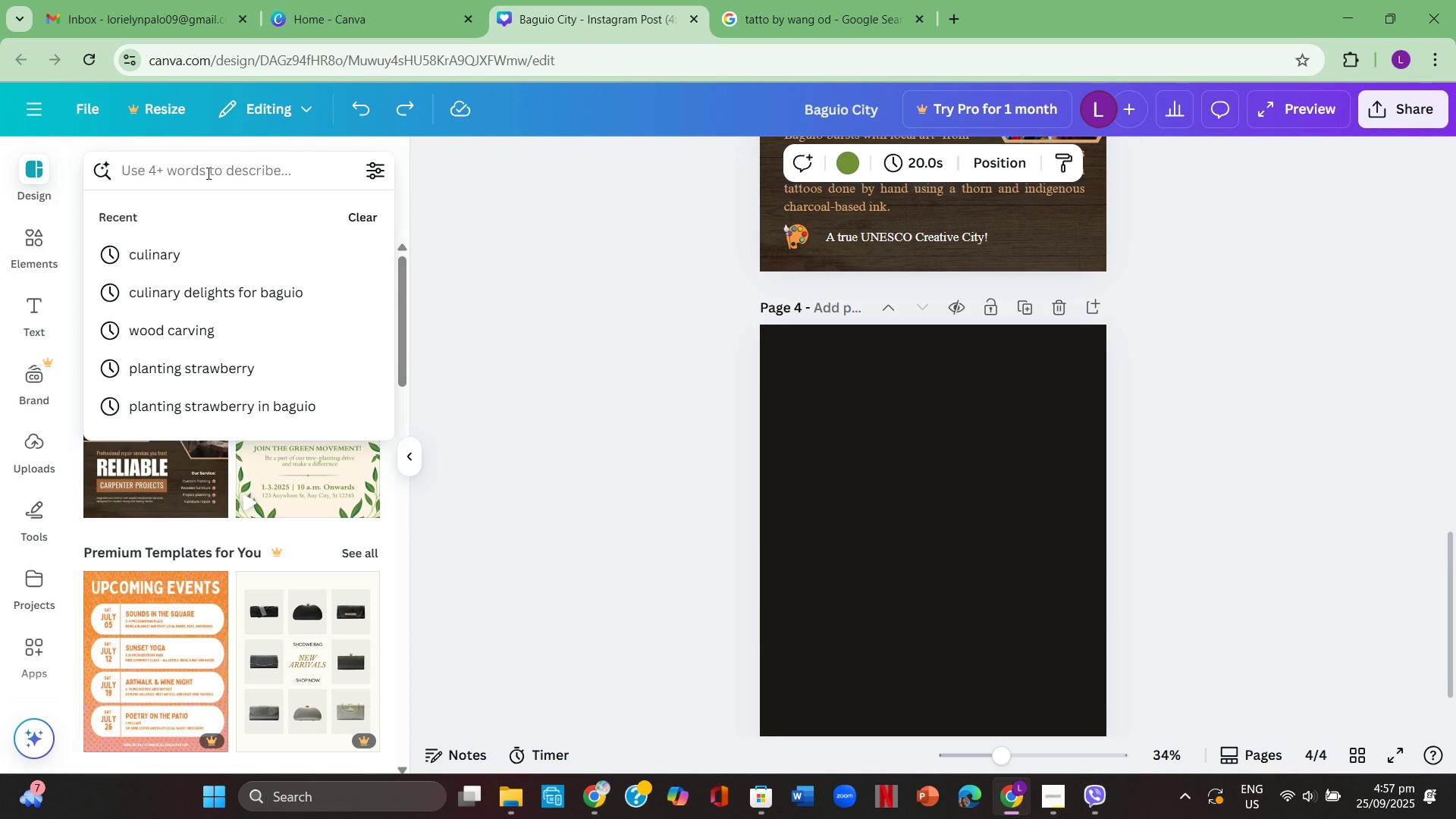 
type(template)
 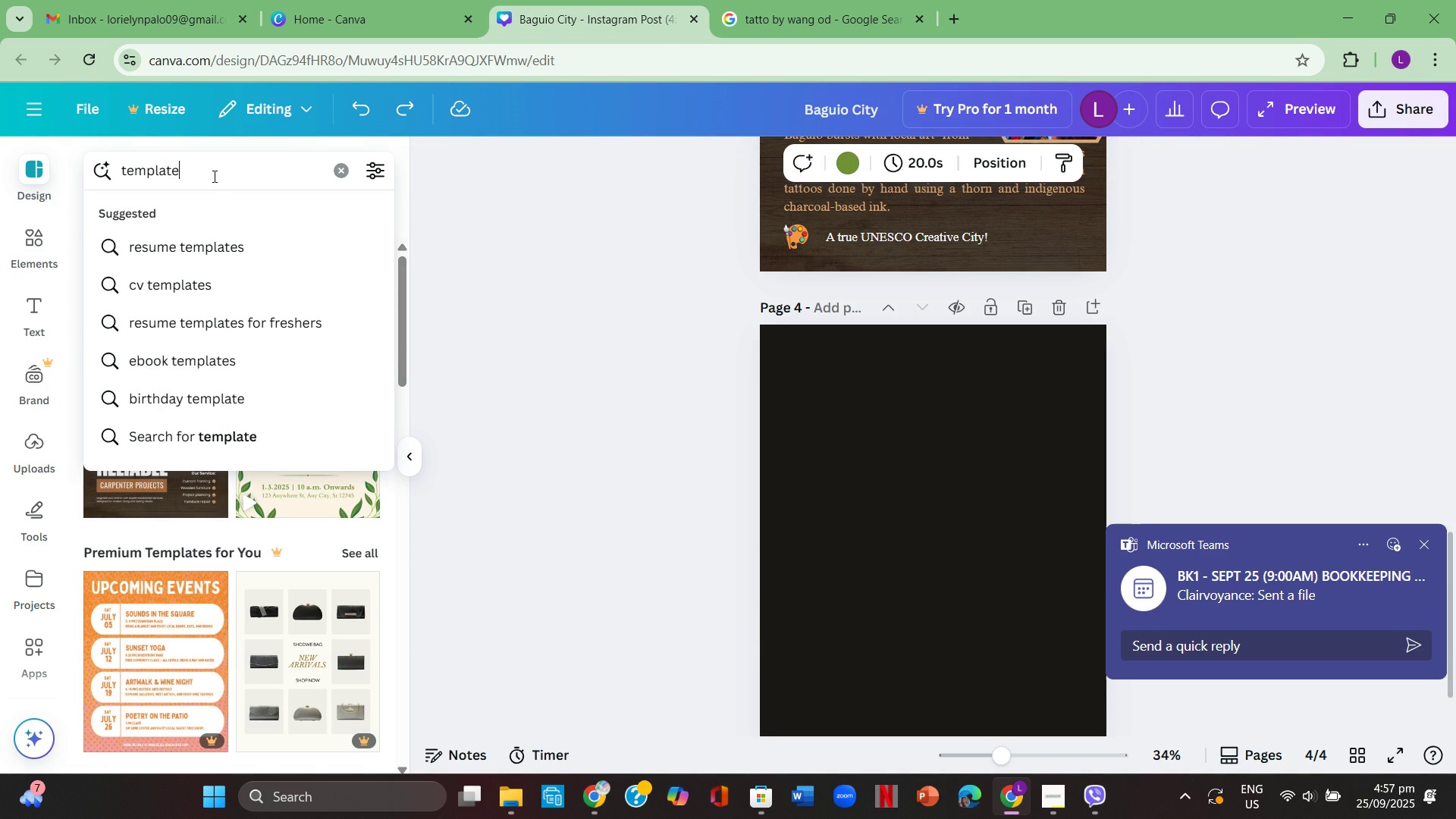 
key(Enter)
 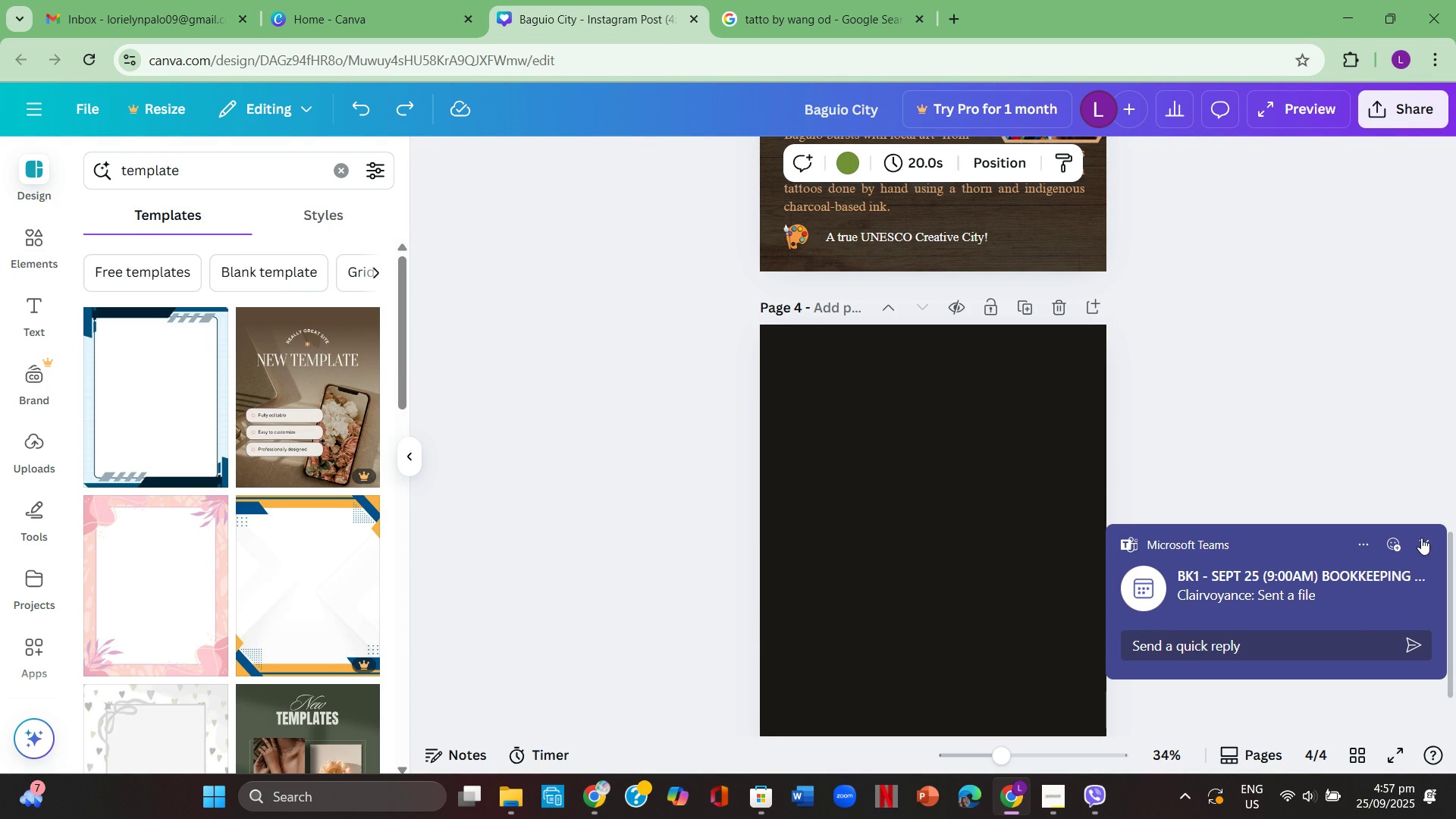 
left_click([1425, 541])
 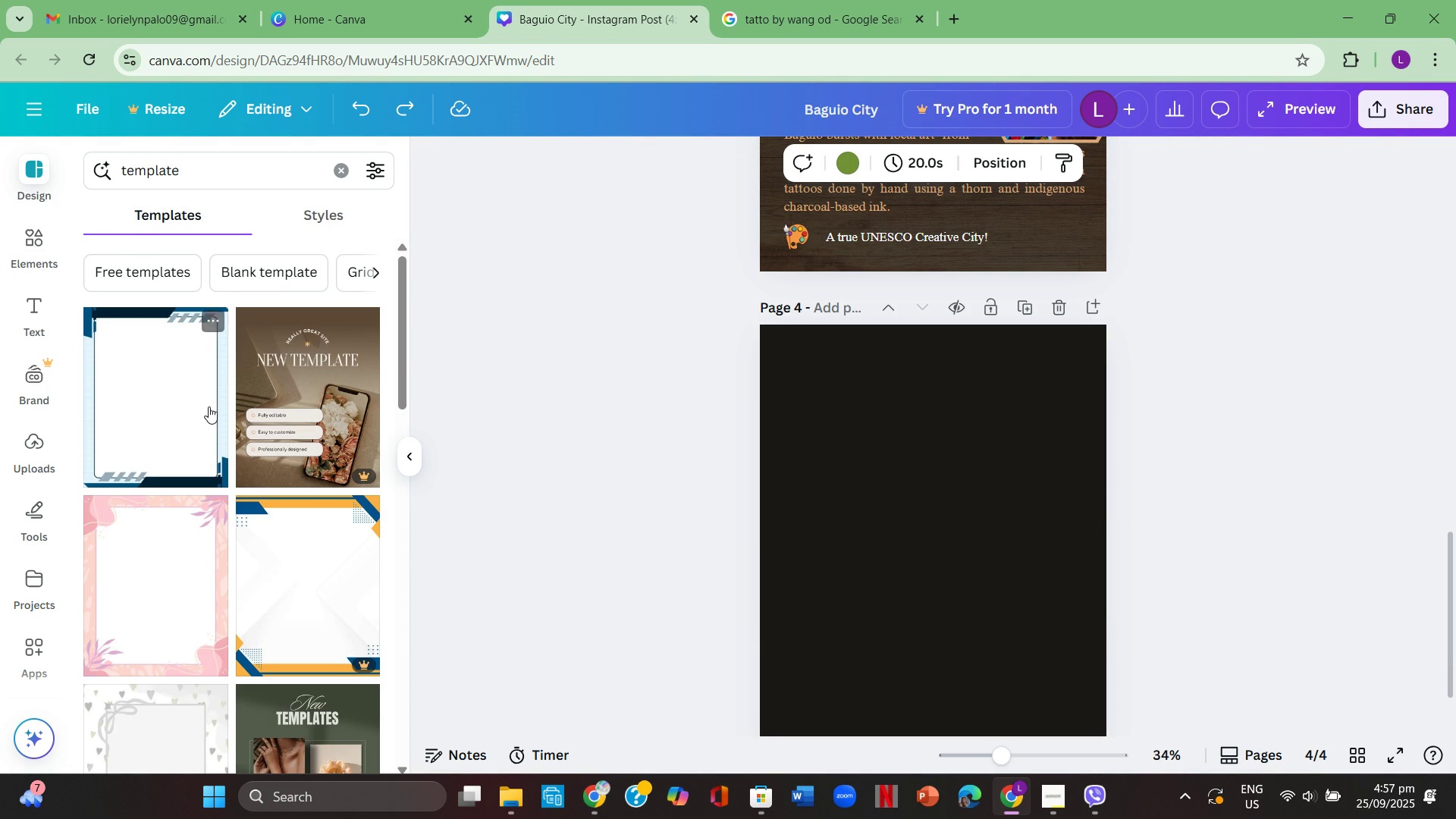 
scroll: coordinate [215, 392], scroll_direction: down, amount: 15.0
 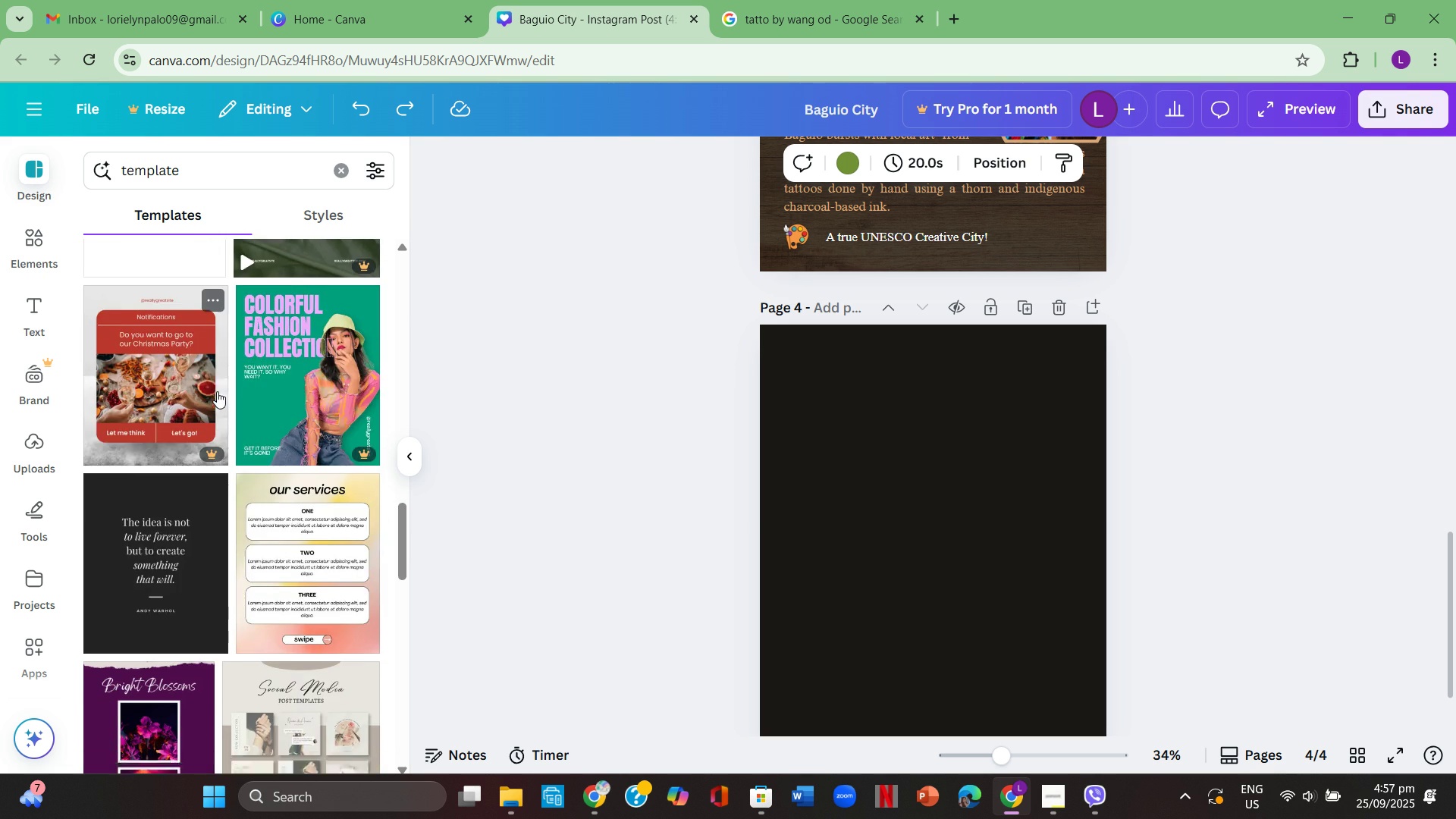 
scroll: coordinate [219, 389], scroll_direction: down, amount: 4.0
 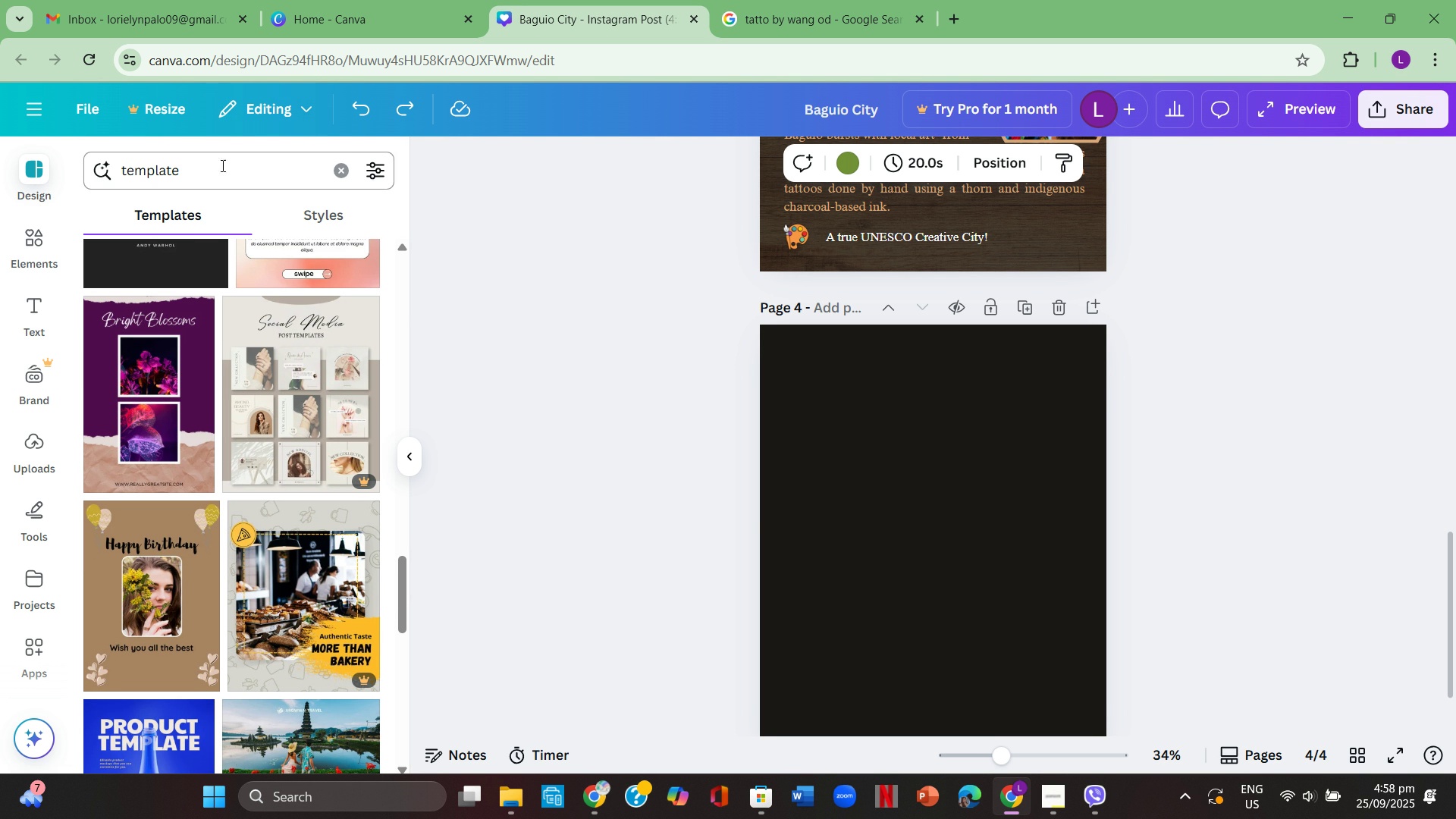 
wait(30.98)
 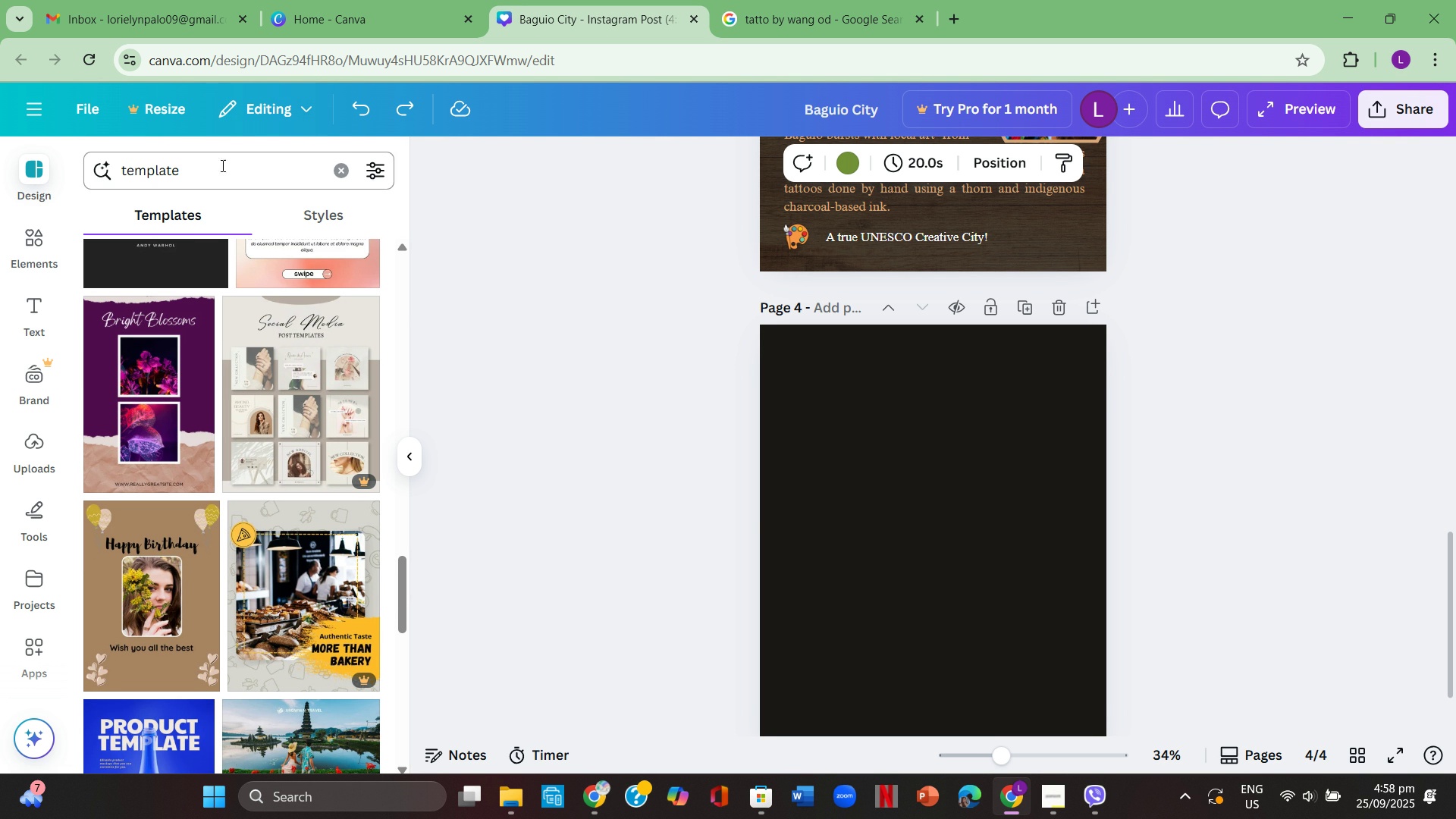 
left_click([164, 179])
 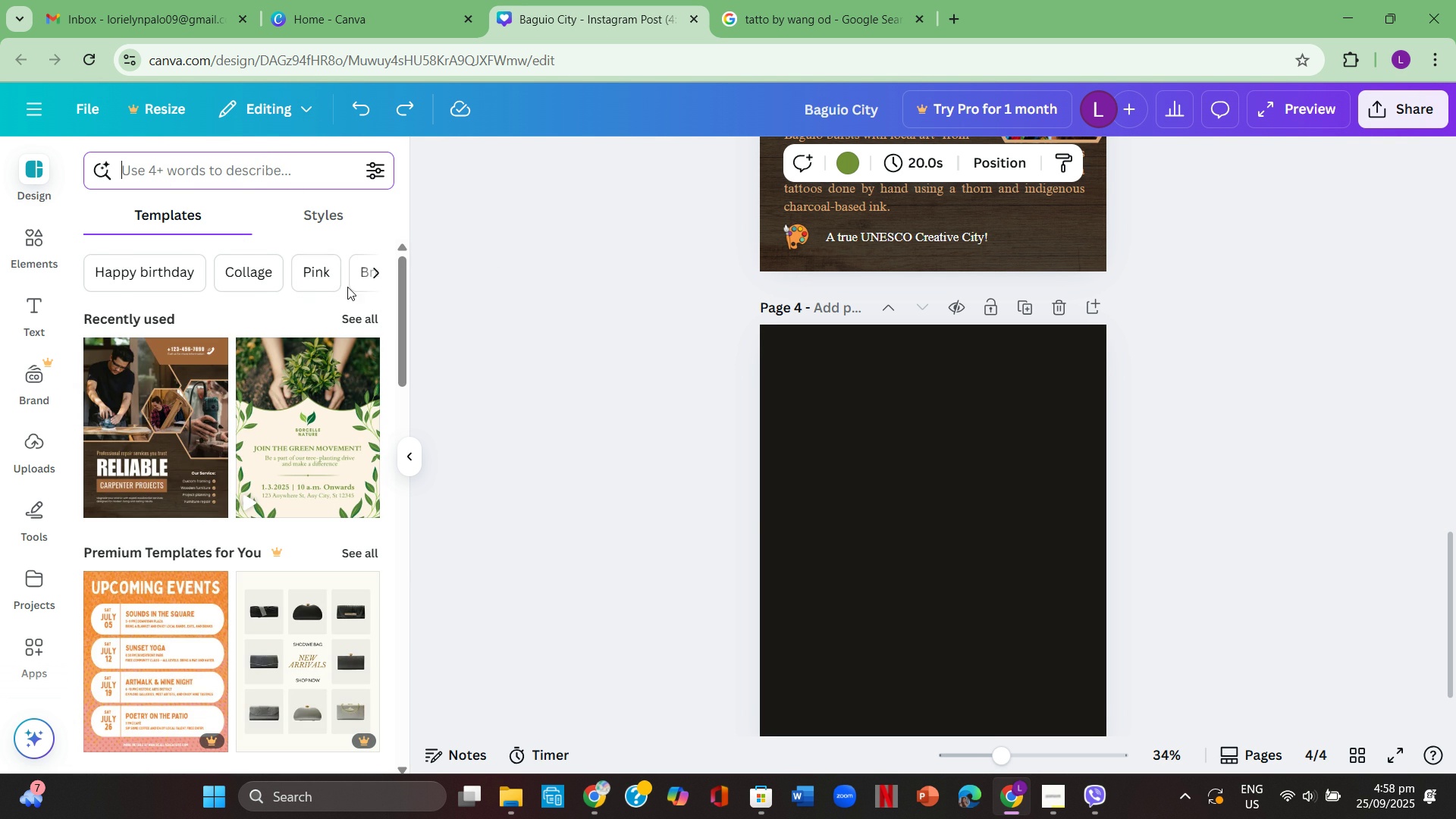 
type(culinary)
 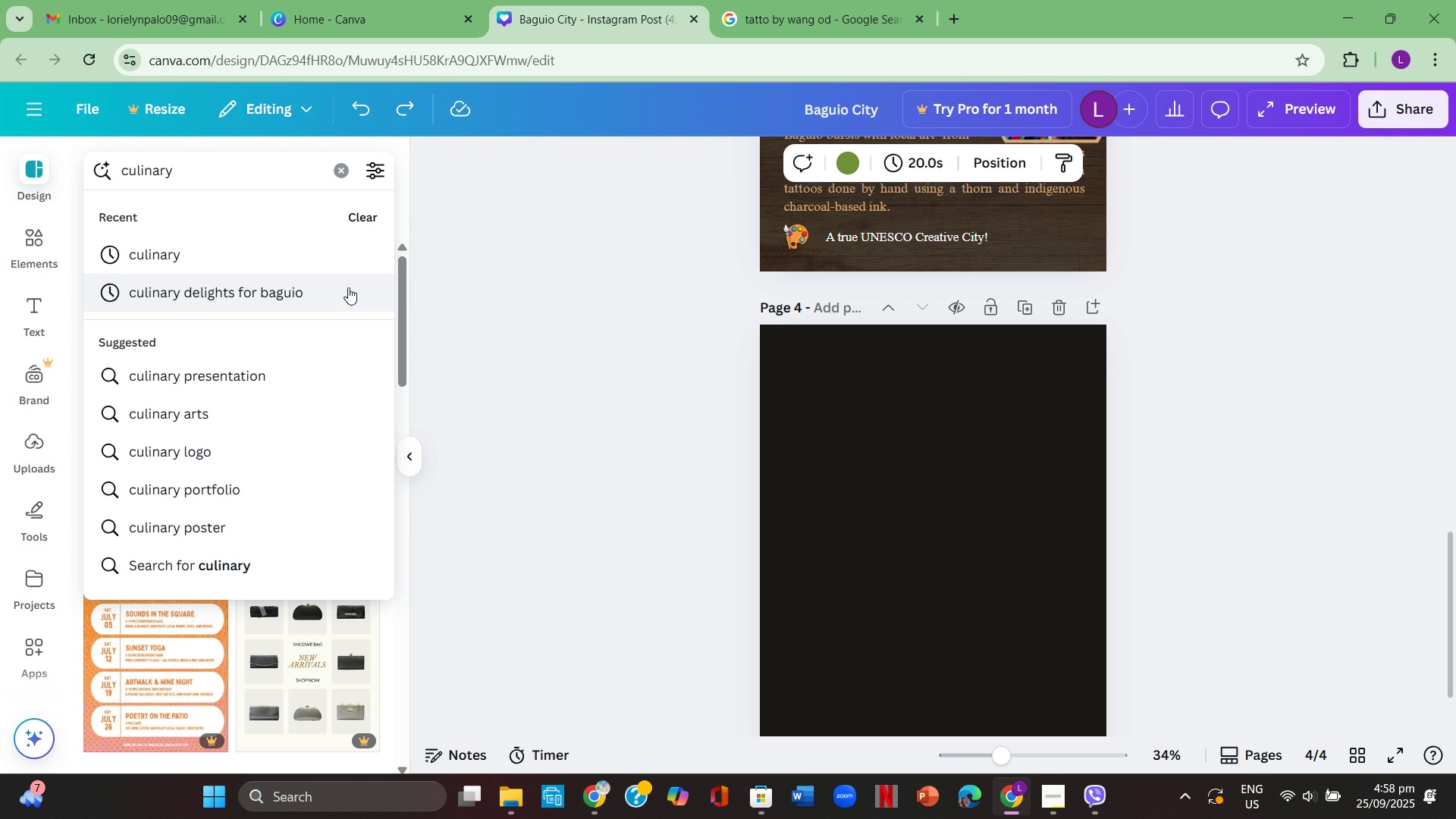 
wait(5.93)
 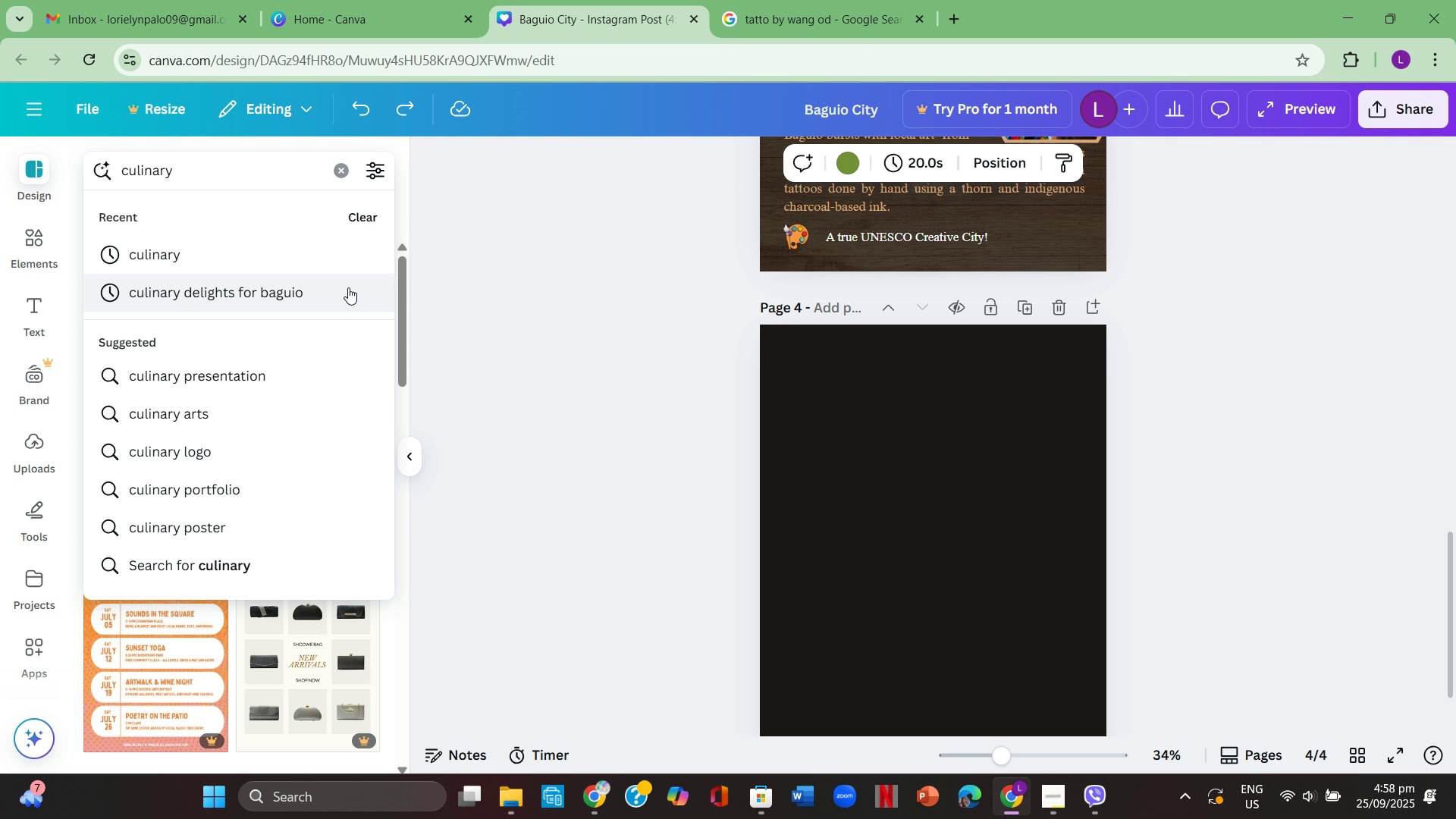 
key(Enter)
 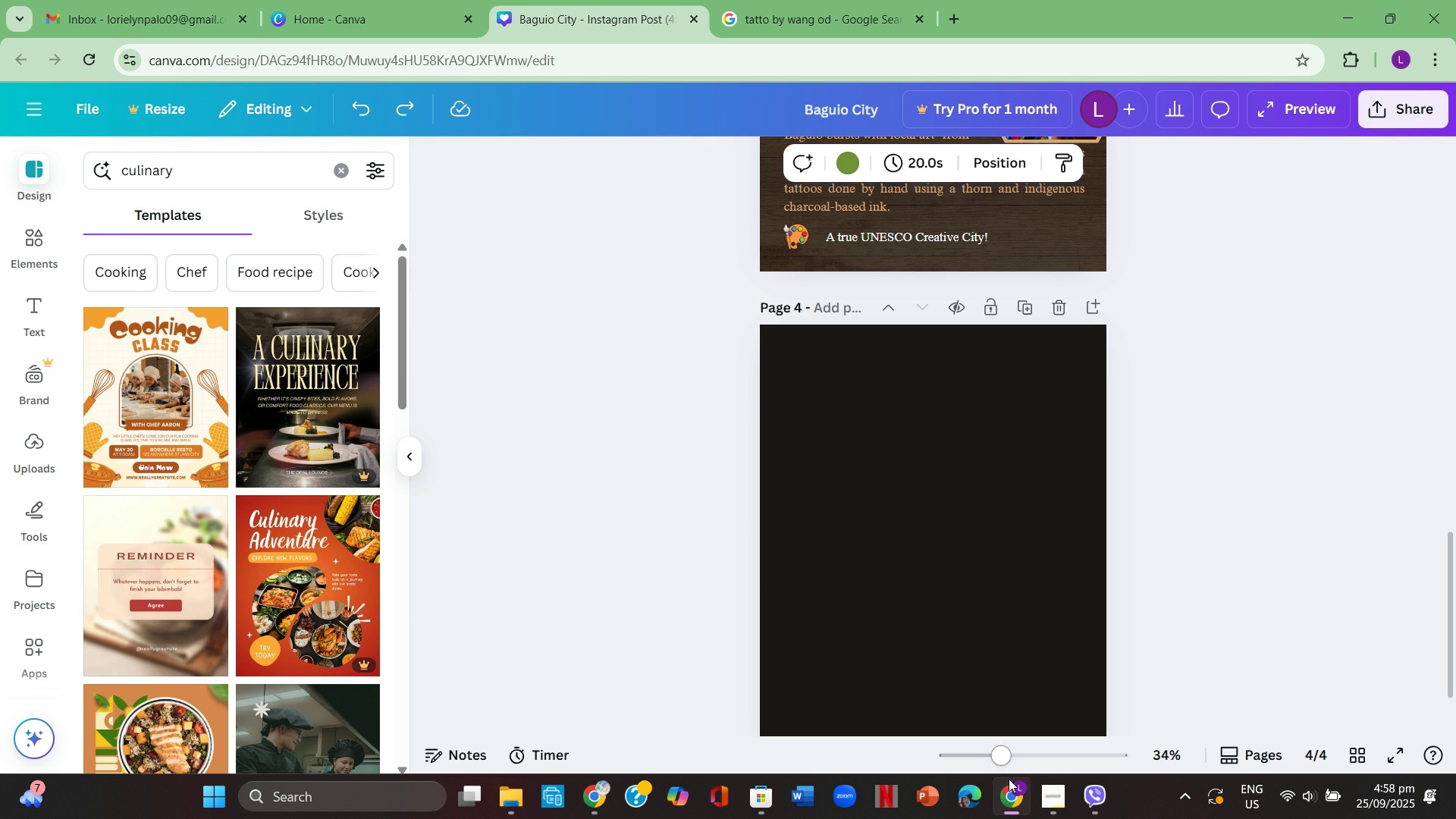 
wait(12.64)
 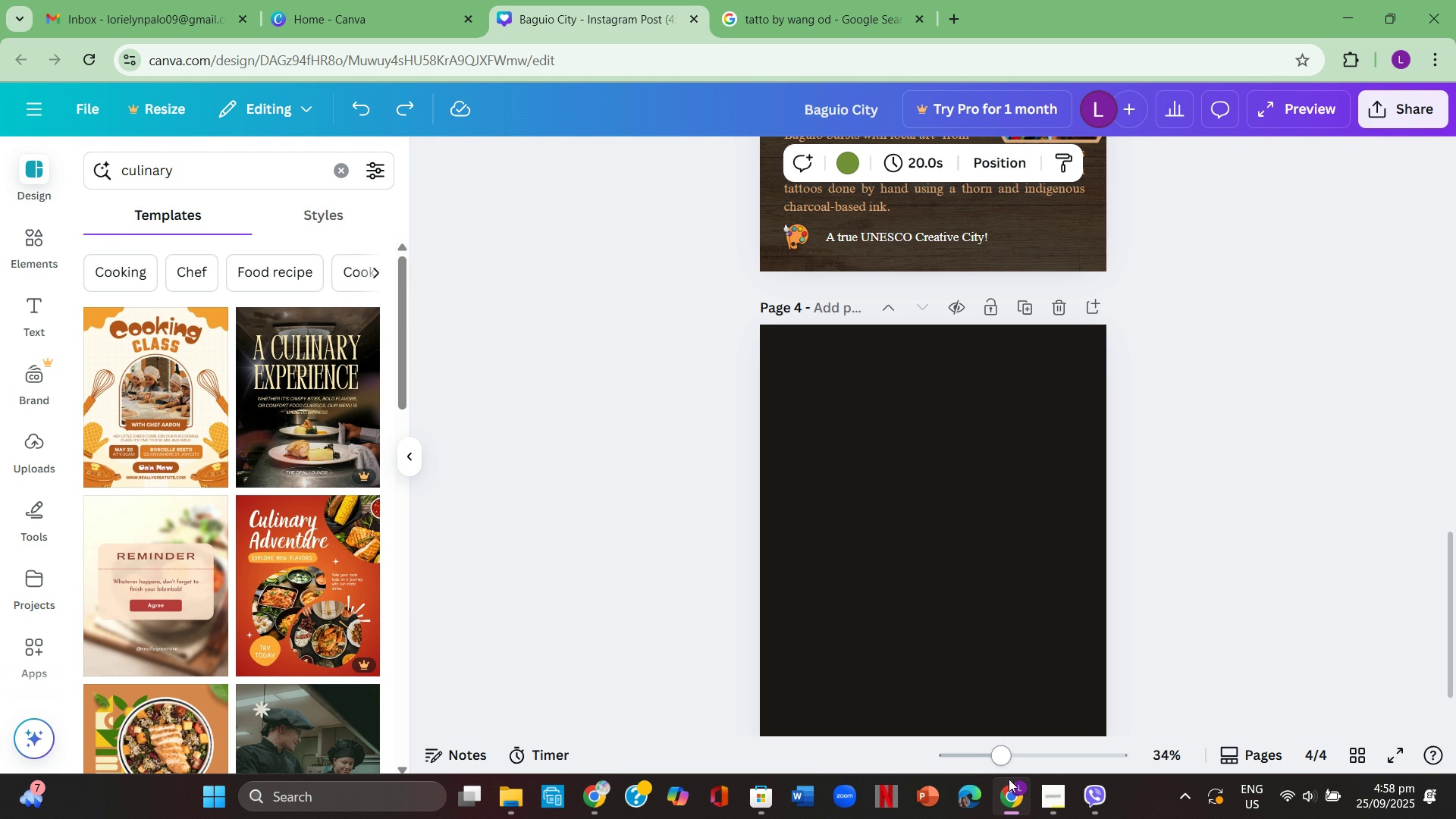 
key(Enter)
 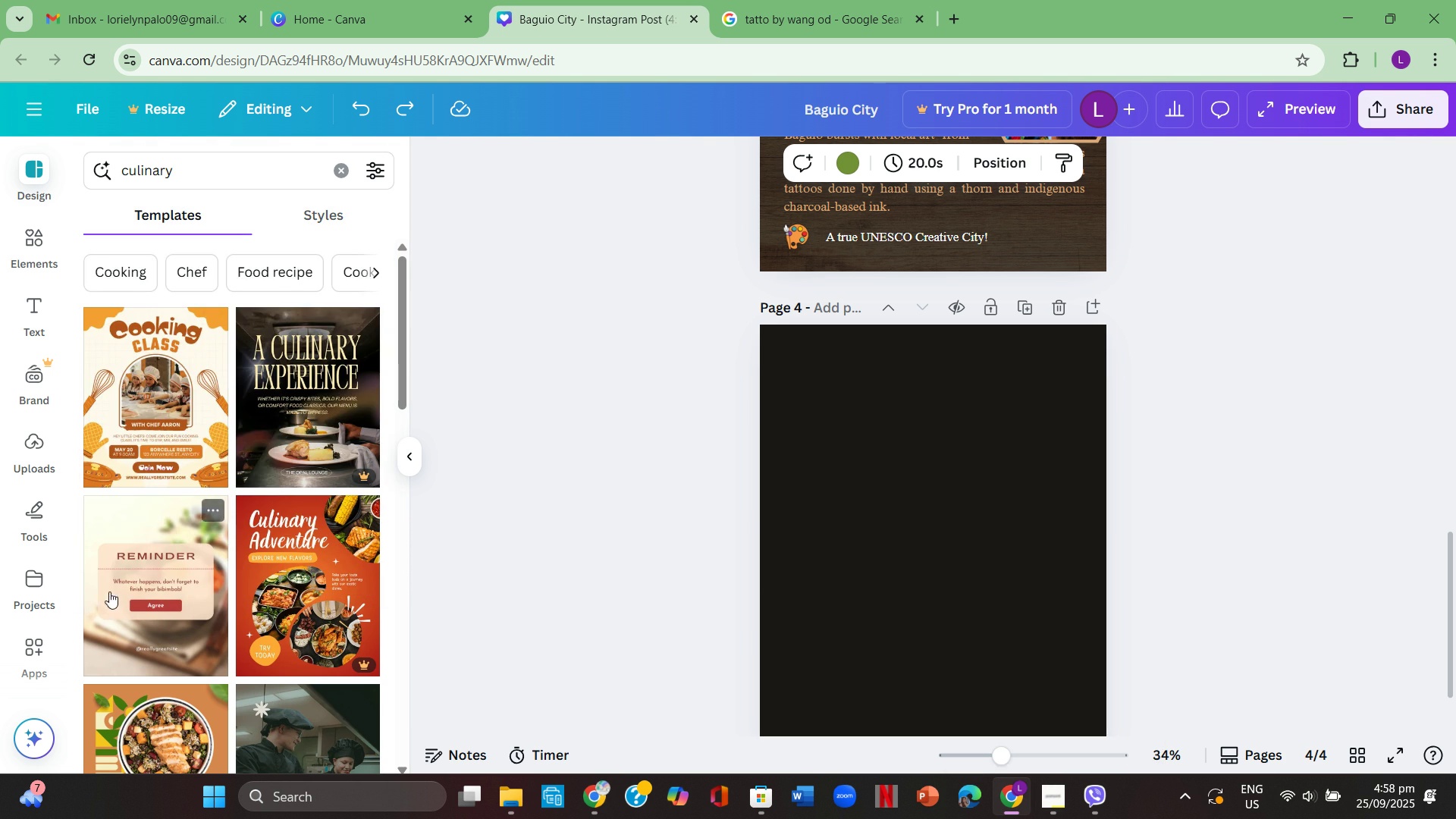 
scroll: coordinate [257, 512], scroll_direction: down, amount: 6.0
 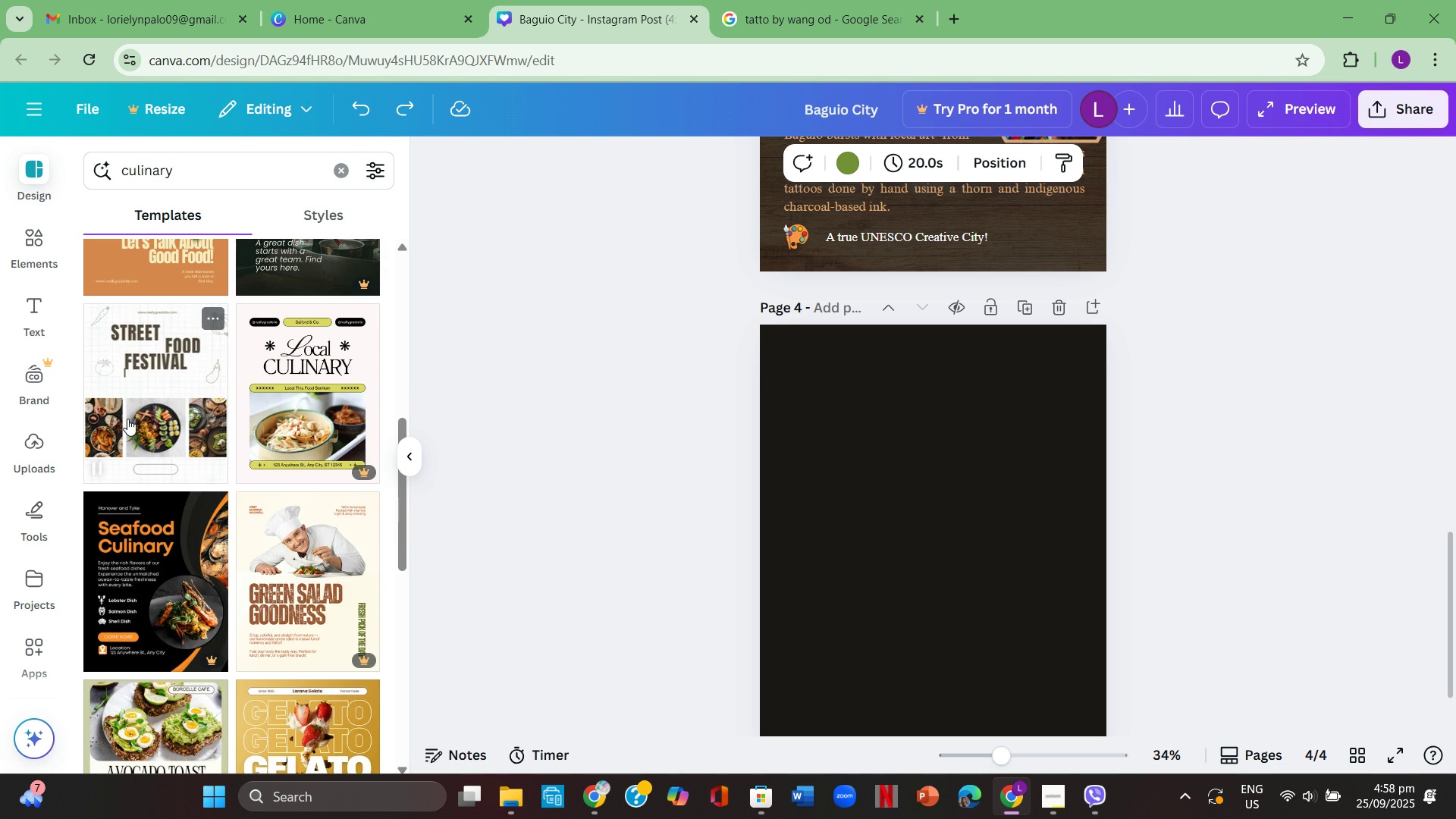 
left_click([127, 419])
 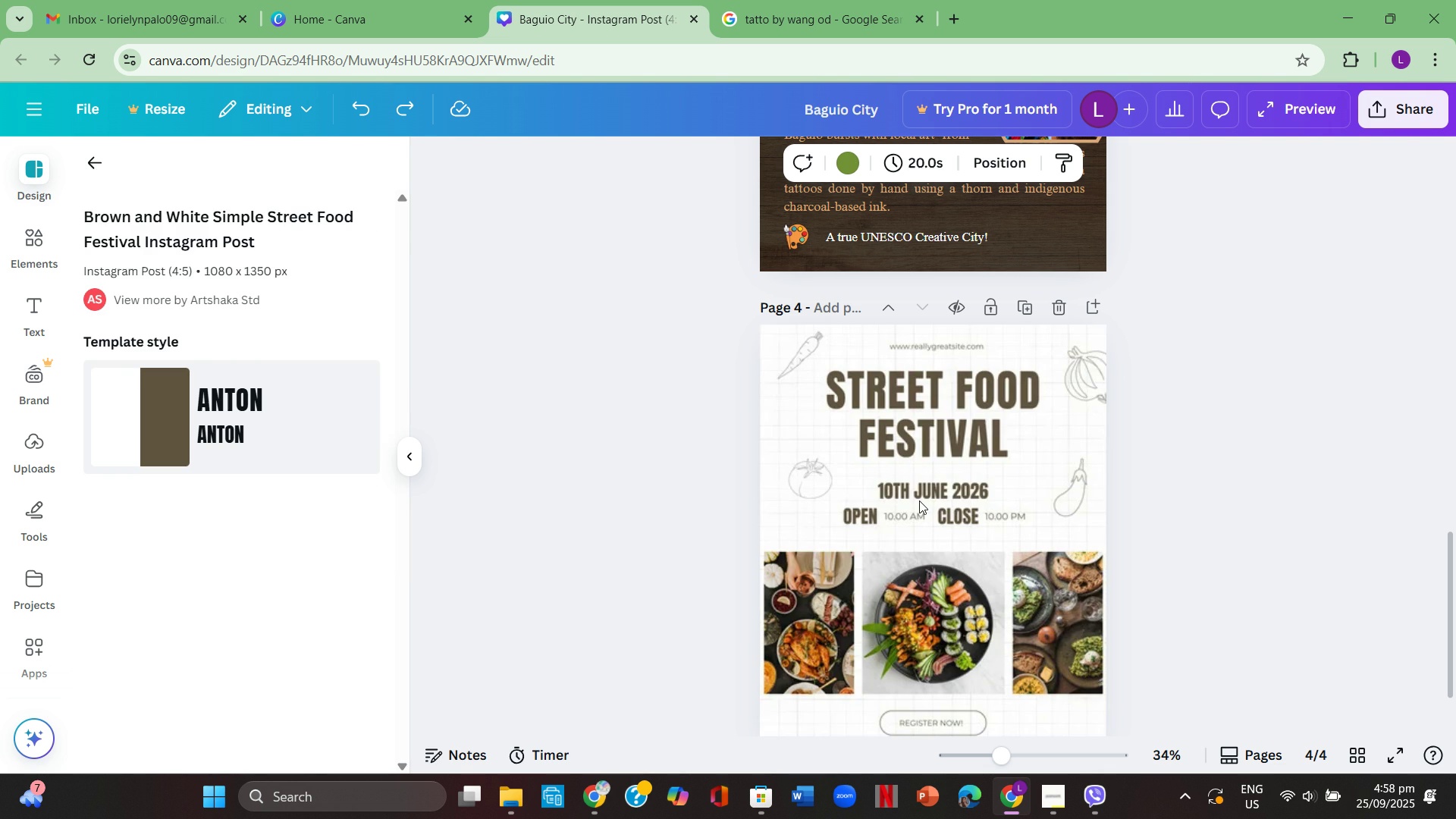 
scroll: coordinate [905, 496], scroll_direction: up, amount: 4.0
 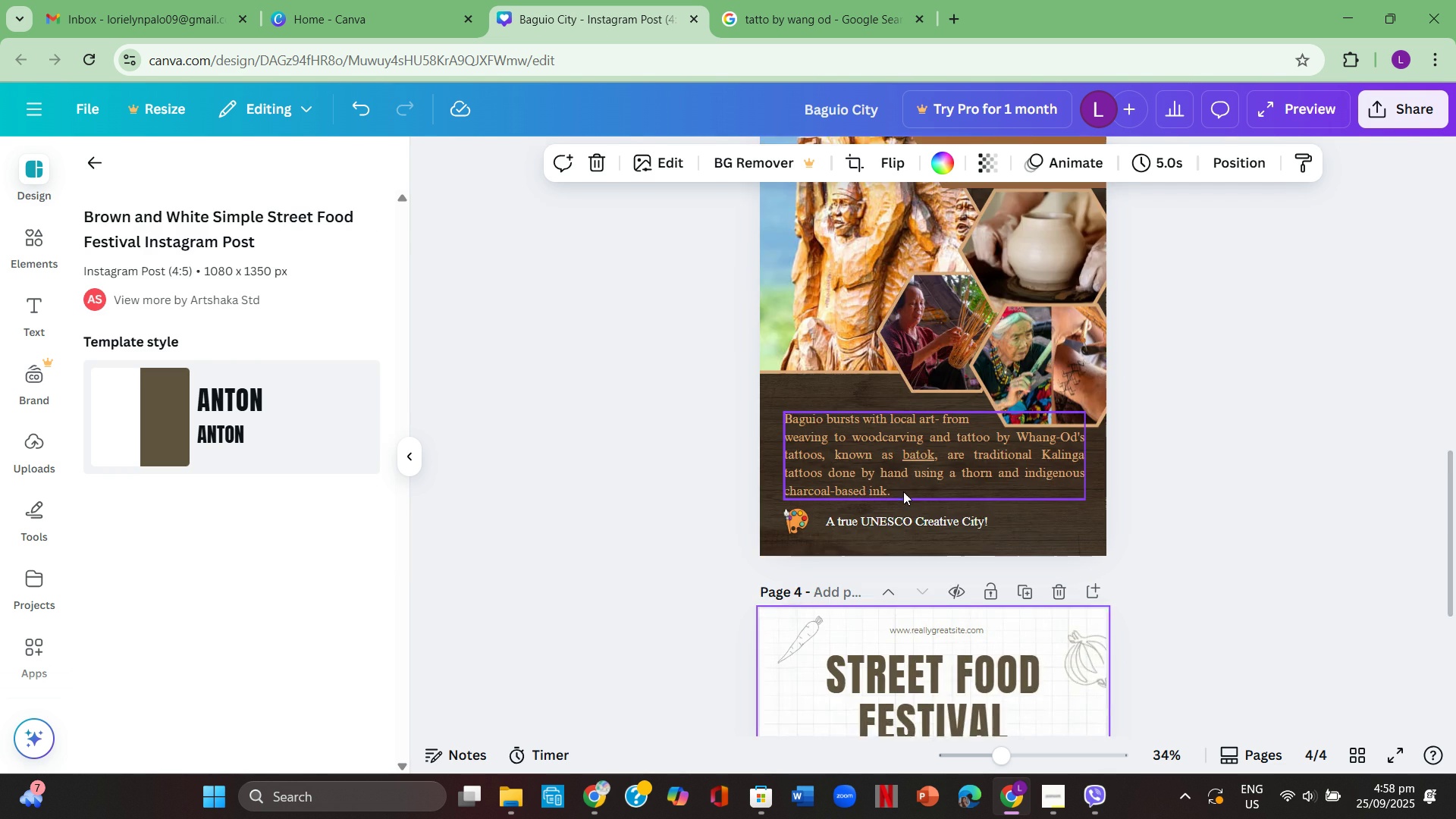 
scroll: coordinate [902, 491], scroll_direction: down, amount: 1.0
 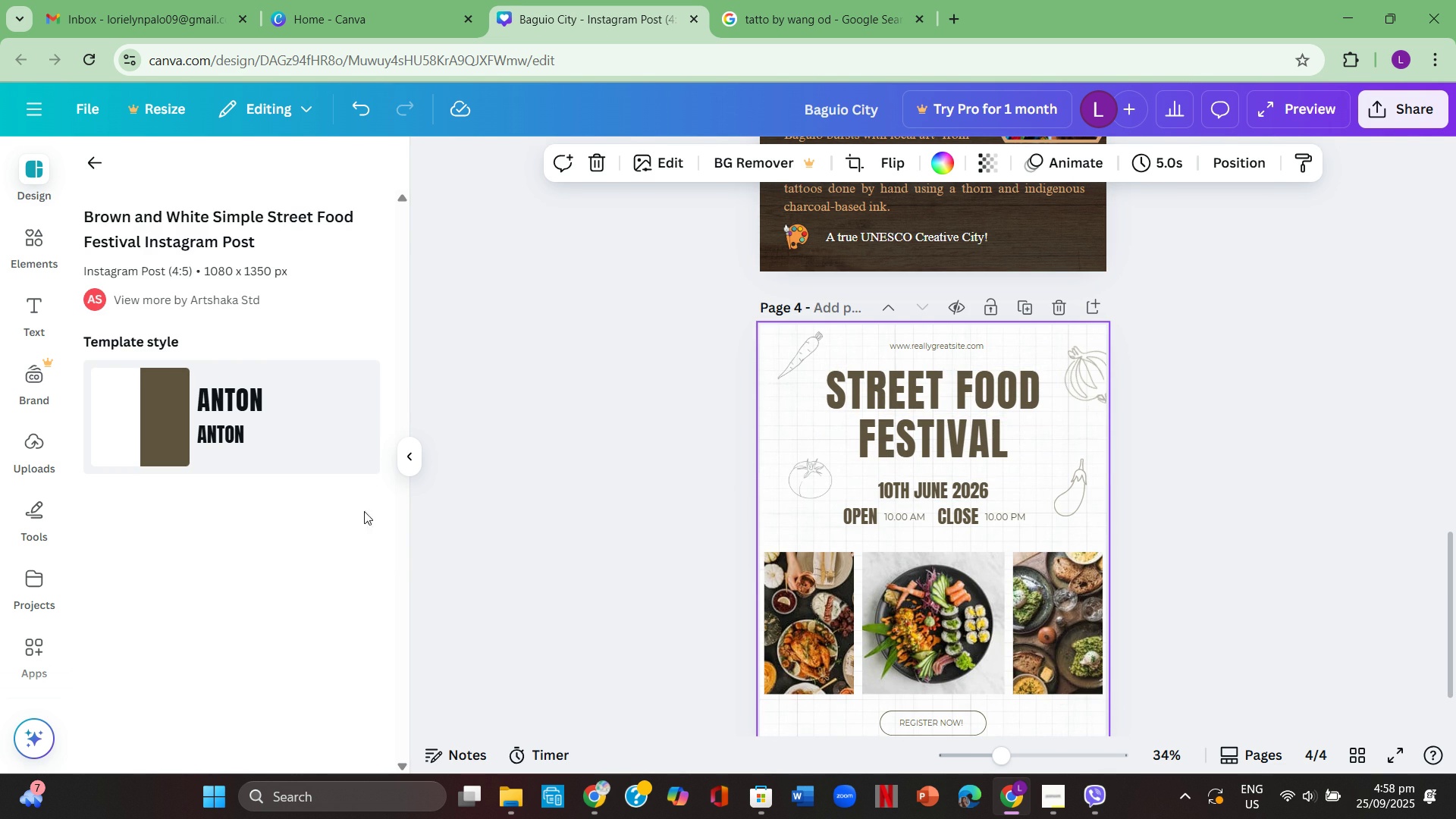 
left_click([187, 397])
 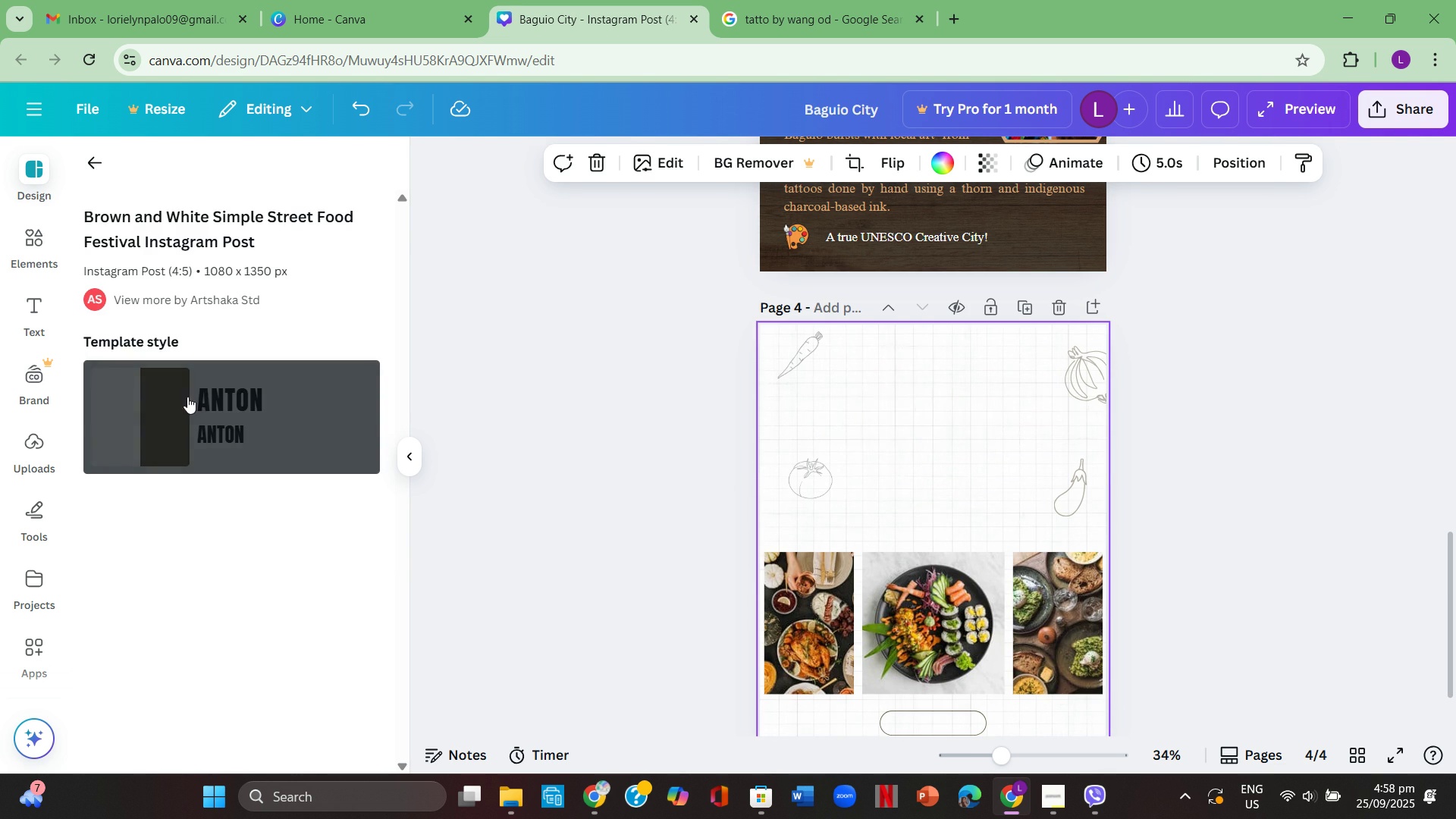 
left_click([187, 397])
 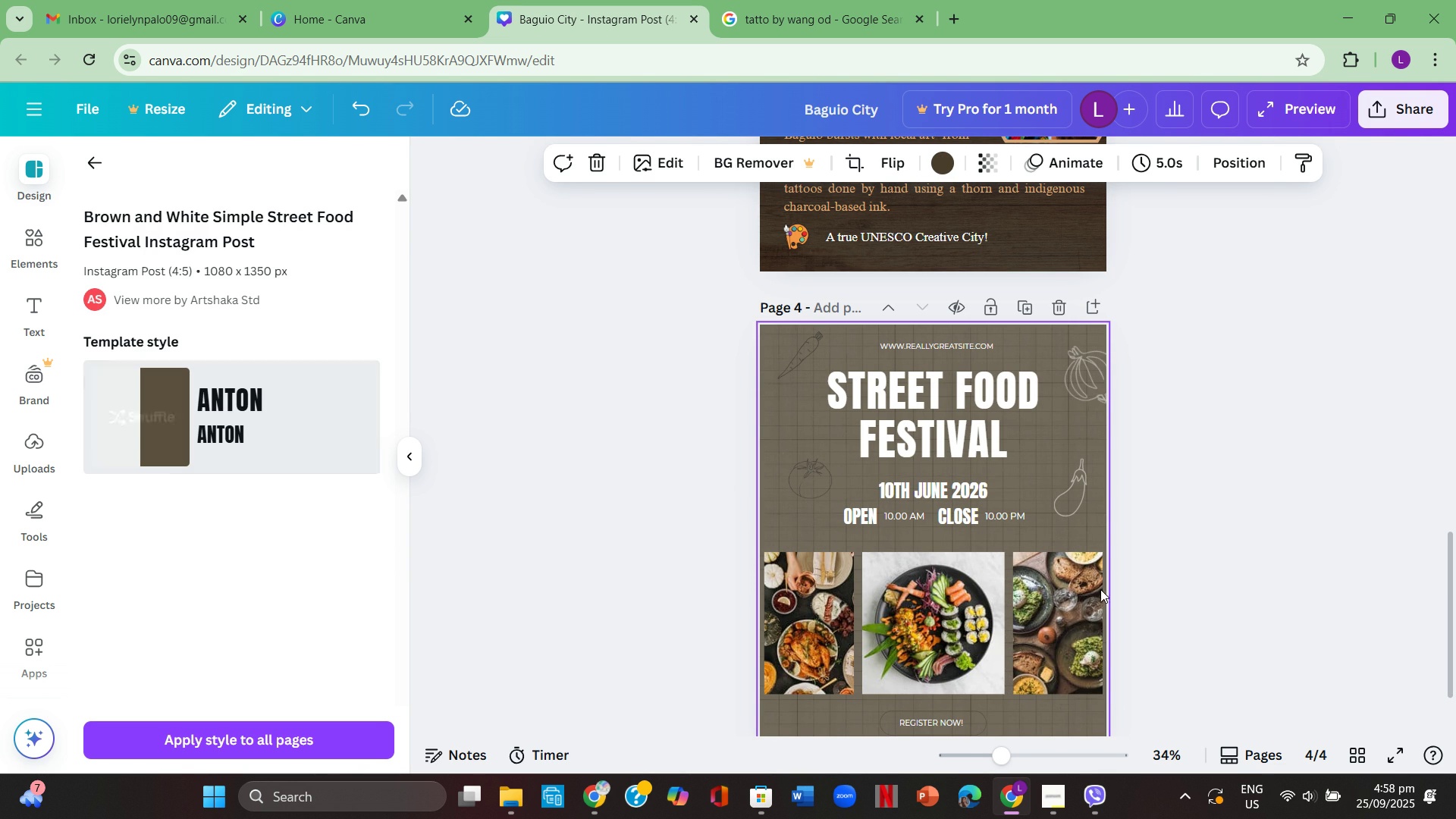 
left_click([1311, 496])
 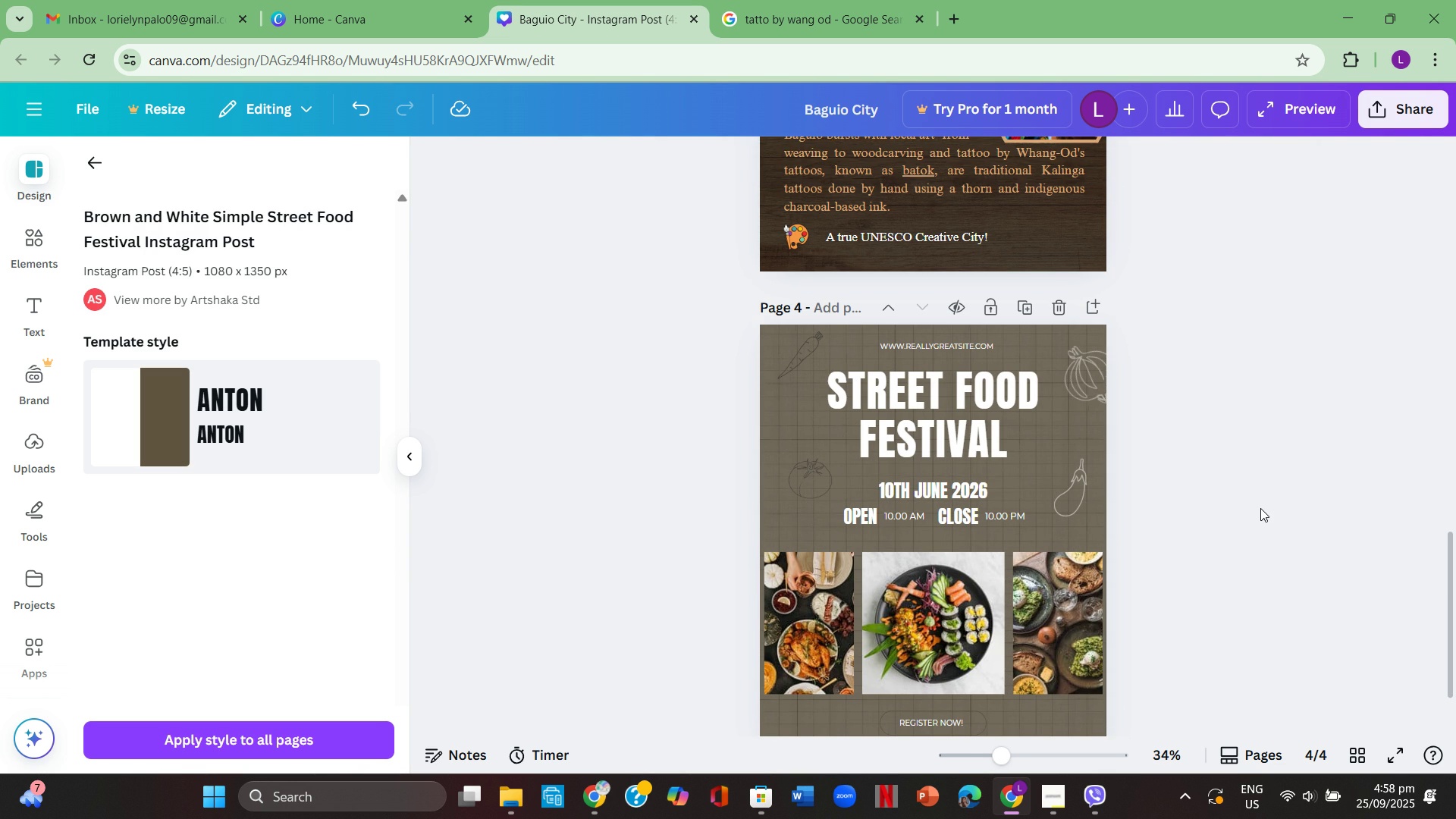 
scroll: coordinate [1260, 508], scroll_direction: down, amount: 2.0
 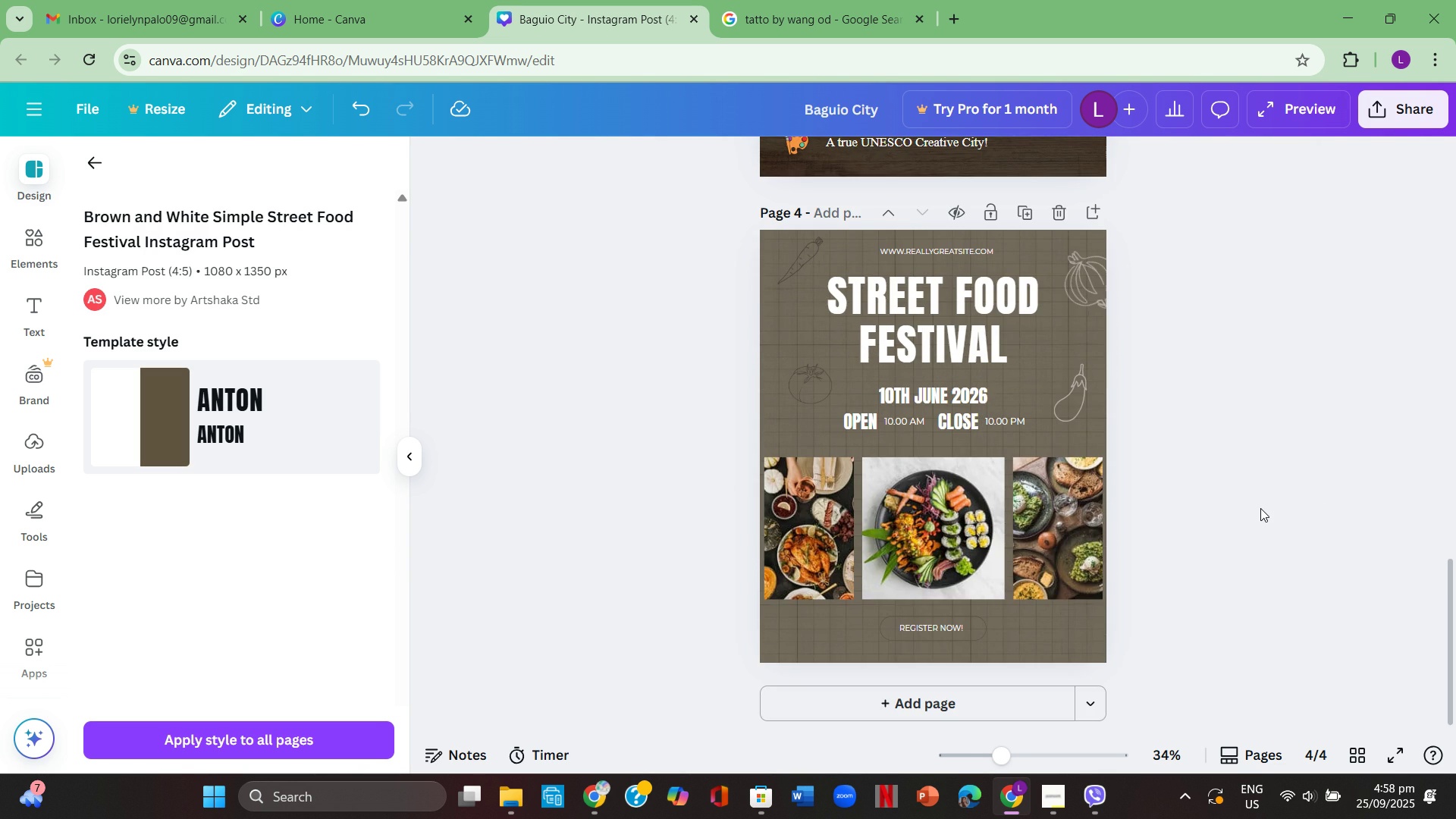 
scroll: coordinate [1260, 508], scroll_direction: up, amount: 2.0
 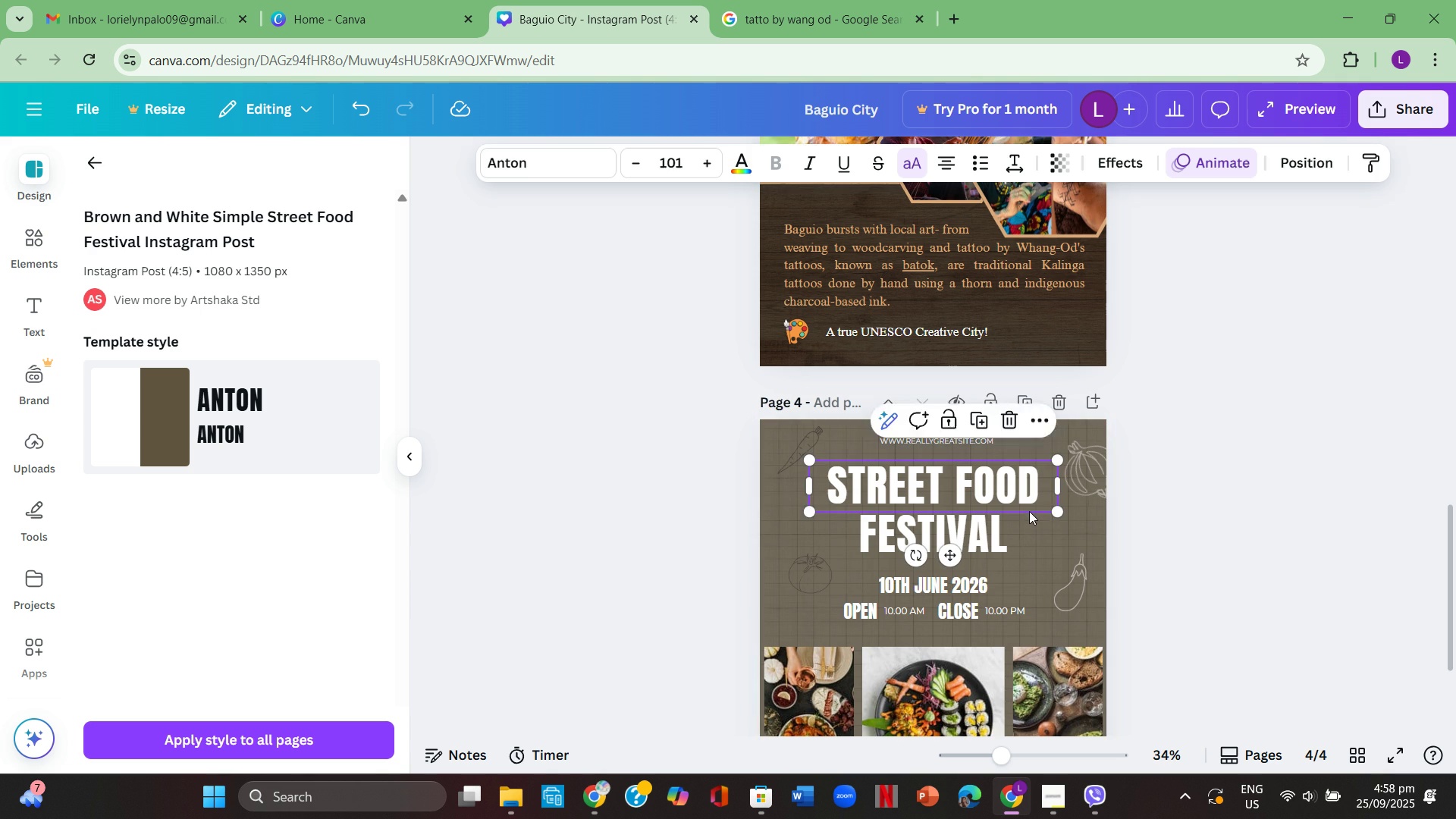 
left_click([1029, 511])
 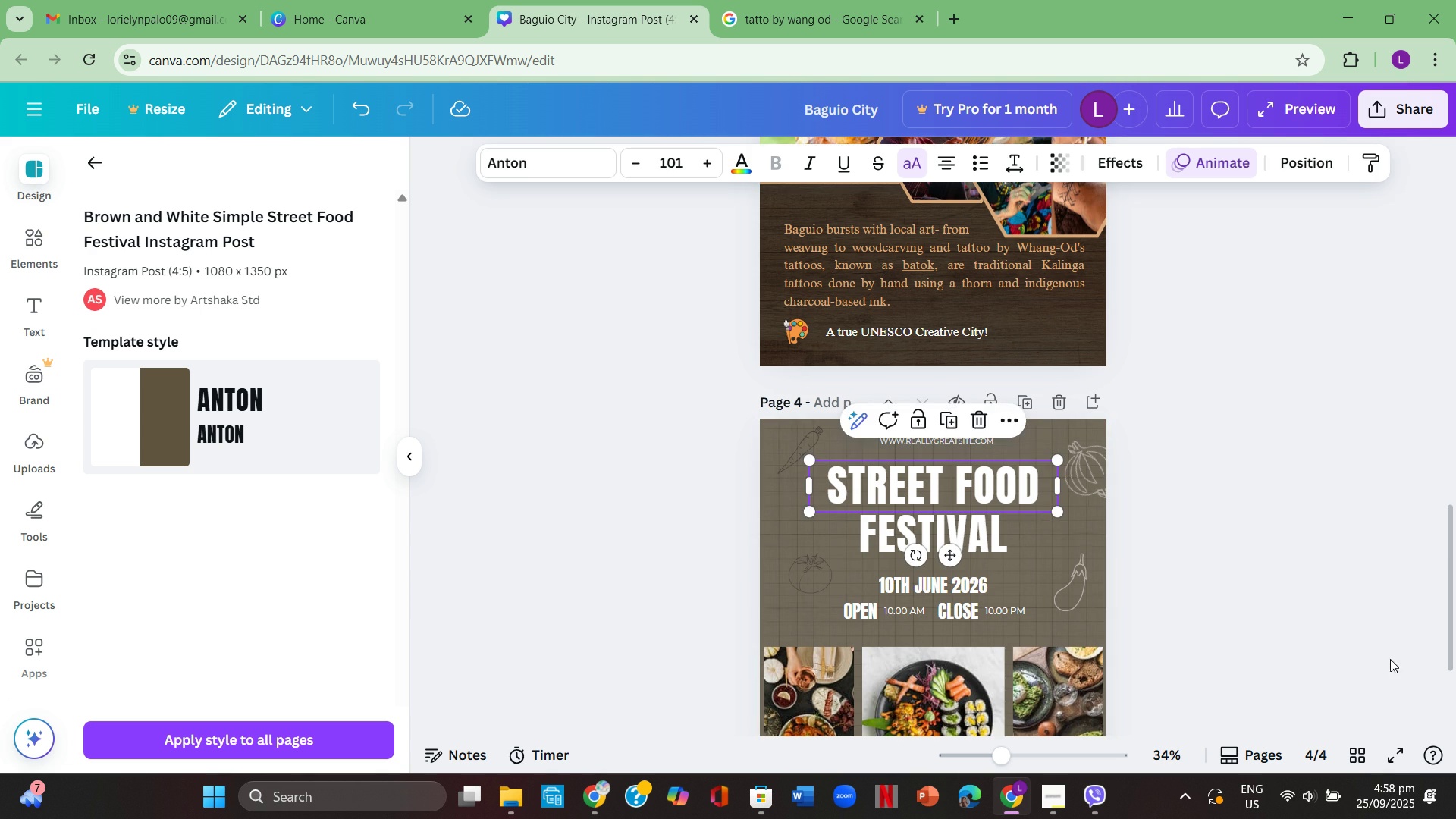 
scroll: coordinate [1345, 648], scroll_direction: down, amount: 2.0
 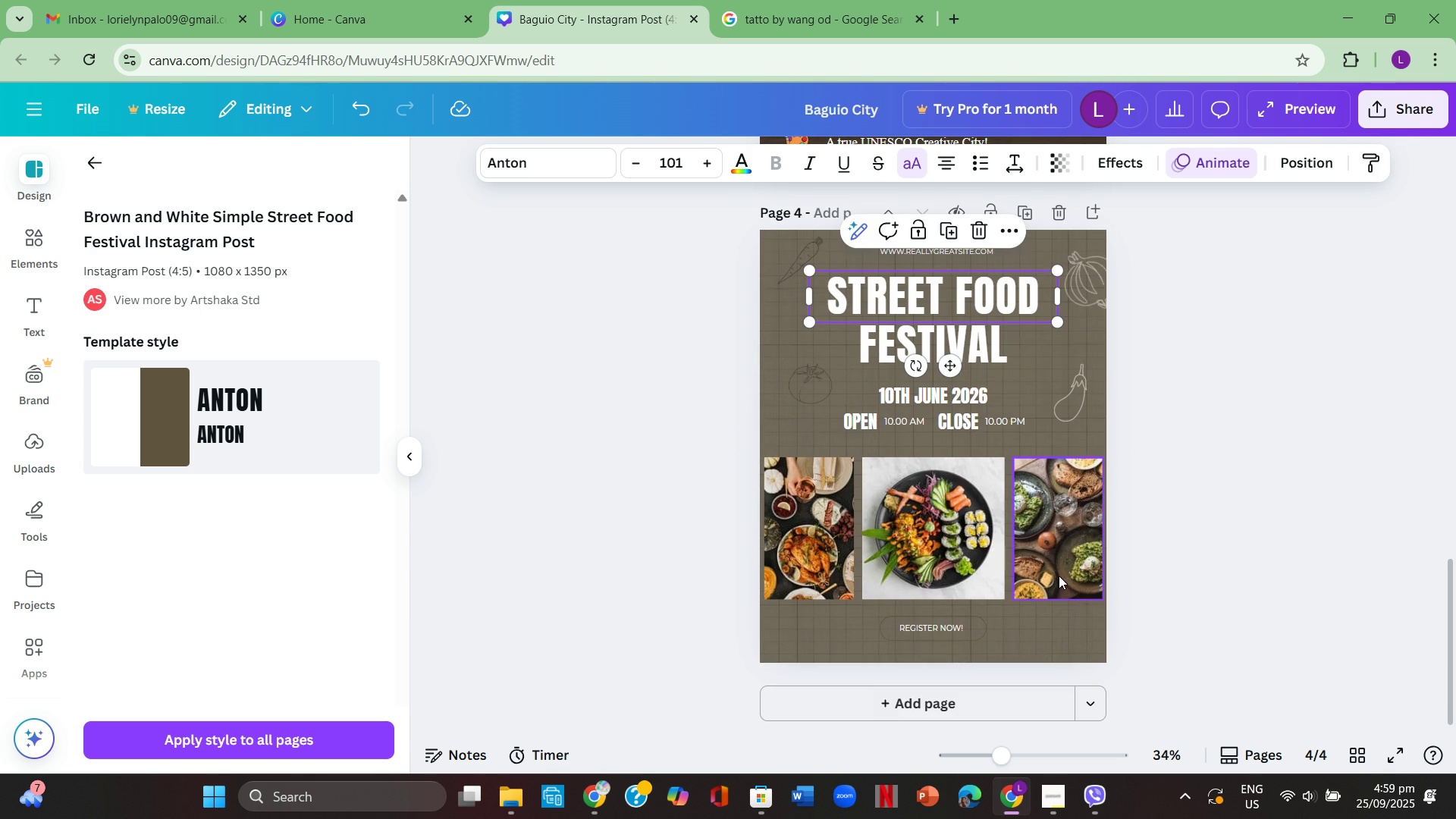 
scroll: coordinate [1237, 576], scroll_direction: up, amount: 2.0
 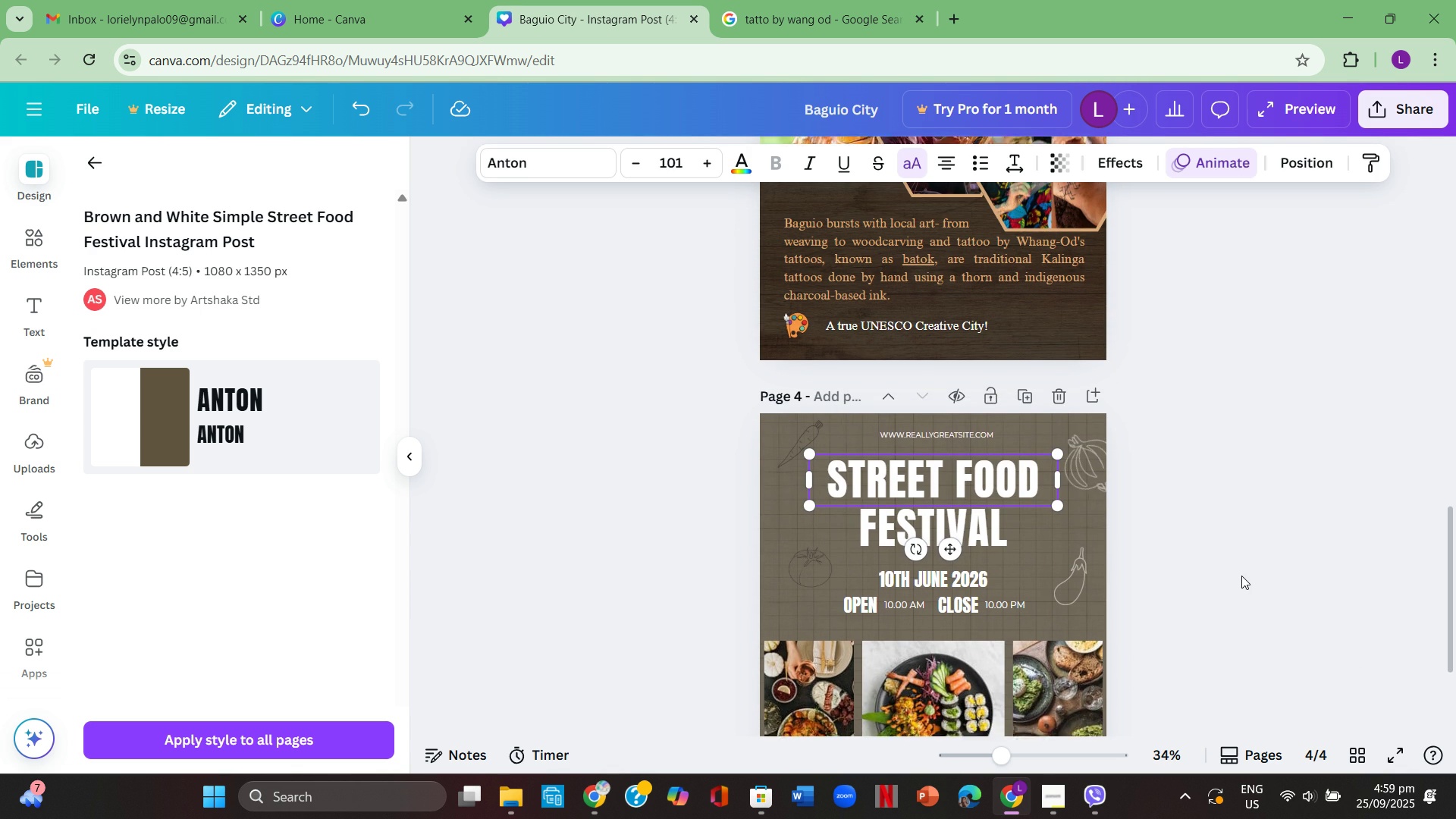 
scroll: coordinate [1241, 576], scroll_direction: down, amount: 2.0
 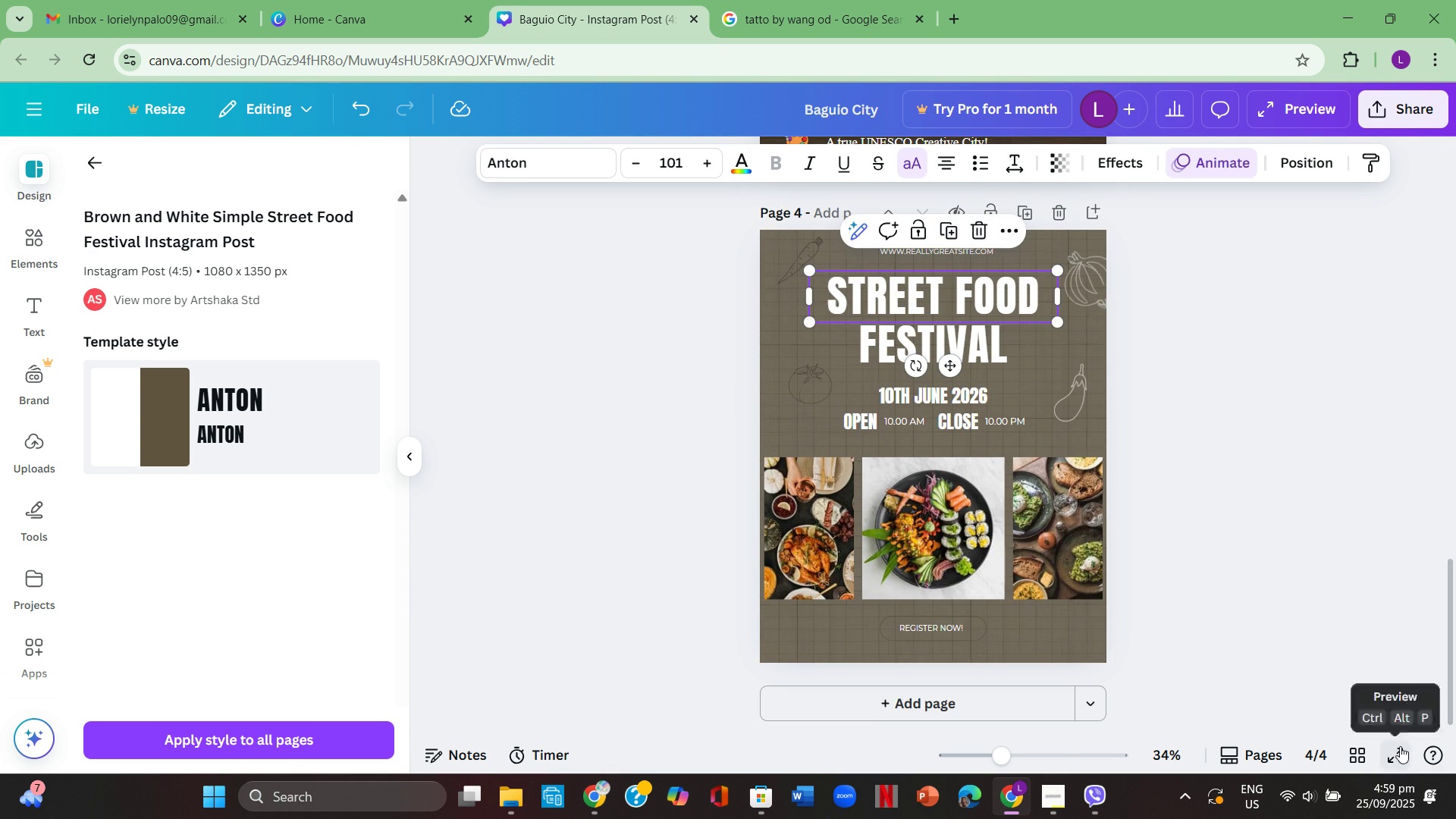 
left_click([1400, 746])
 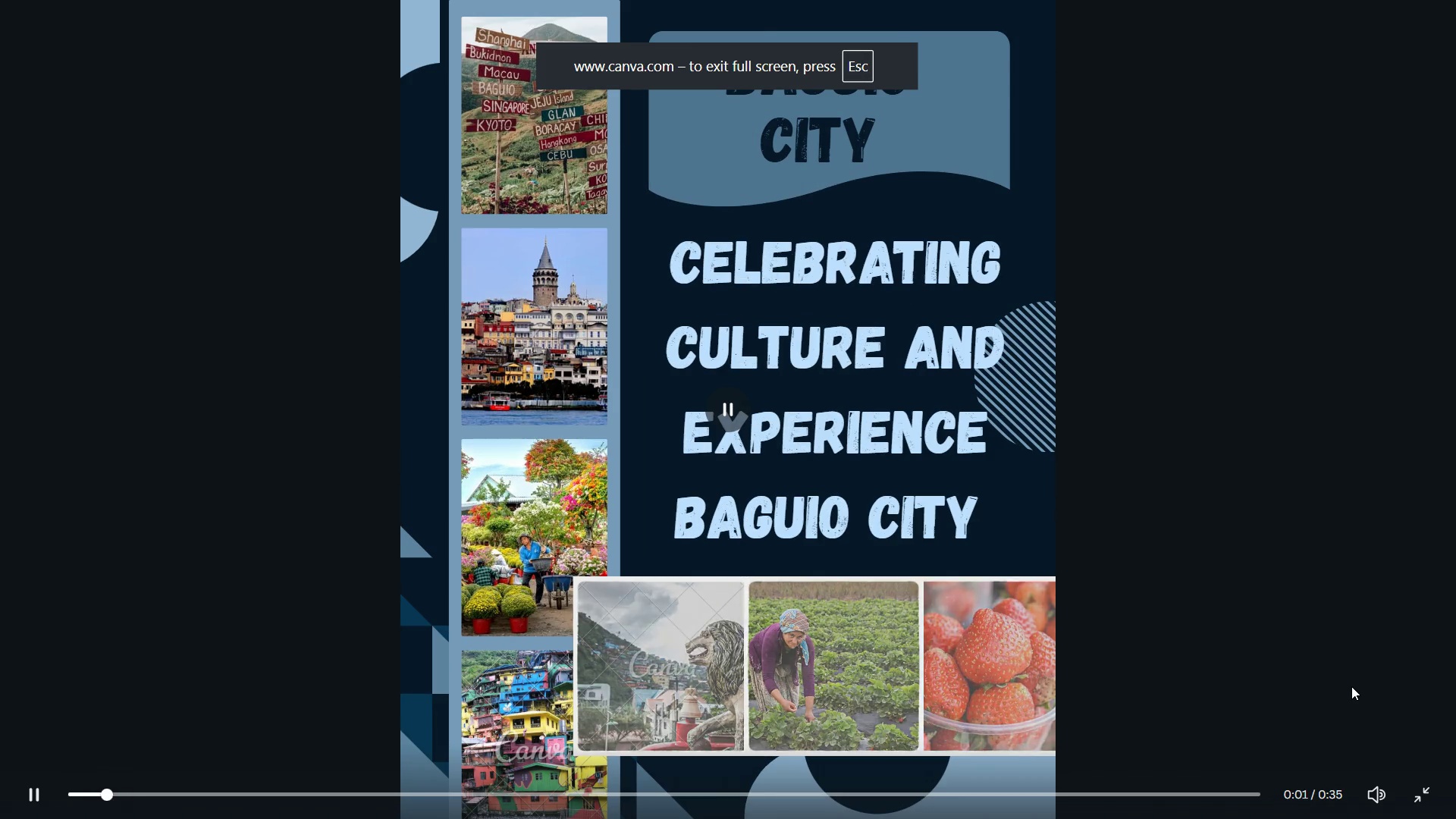 
key(ArrowRight)
 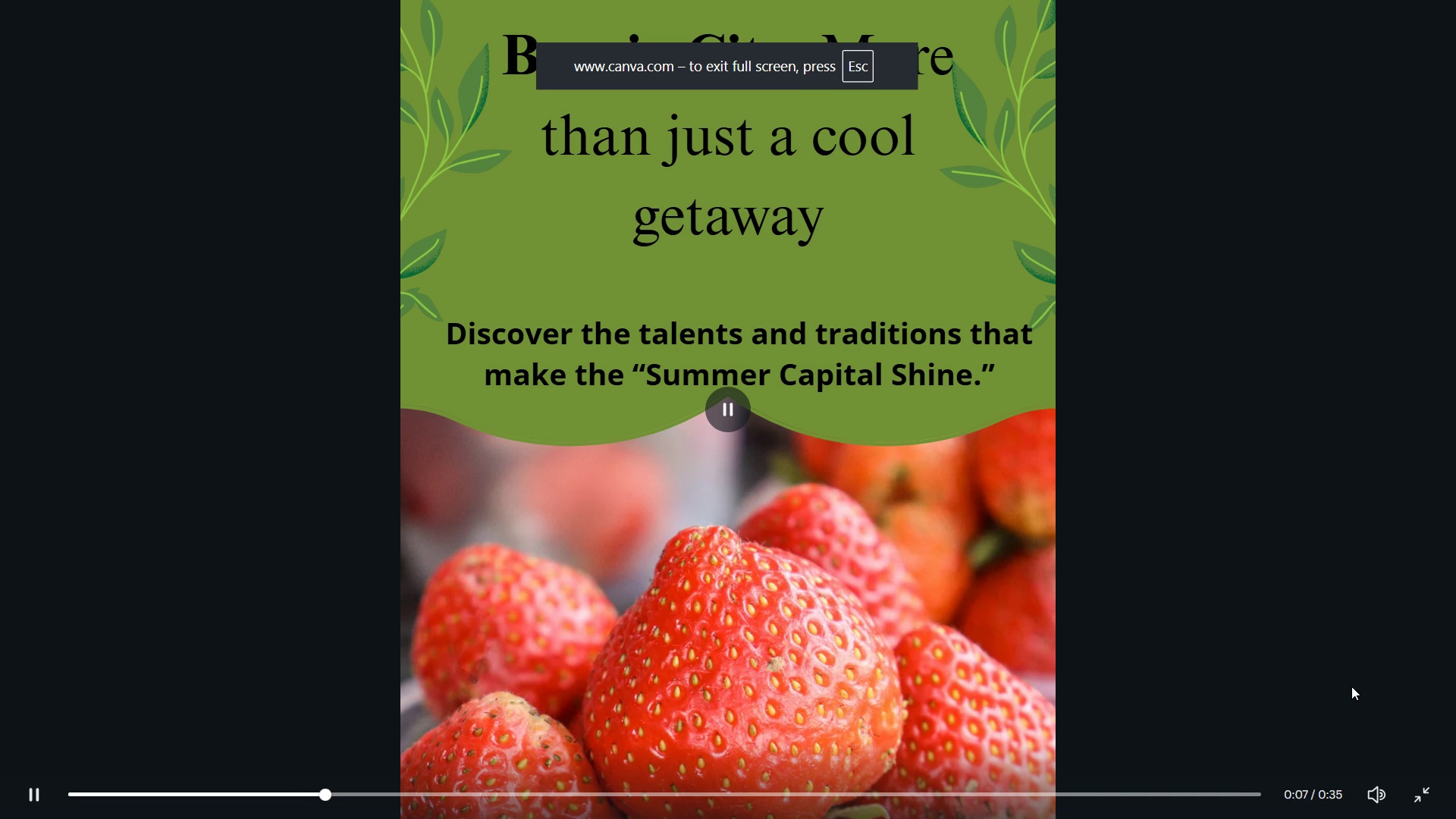 
key(ArrowRight)
 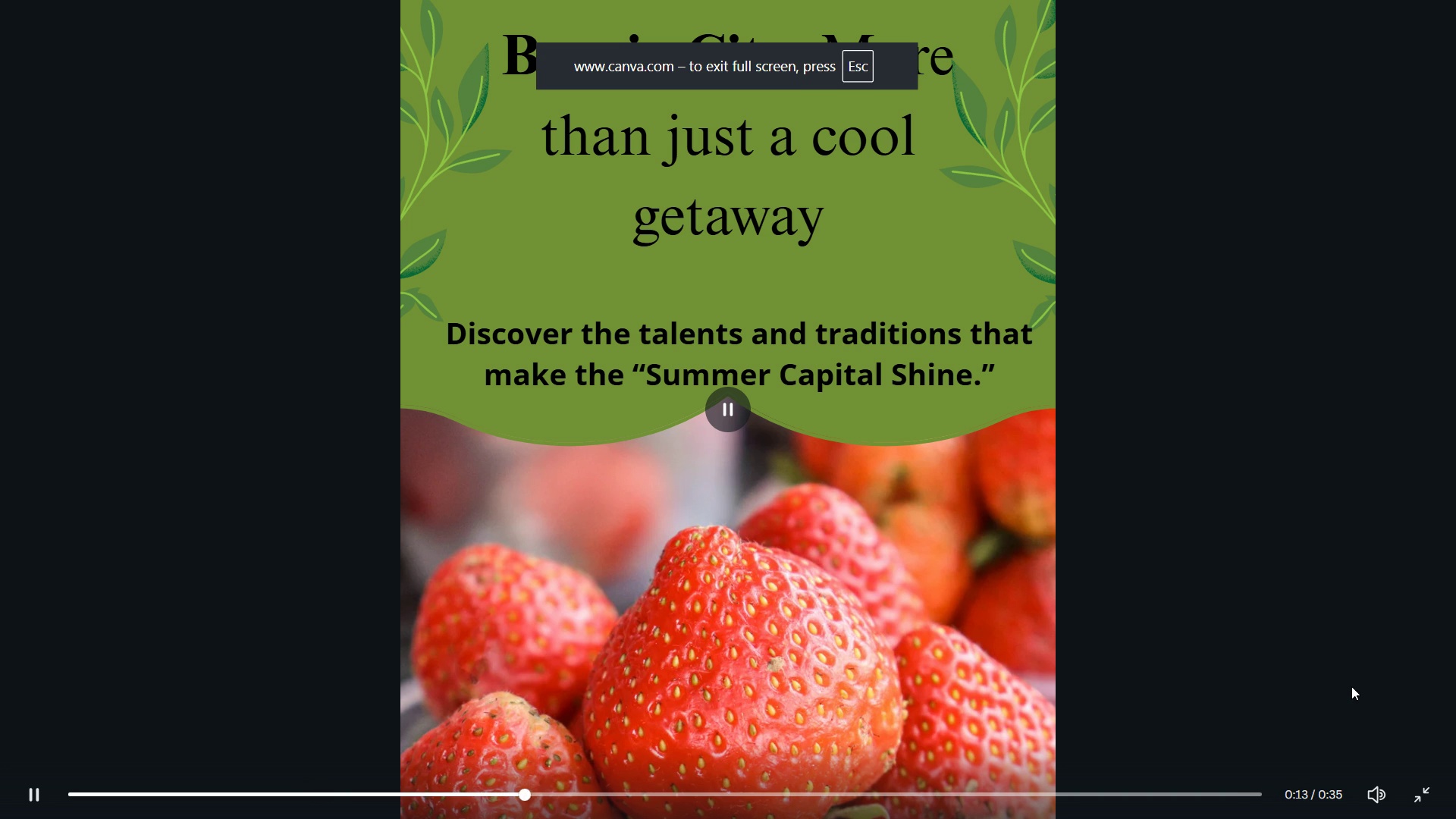 
key(ArrowRight)
 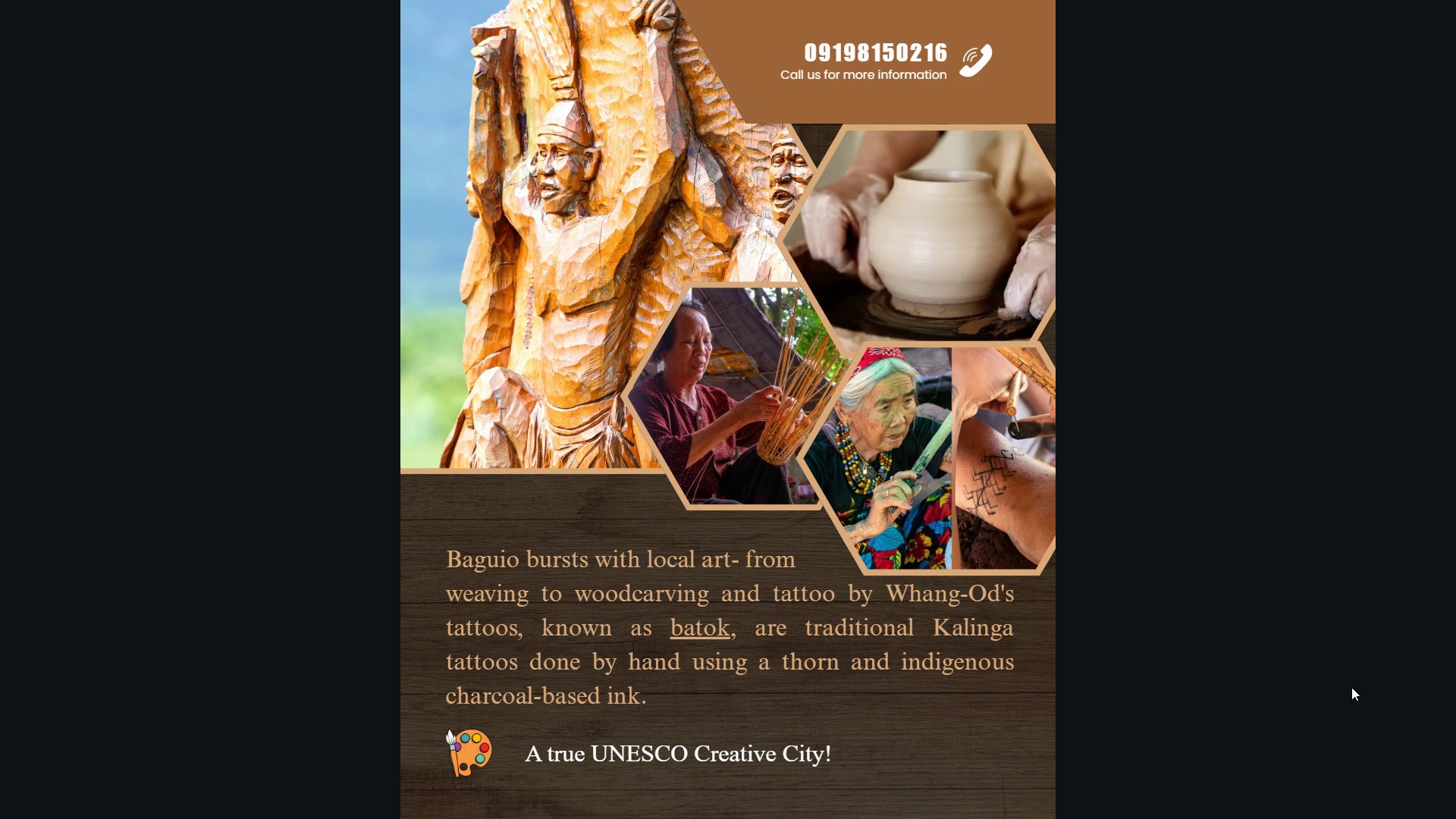 
key(ArrowRight)
 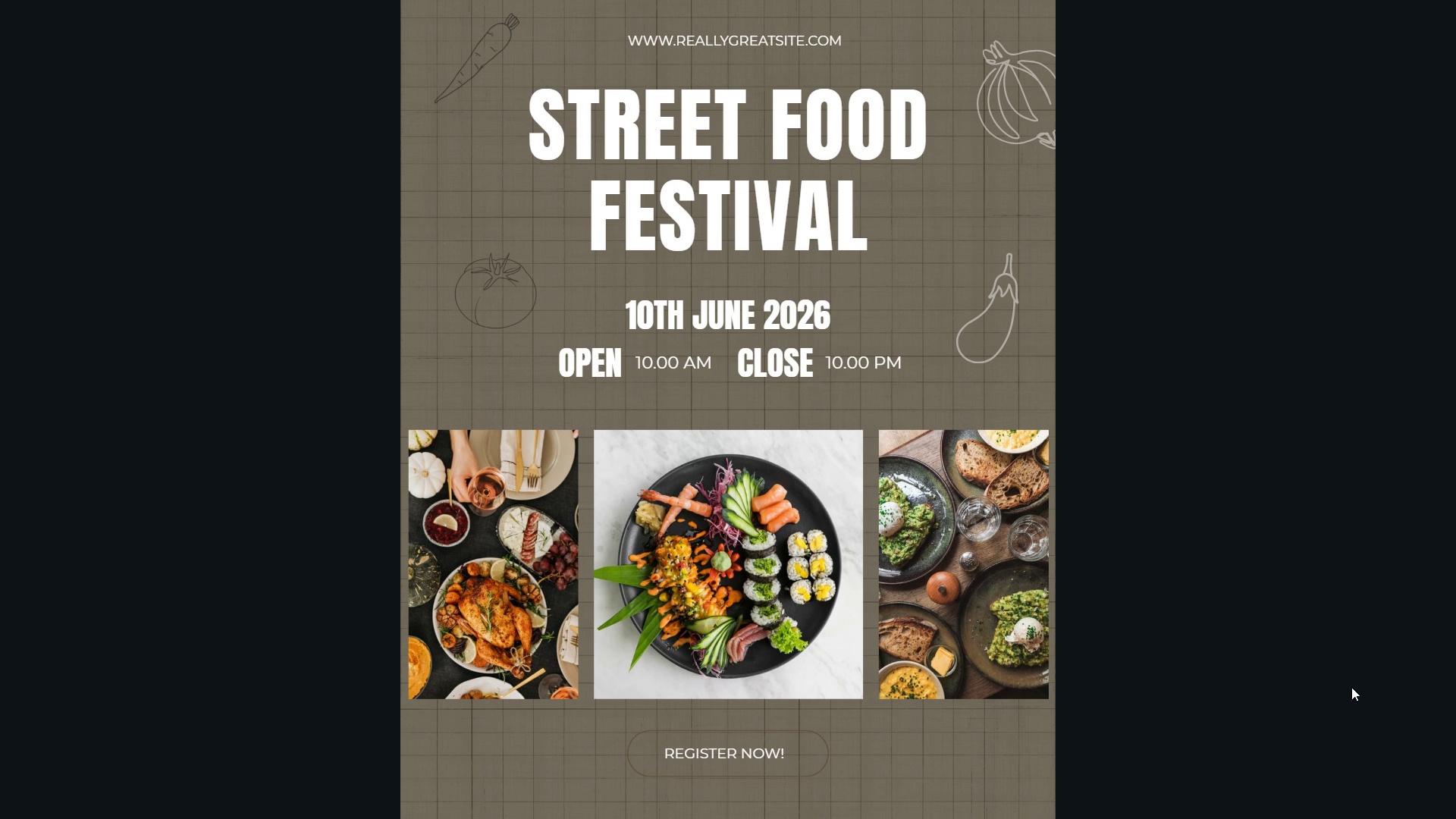 
wait(6.06)
 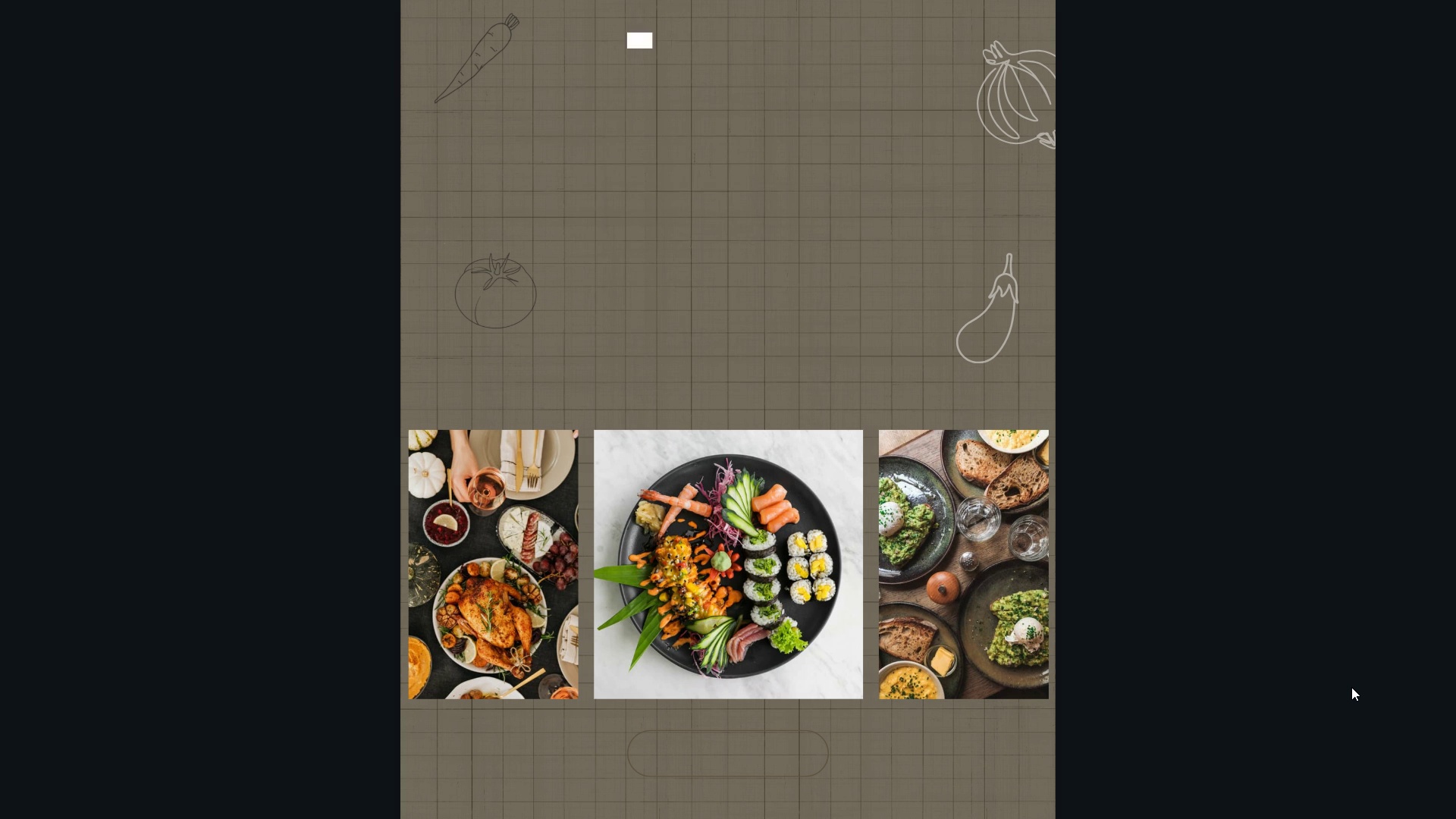 
key(Escape)
 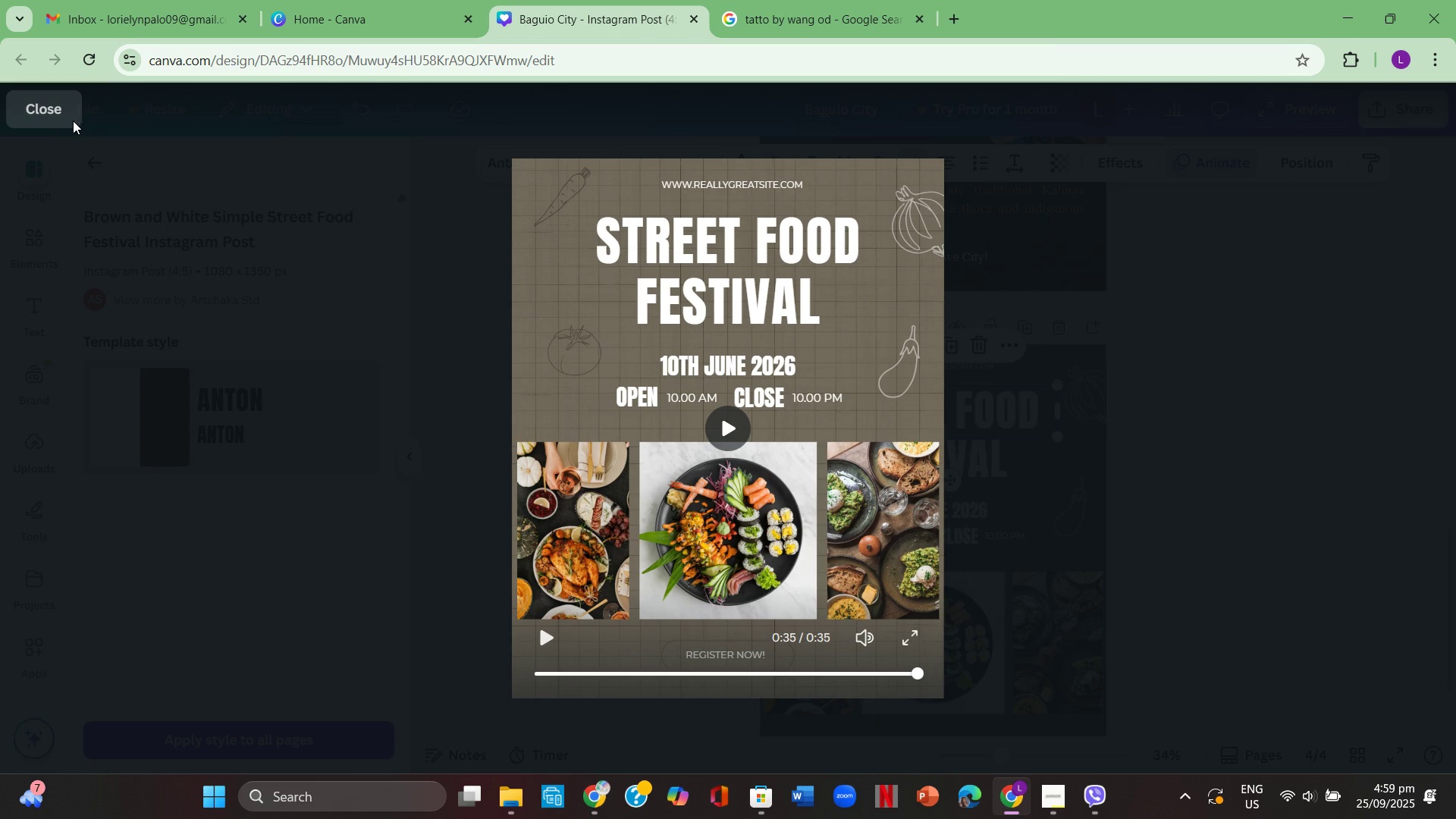 
left_click([67, 115])
 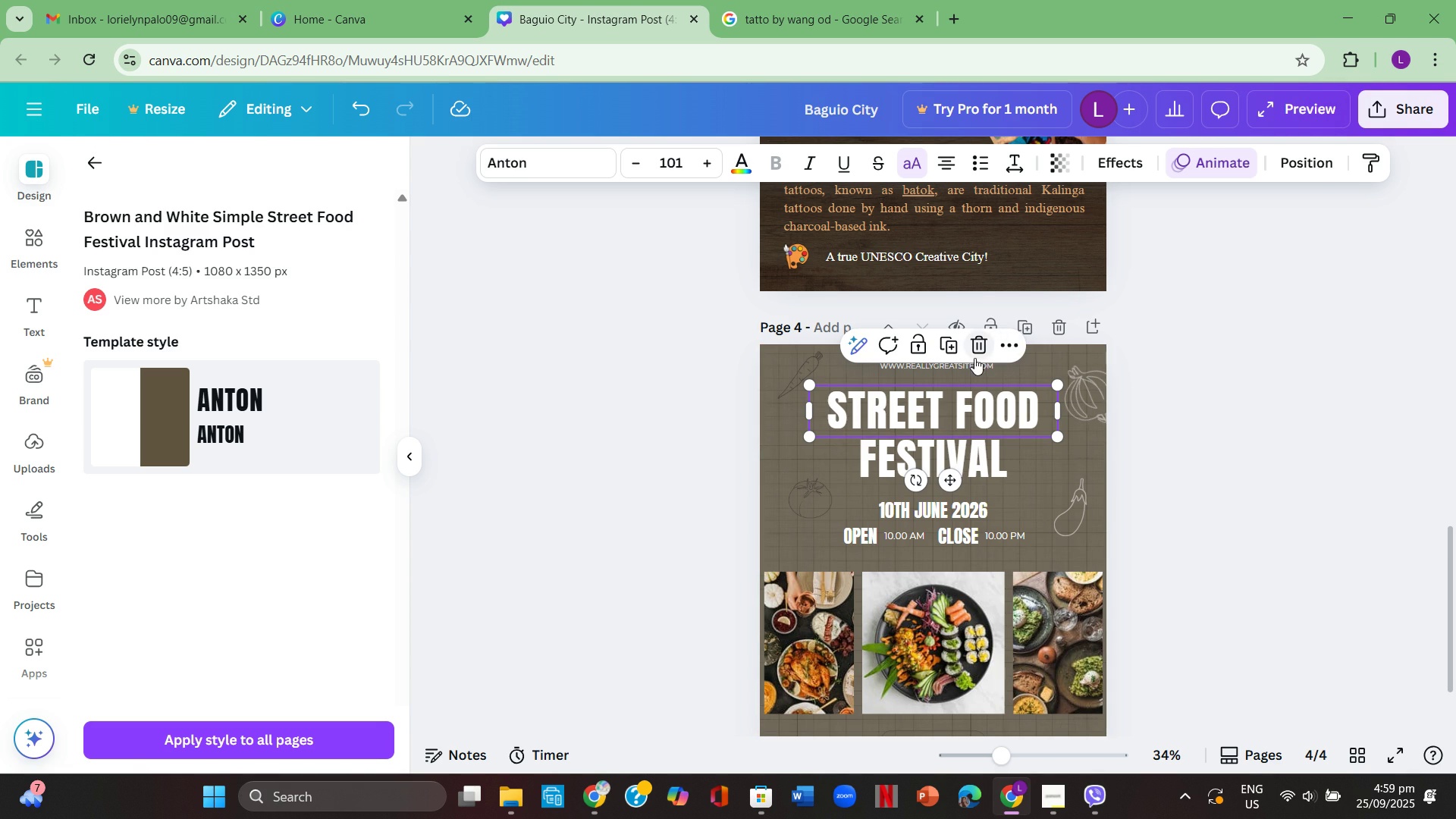 
scroll: coordinate [1216, 431], scroll_direction: none, amount: 0.0
 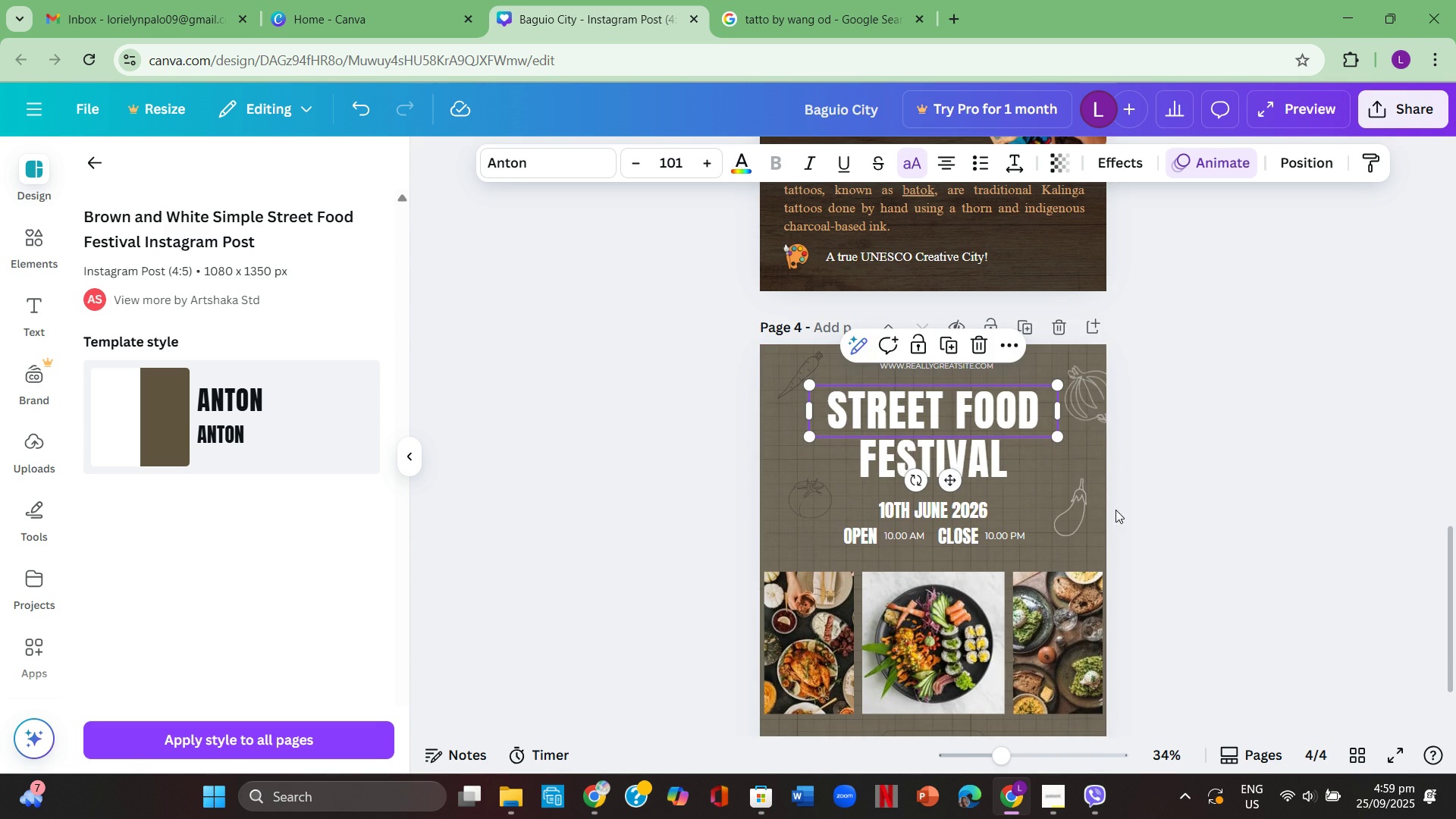 
left_click([1083, 506])
 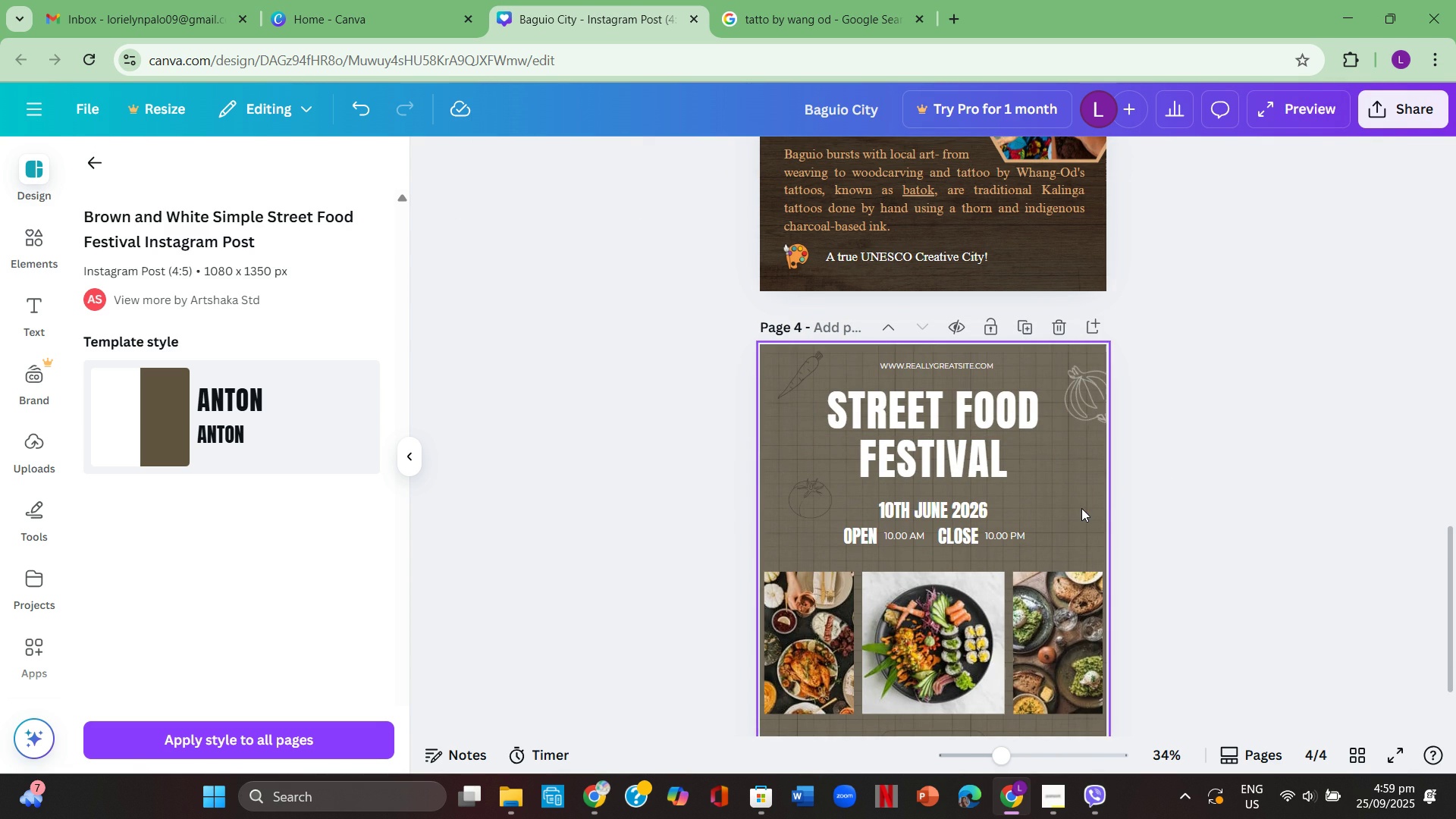 
key(Backspace)
 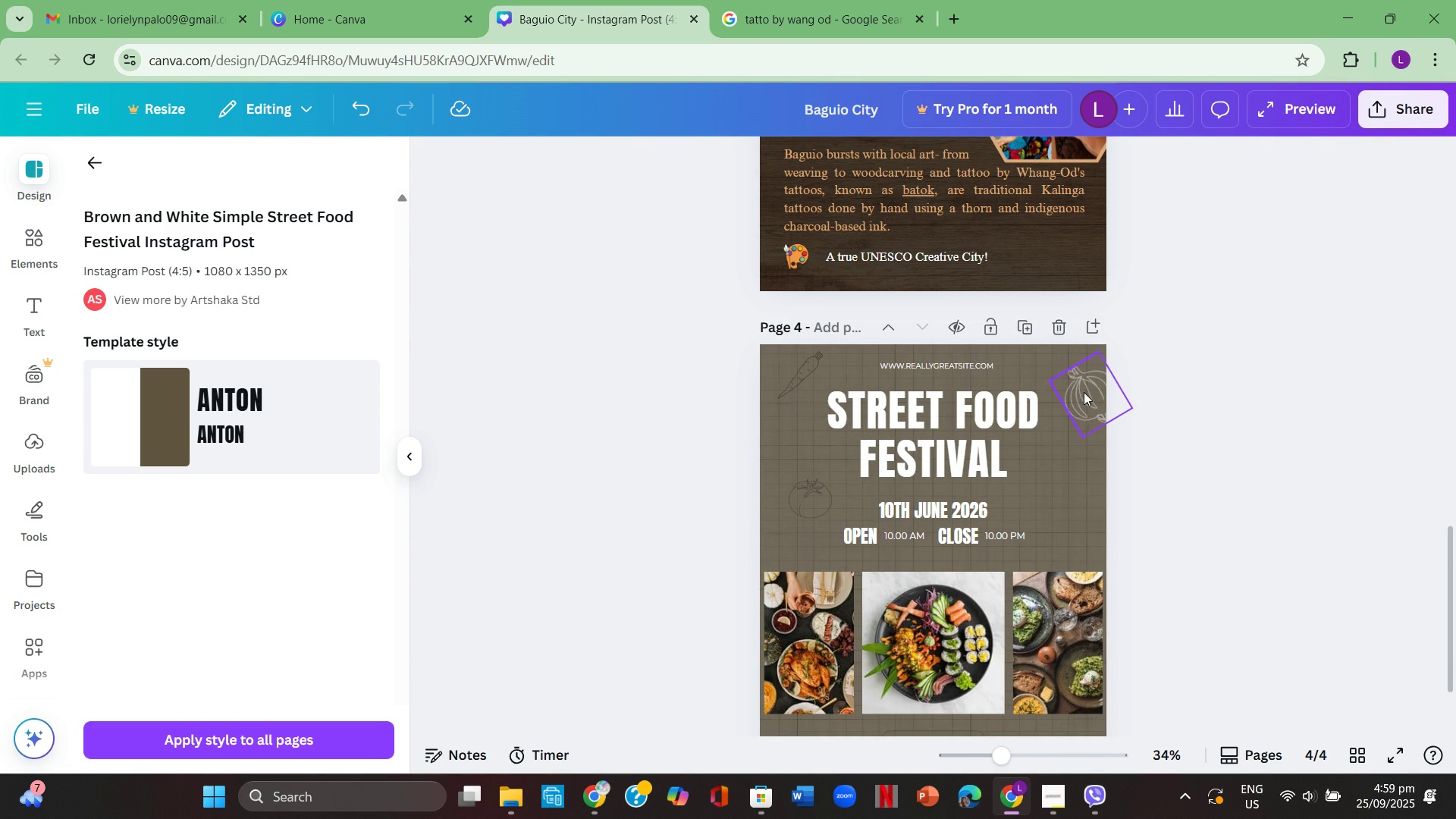 
left_click([1085, 393])
 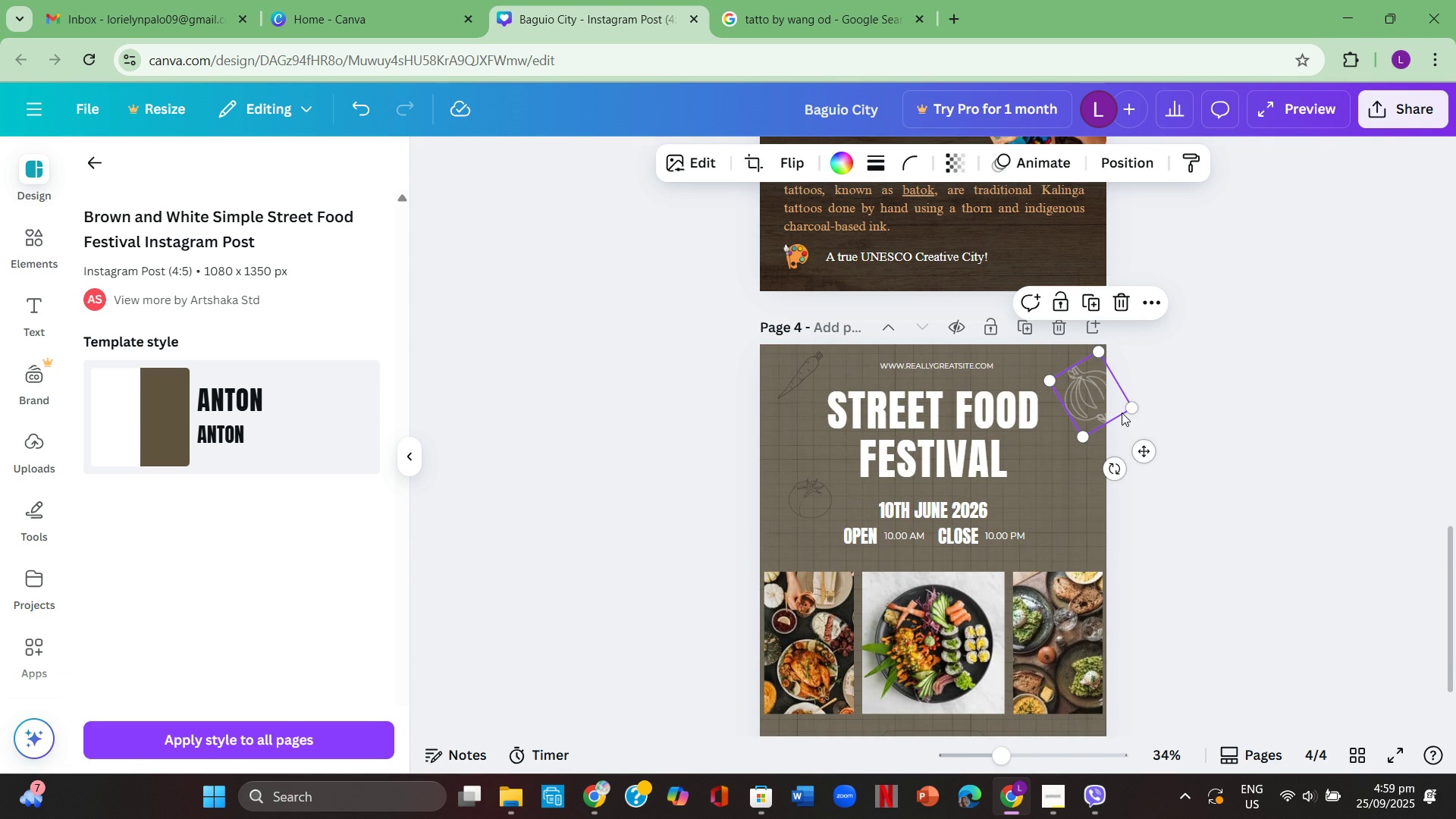 
key(Backspace)
 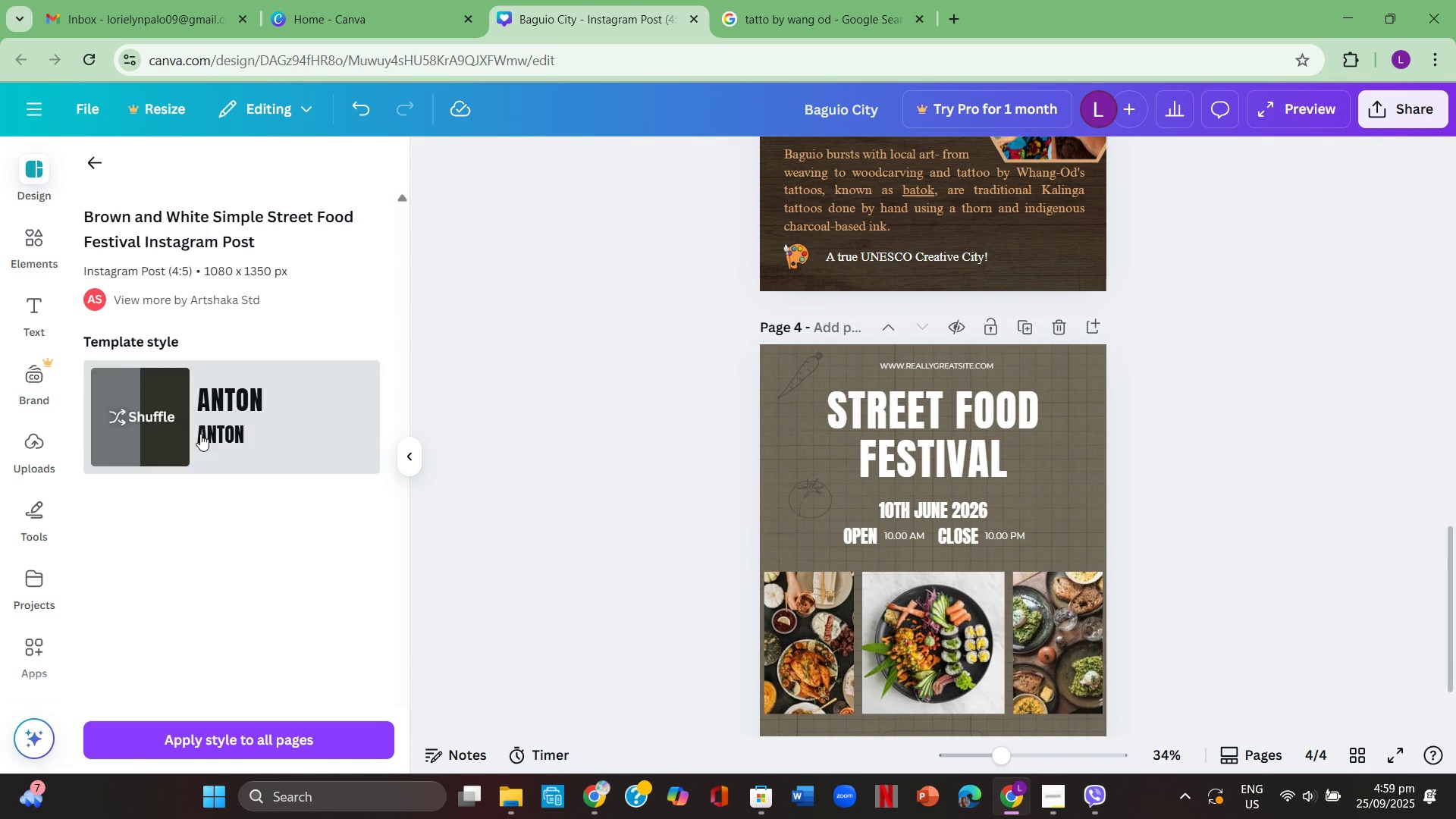 
left_click([200, 434])
 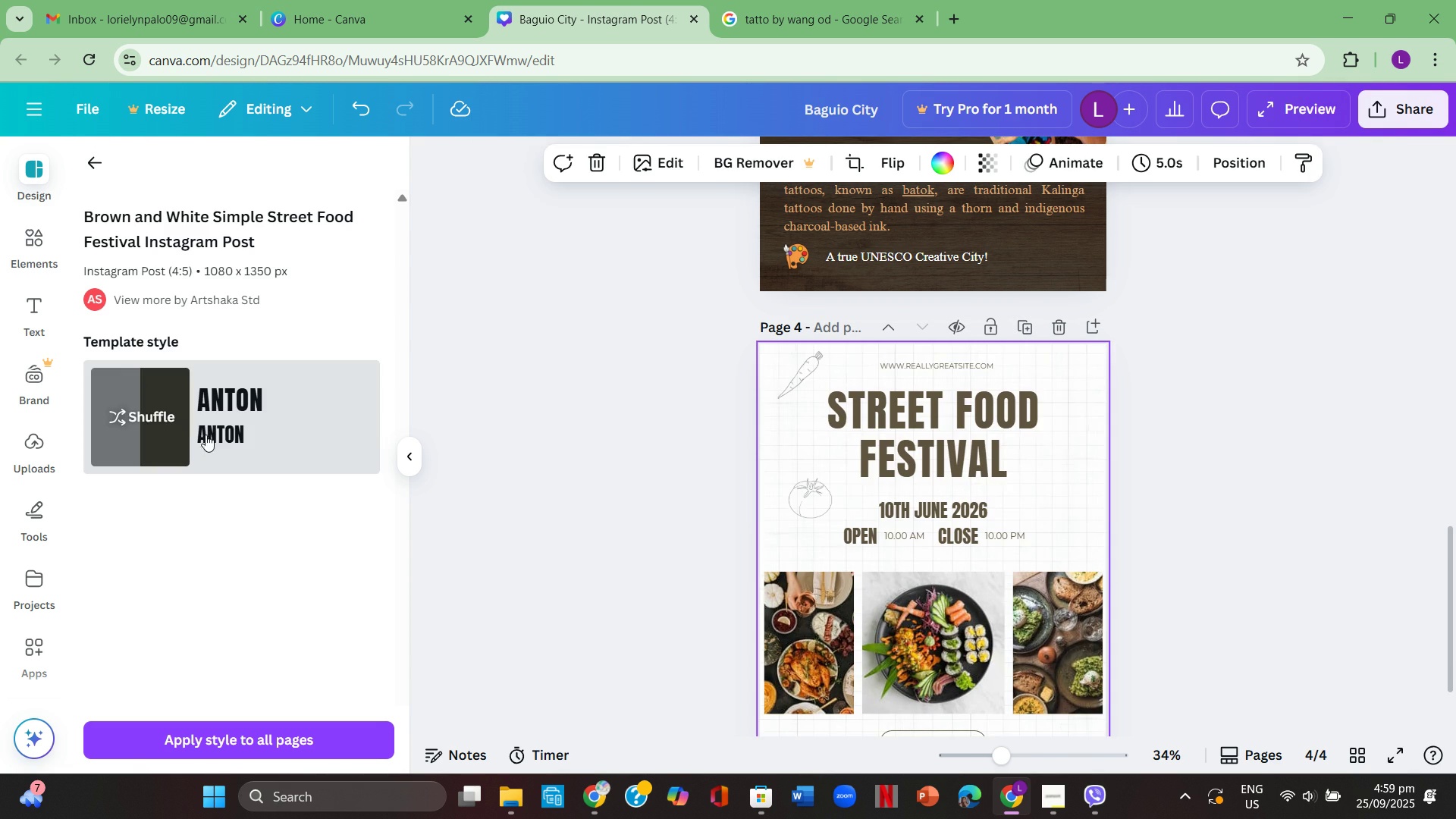 
scroll: coordinate [660, 429], scroll_direction: down, amount: 1.0
 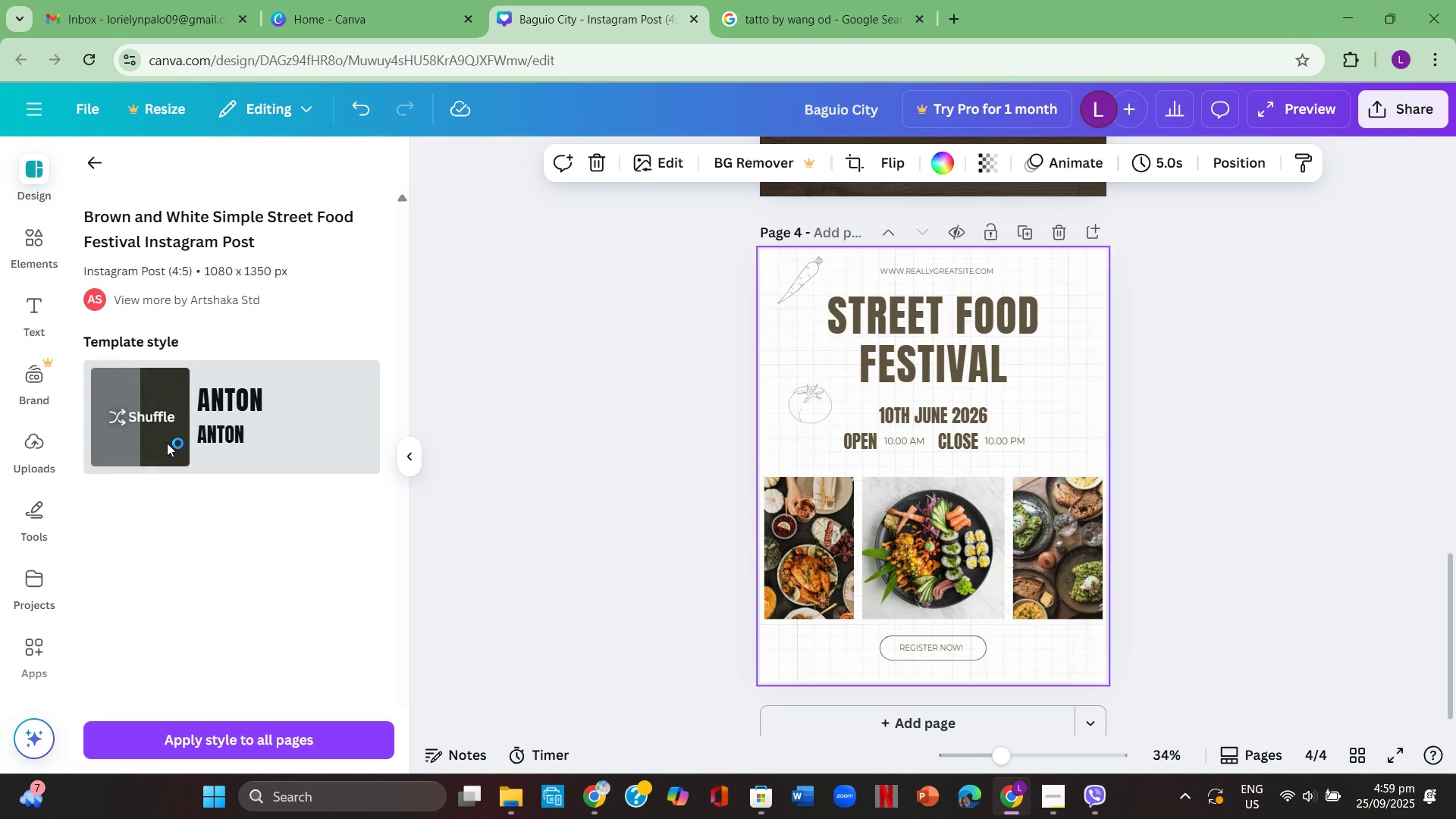 
left_click([167, 443])
 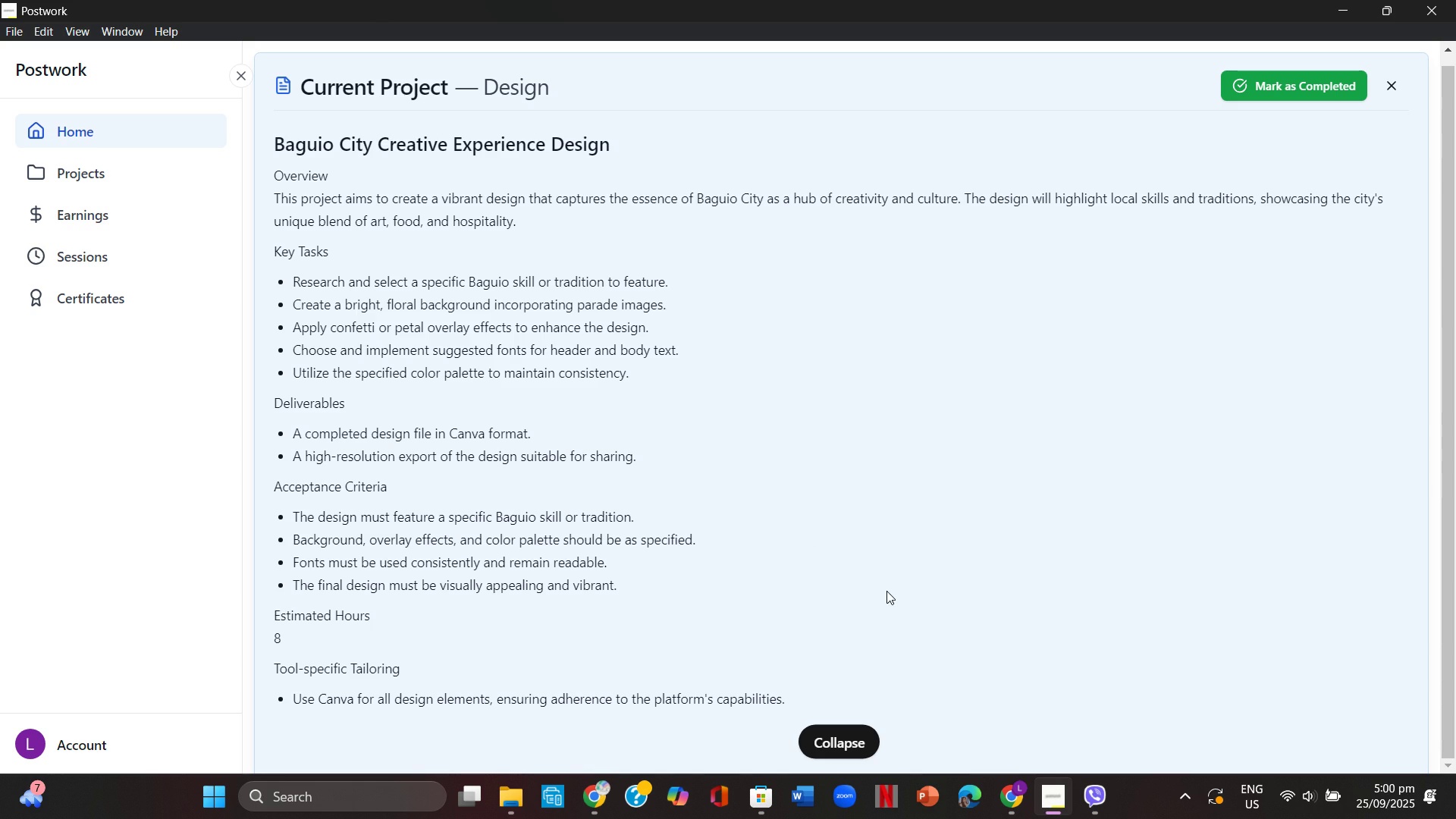 
wait(41.66)
 